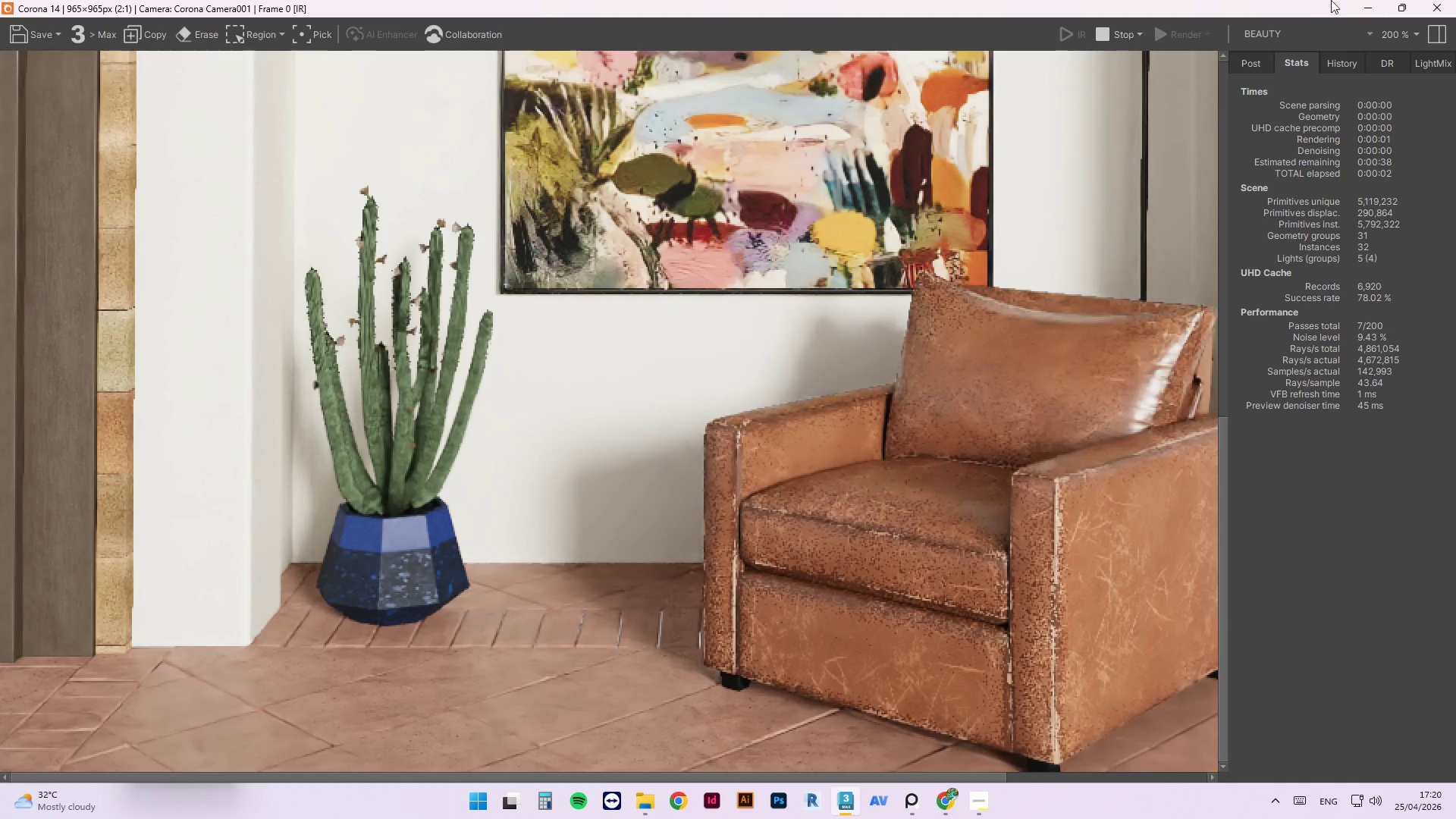 
left_click_drag(start_coordinate=[1313, 5], to_coordinate=[610, 143])
 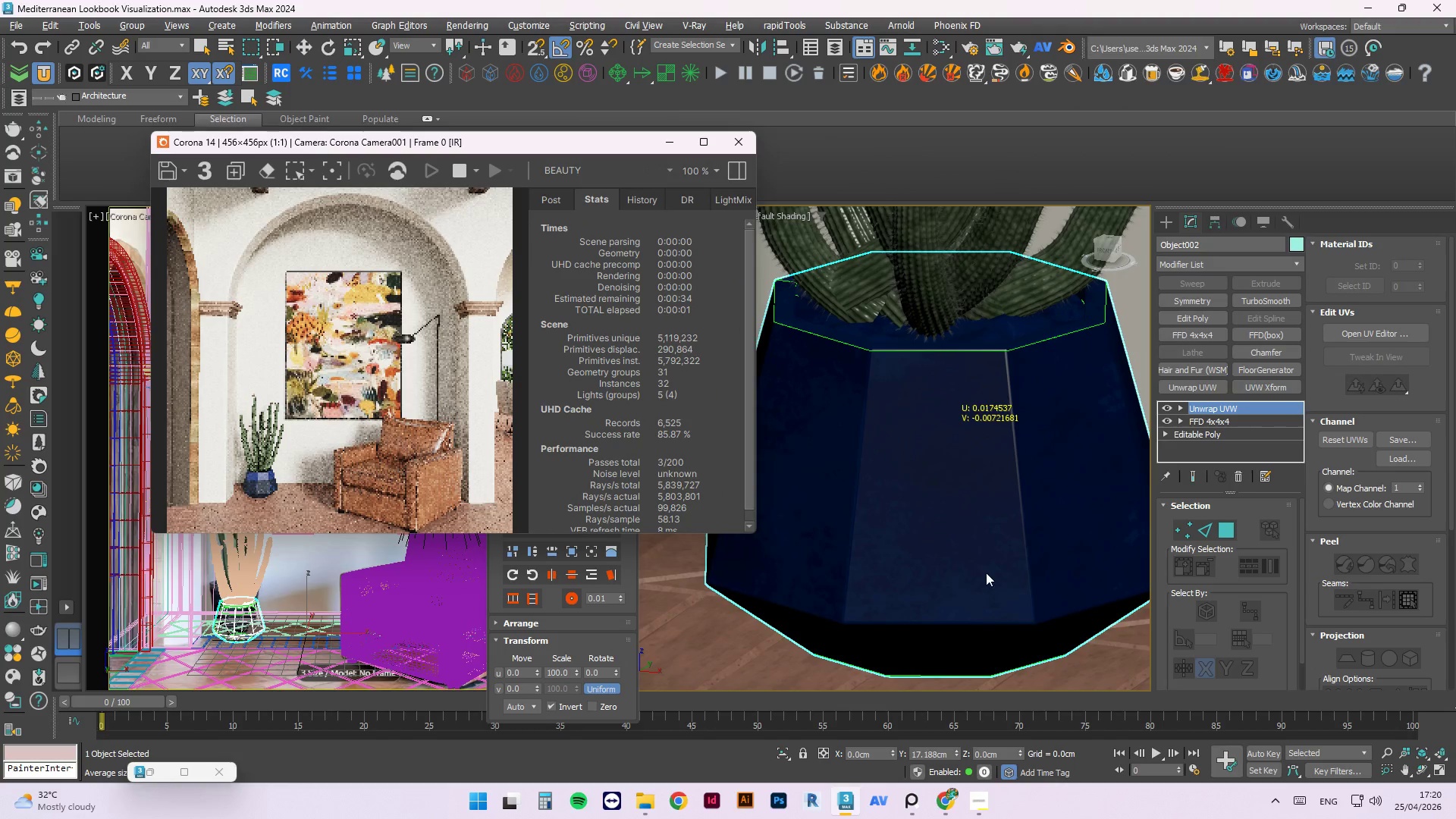 
left_click_drag(start_coordinate=[963, 566], to_coordinate=[948, 348])
 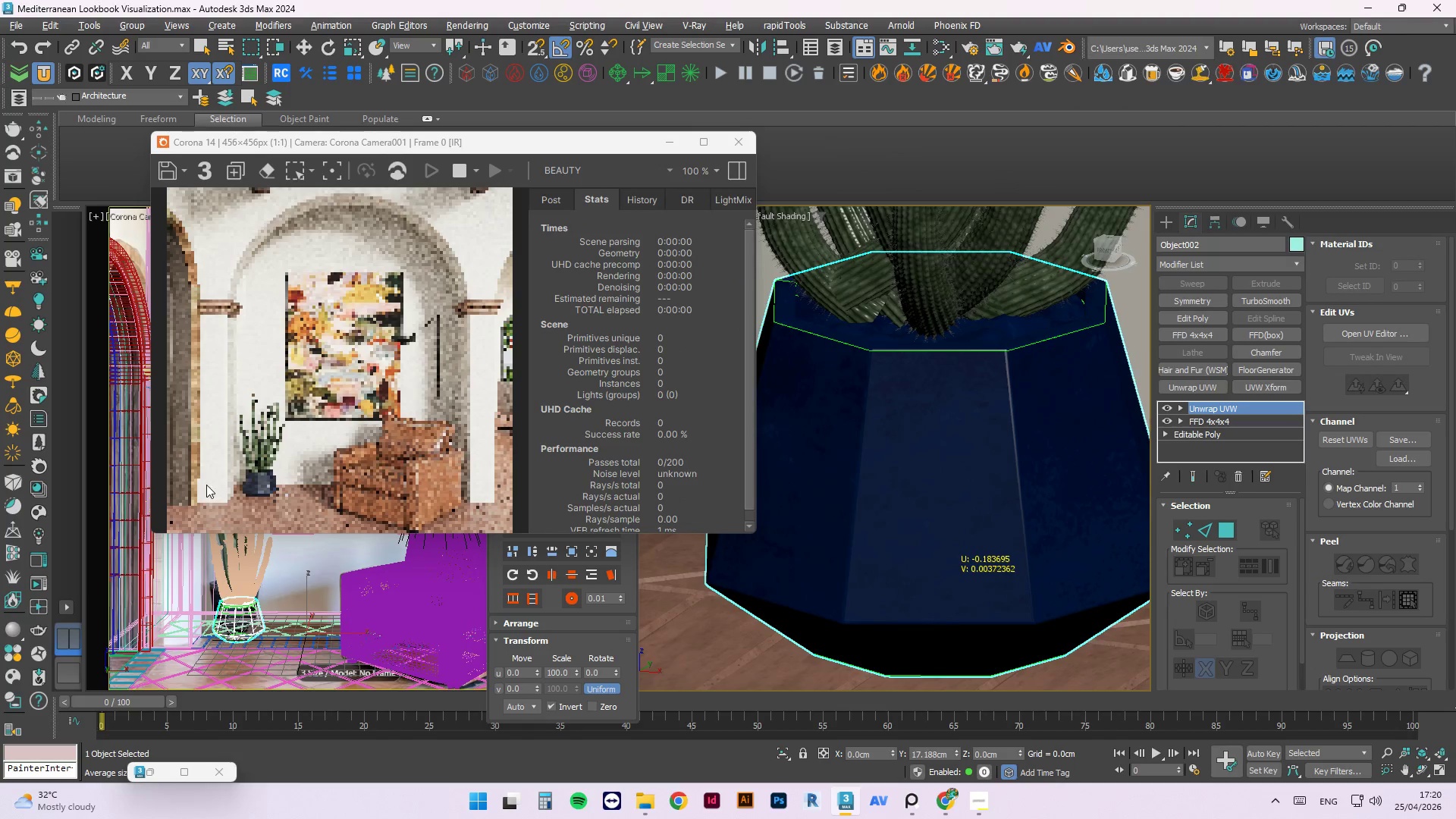 
scroll: coordinate [424, 504], scroll_direction: up, amount: 3.0
 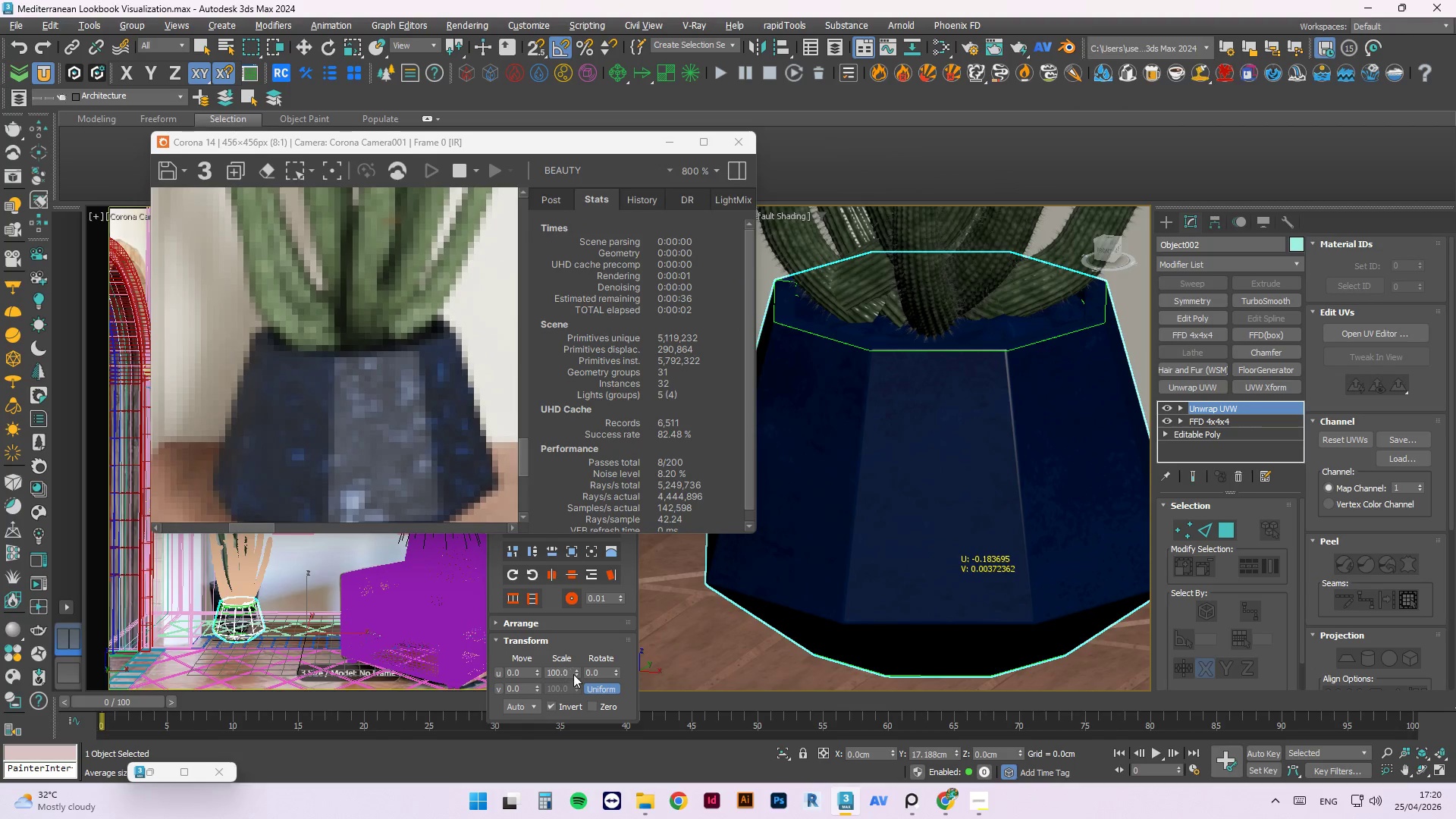 
left_click_drag(start_coordinate=[576, 674], to_coordinate=[660, 292])
 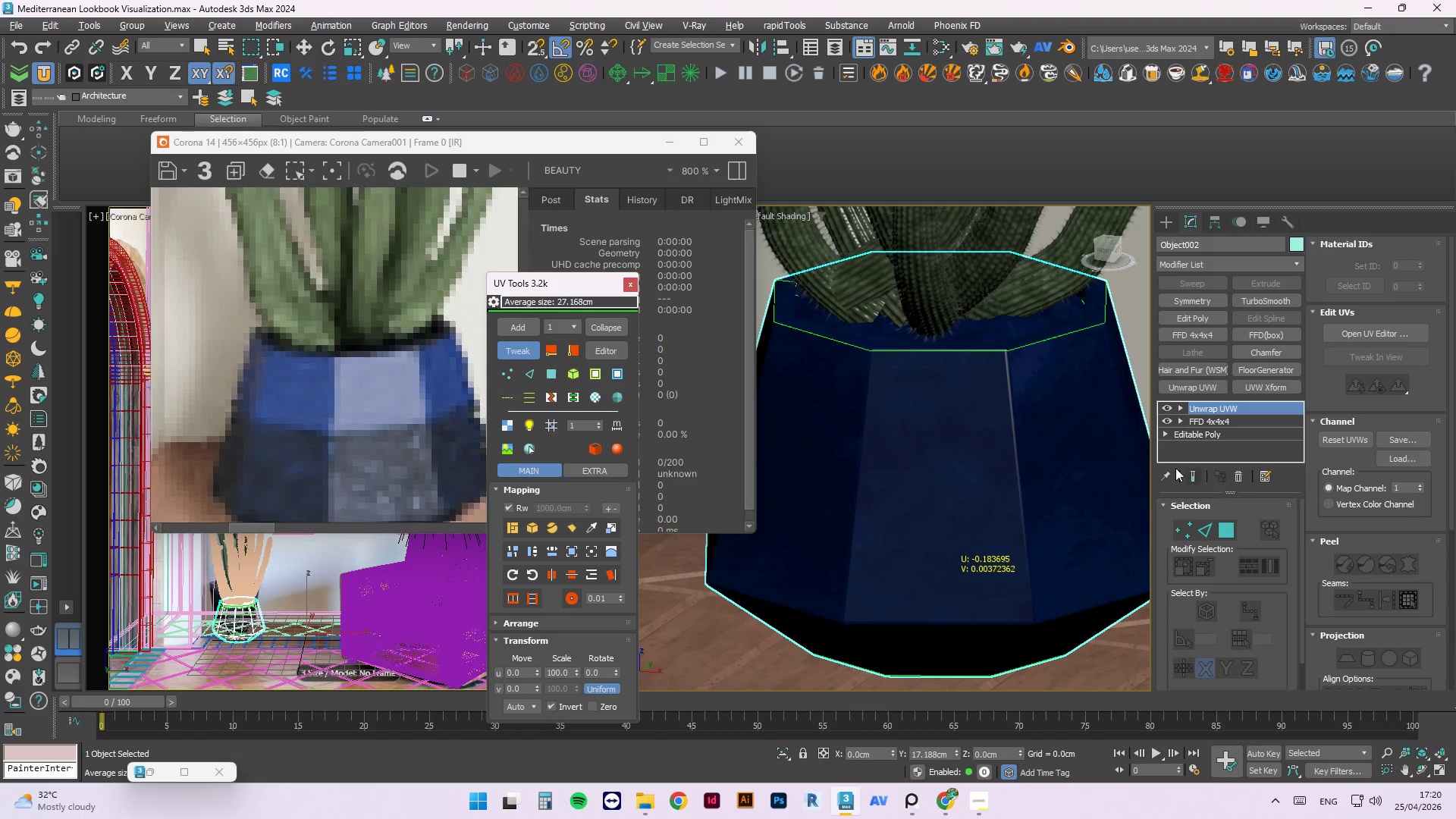 
left_click_drag(start_coordinate=[968, 454], to_coordinate=[965, 188])
 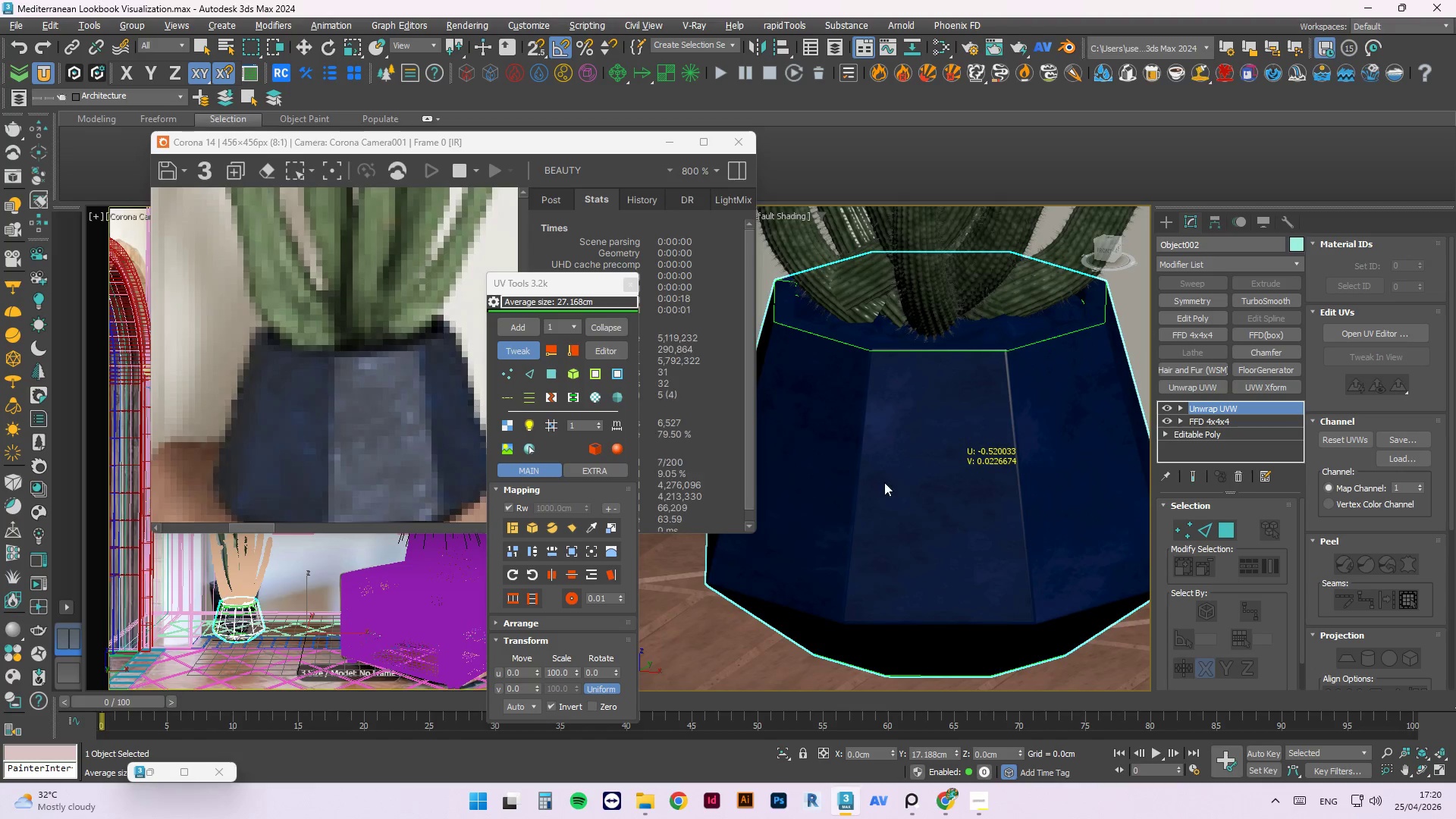 
scroll: coordinate [361, 403], scroll_direction: none, amount: 0.0
 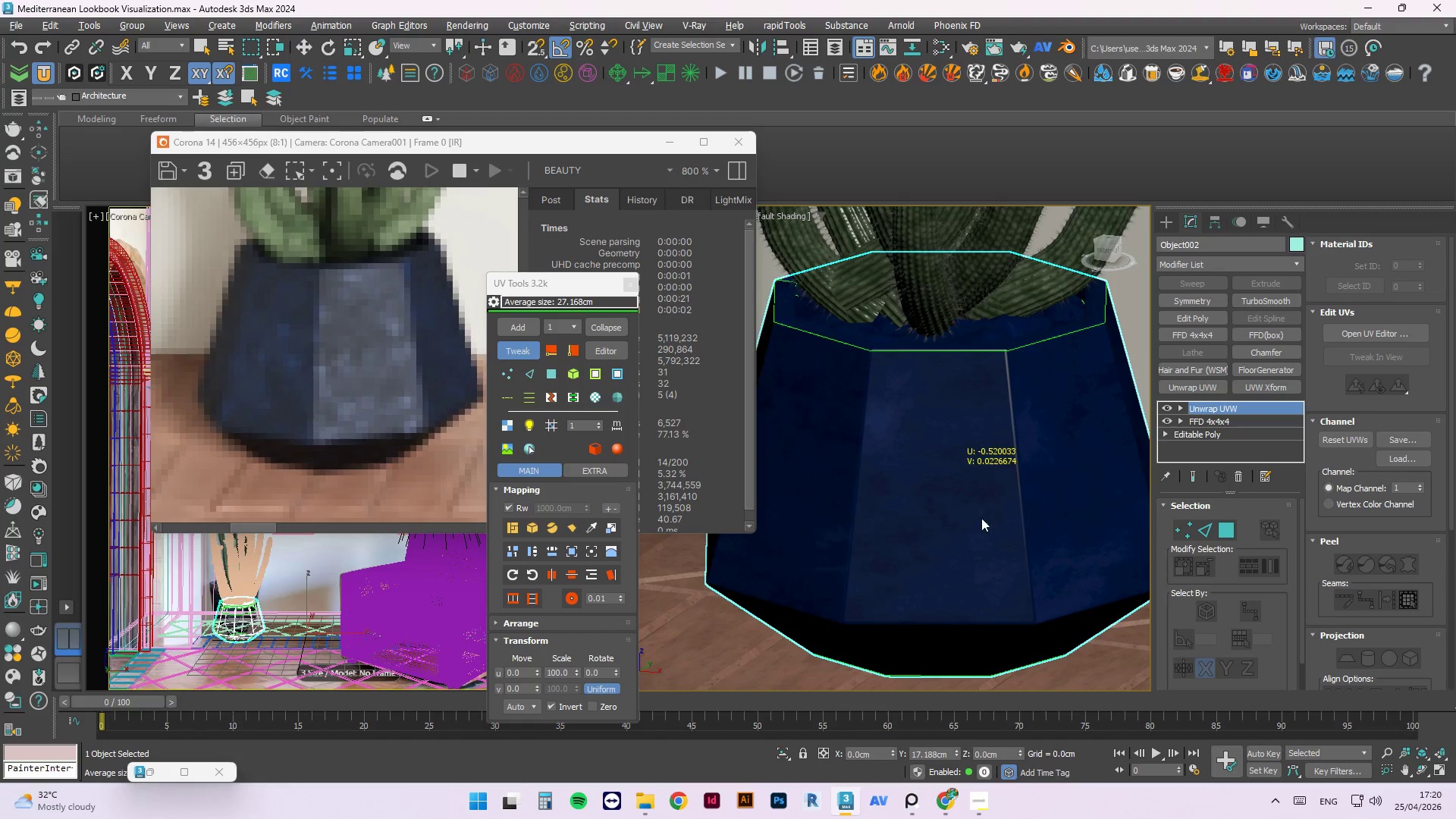 
left_click_drag(start_coordinate=[965, 516], to_coordinate=[950, 446])
 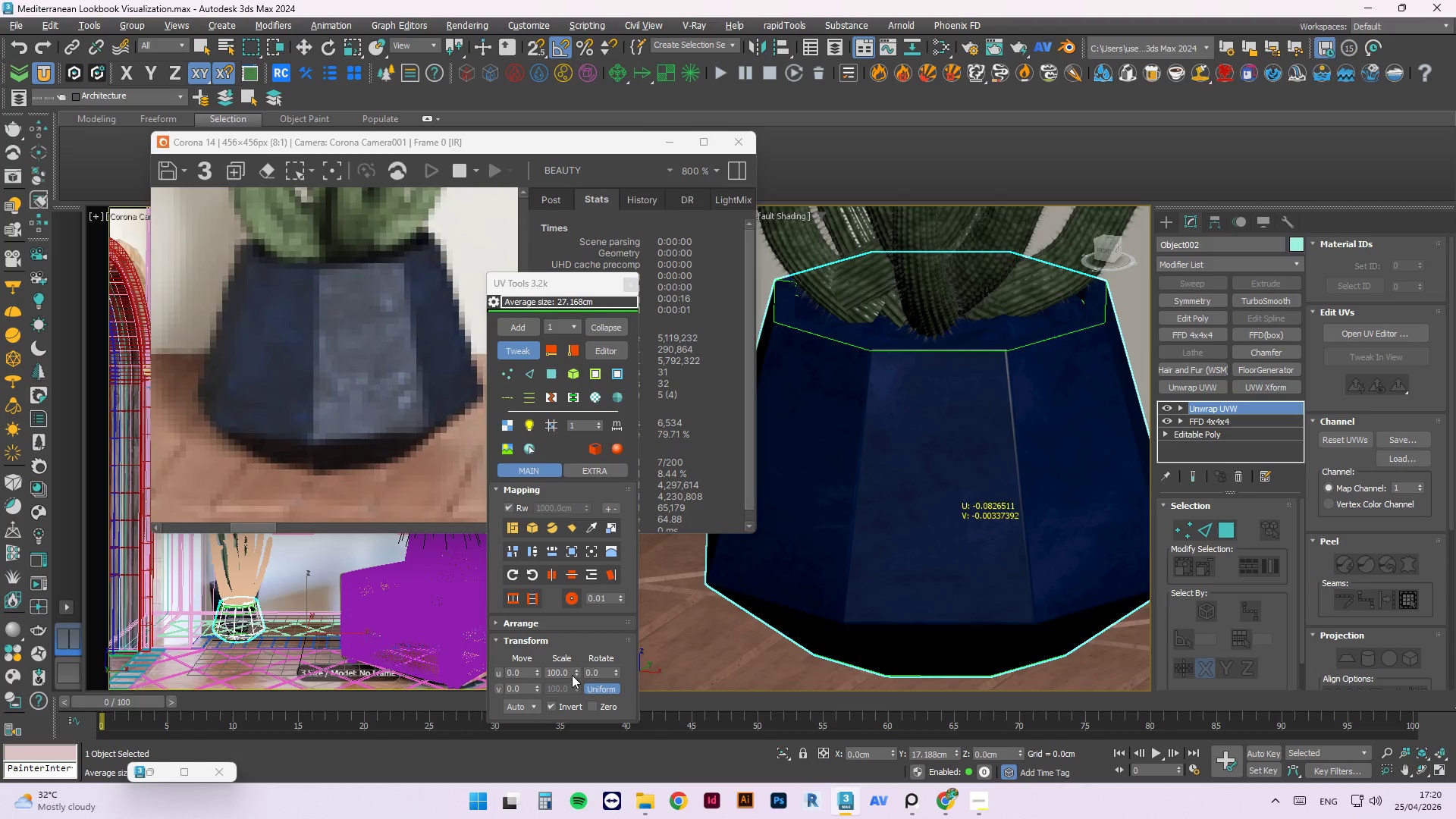 
left_click_drag(start_coordinate=[574, 676], to_coordinate=[628, 187])
 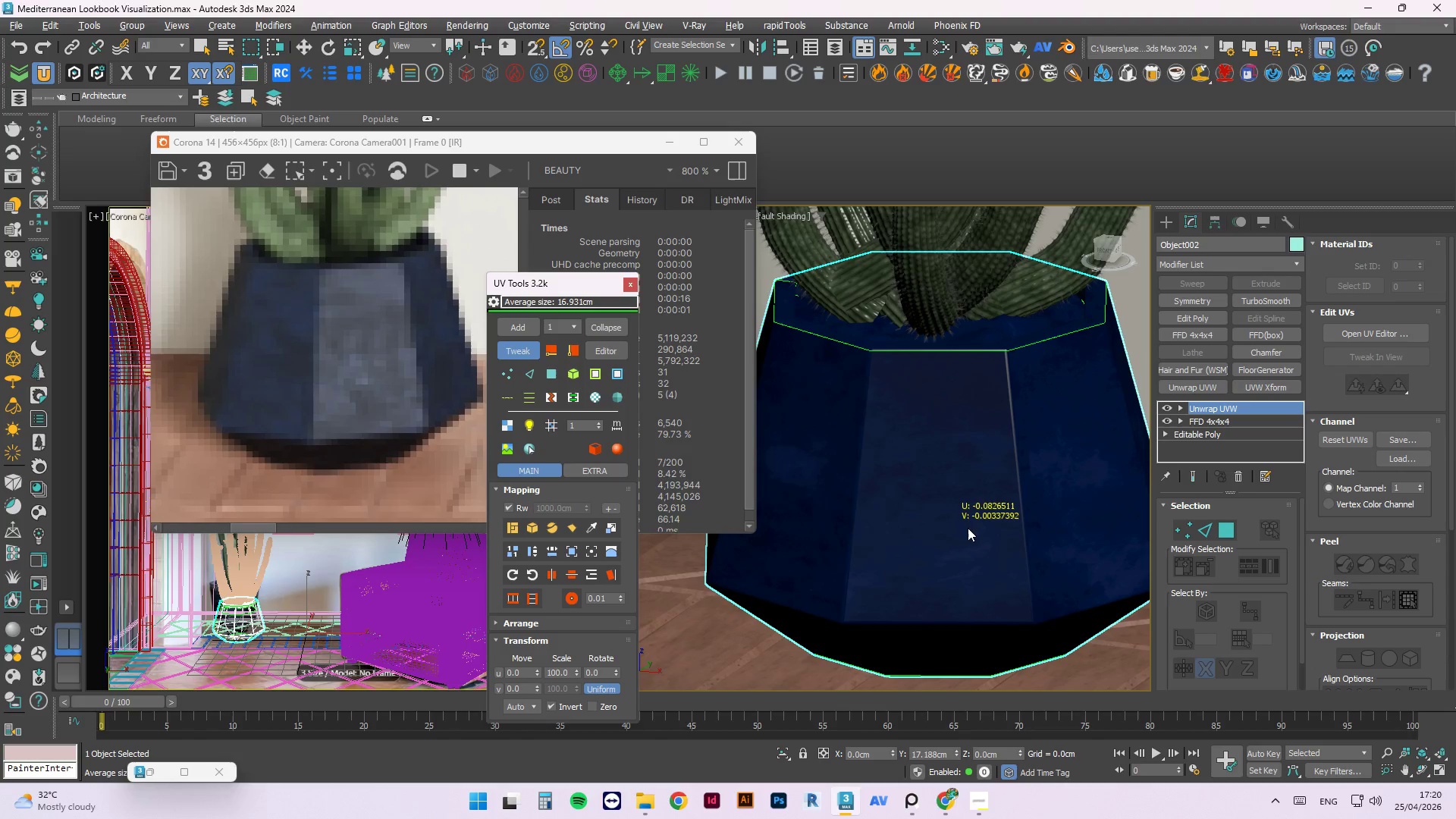 
left_click_drag(start_coordinate=[970, 574], to_coordinate=[782, 514])
 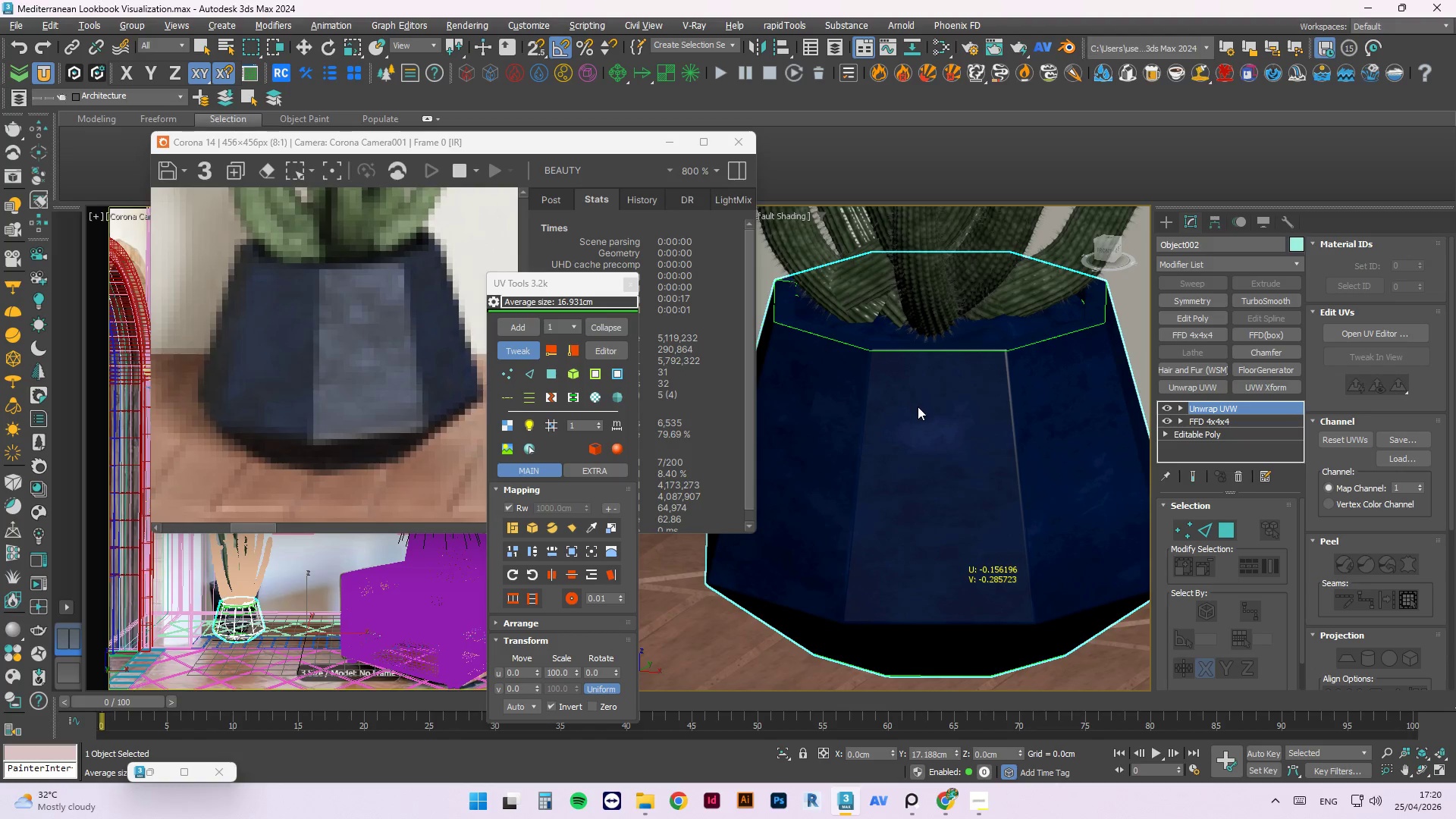 
scroll: coordinate [354, 393], scroll_direction: down, amount: 2.0
 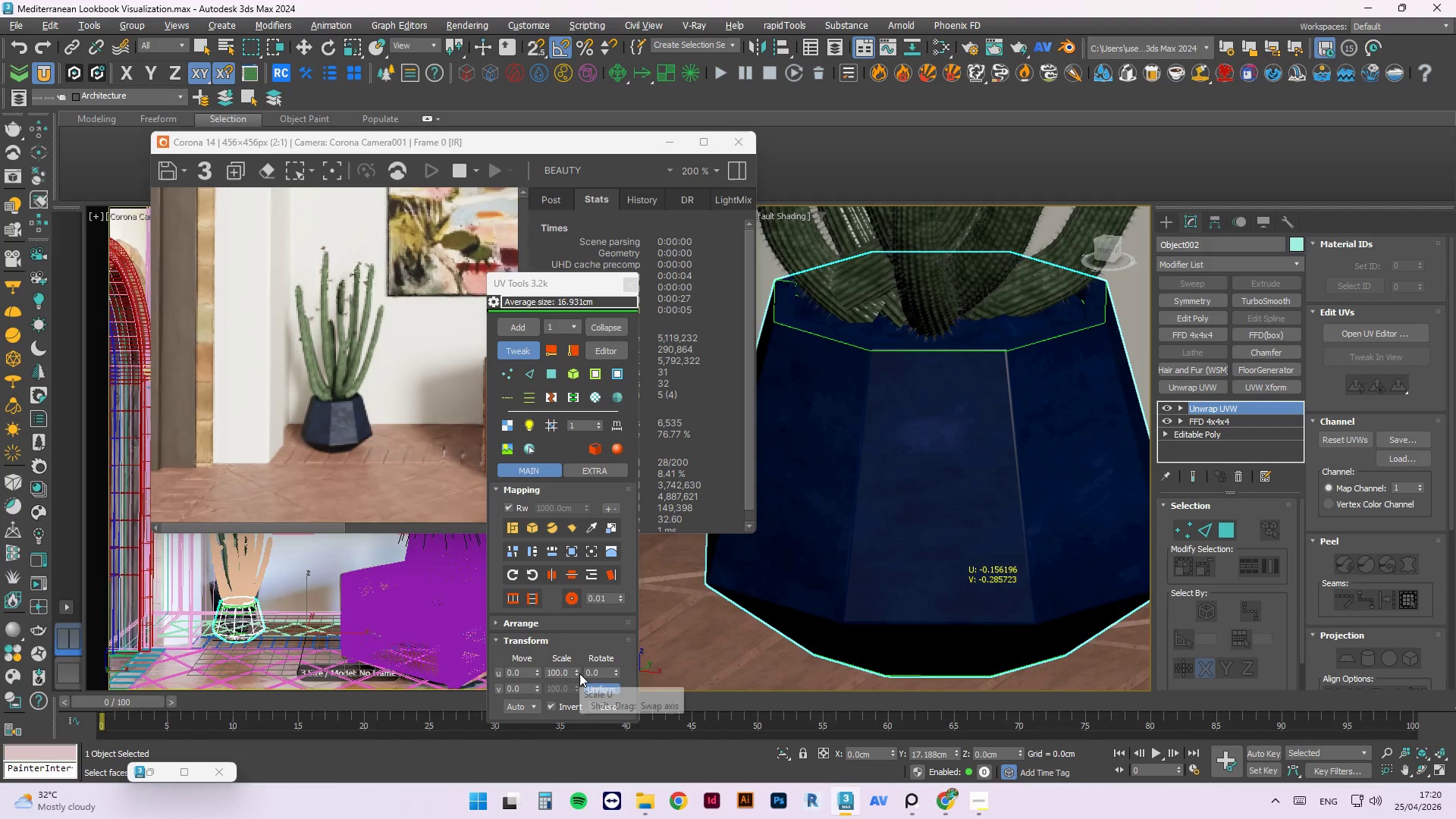 
left_click_drag(start_coordinate=[578, 674], to_coordinate=[804, 300])
 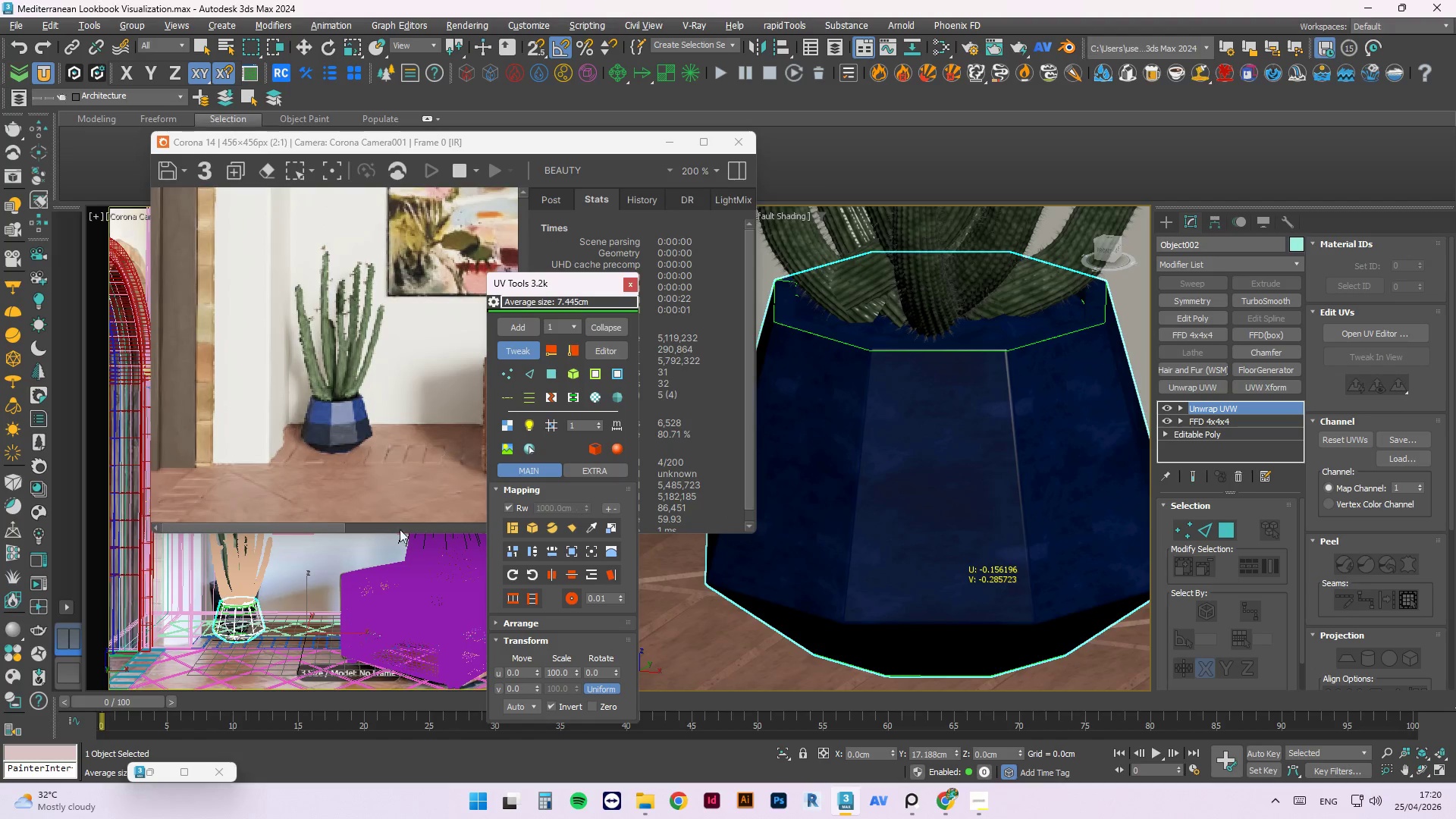 
left_click_drag(start_coordinate=[952, 529], to_coordinate=[916, 221])
 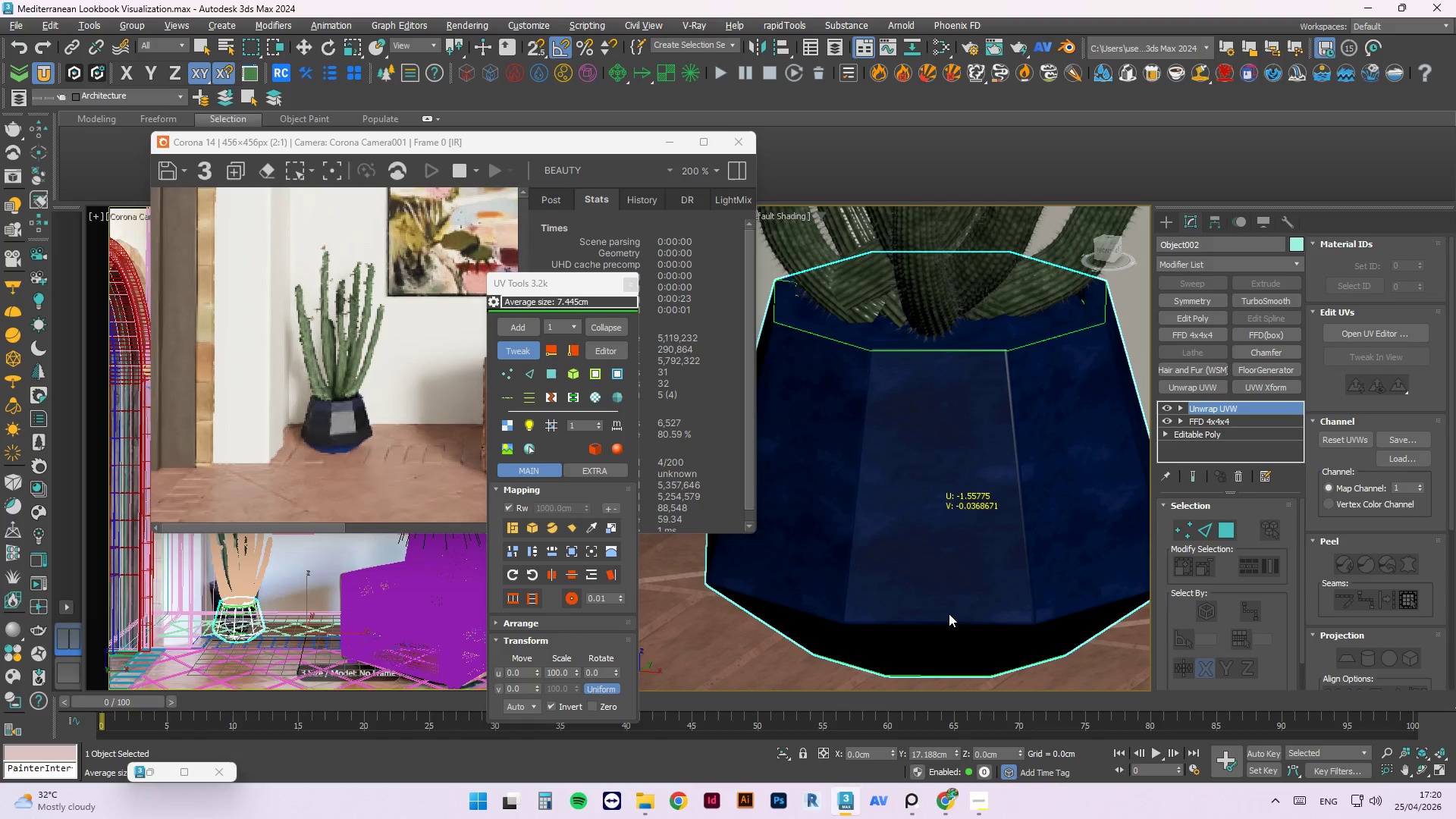 
left_click_drag(start_coordinate=[943, 588], to_coordinate=[949, 626])
 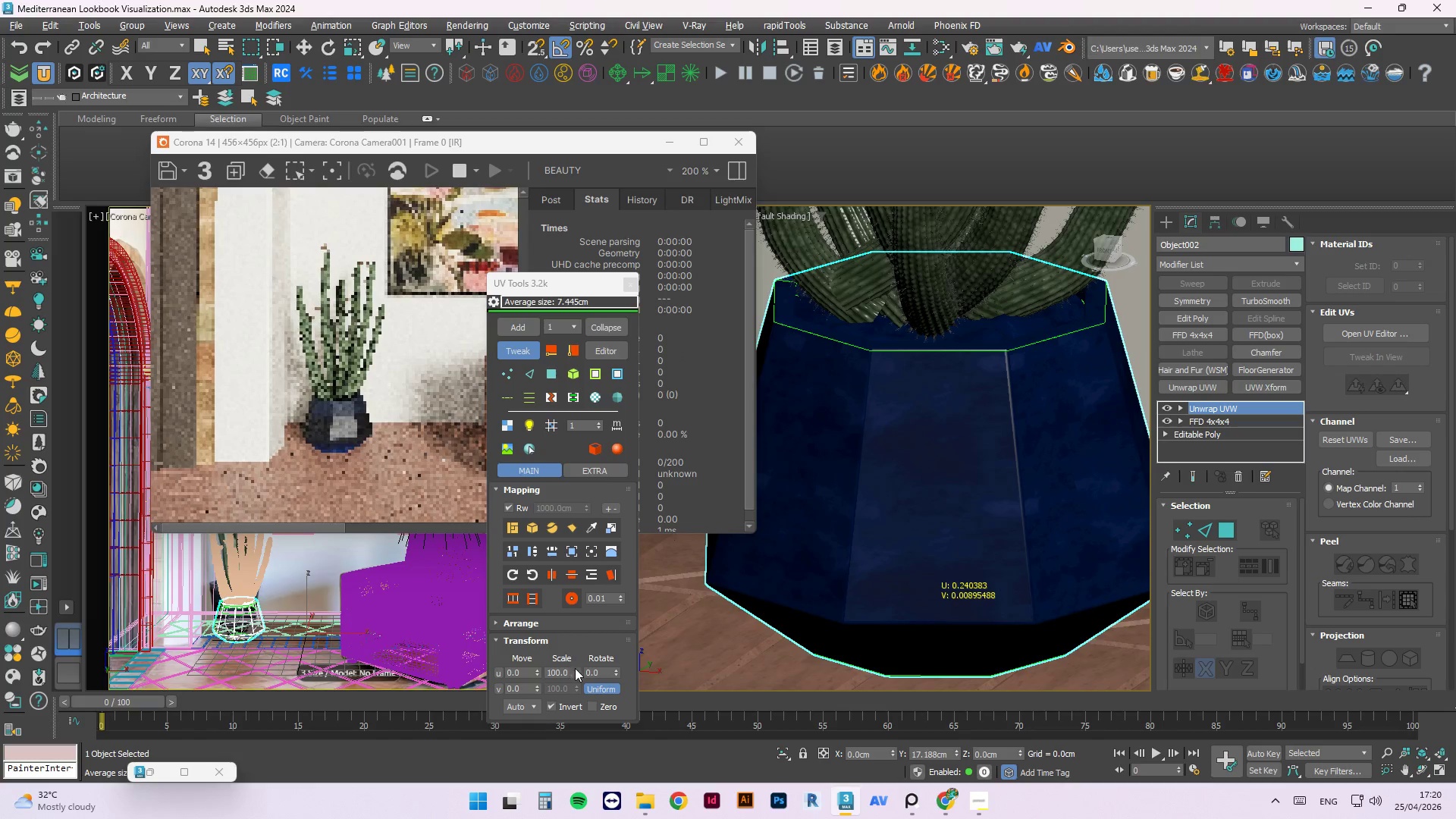 
left_click_drag(start_coordinate=[577, 668], to_coordinate=[565, 496])
 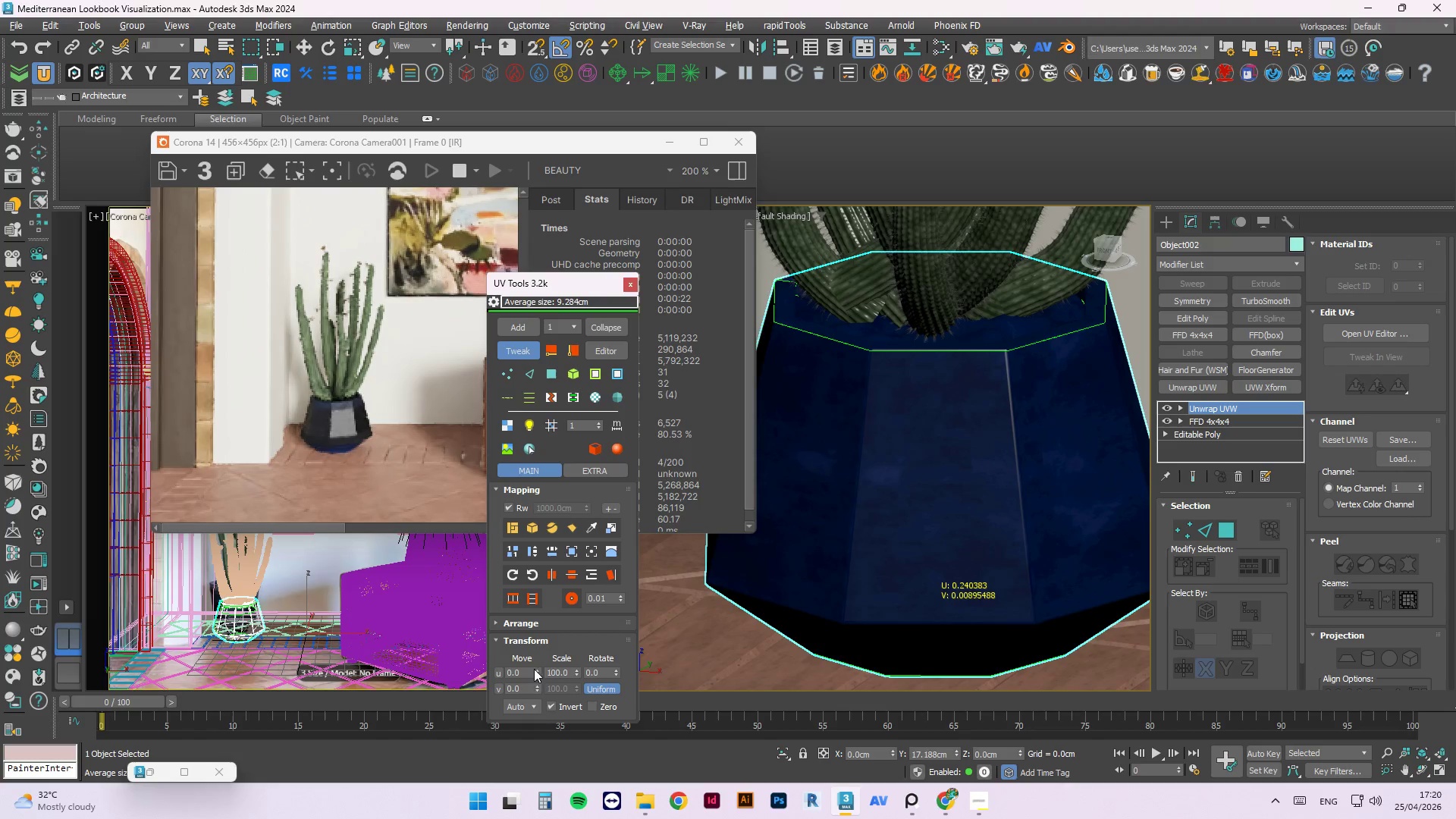 
left_click_drag(start_coordinate=[968, 463], to_coordinate=[971, 371])
 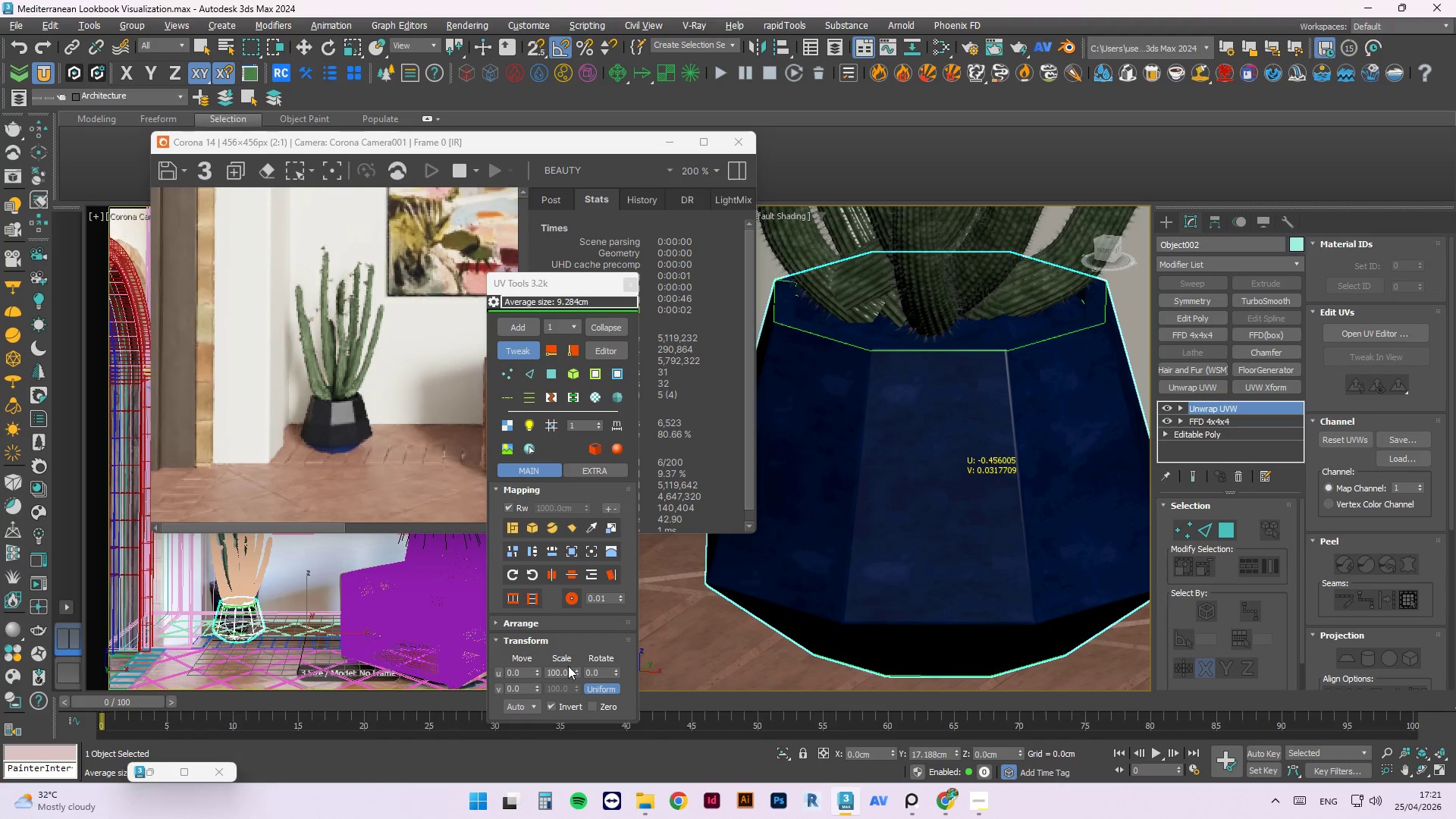 
left_click_drag(start_coordinate=[574, 670], to_coordinate=[638, 365])
 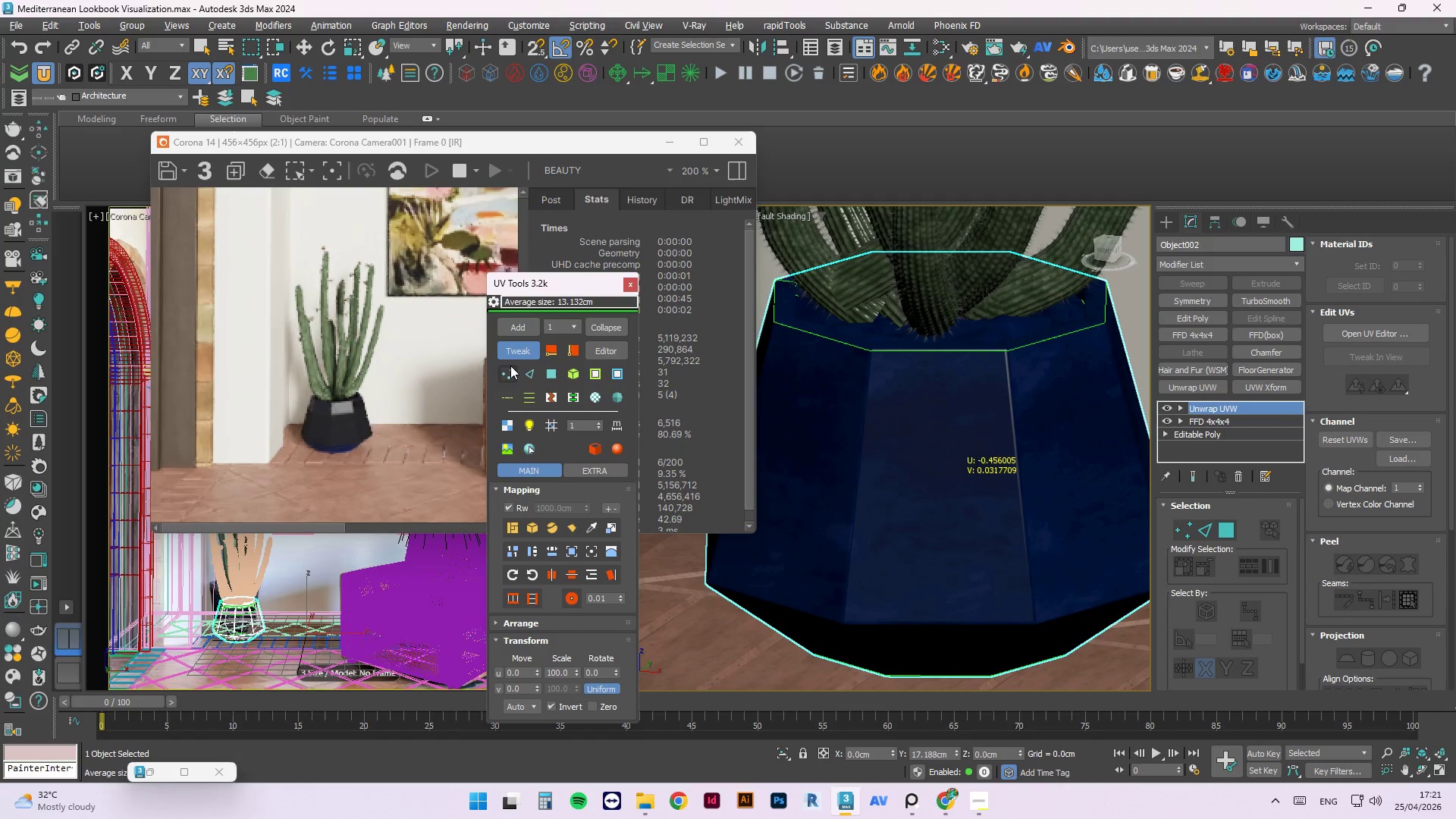 
left_click_drag(start_coordinate=[949, 576], to_coordinate=[916, 469])
 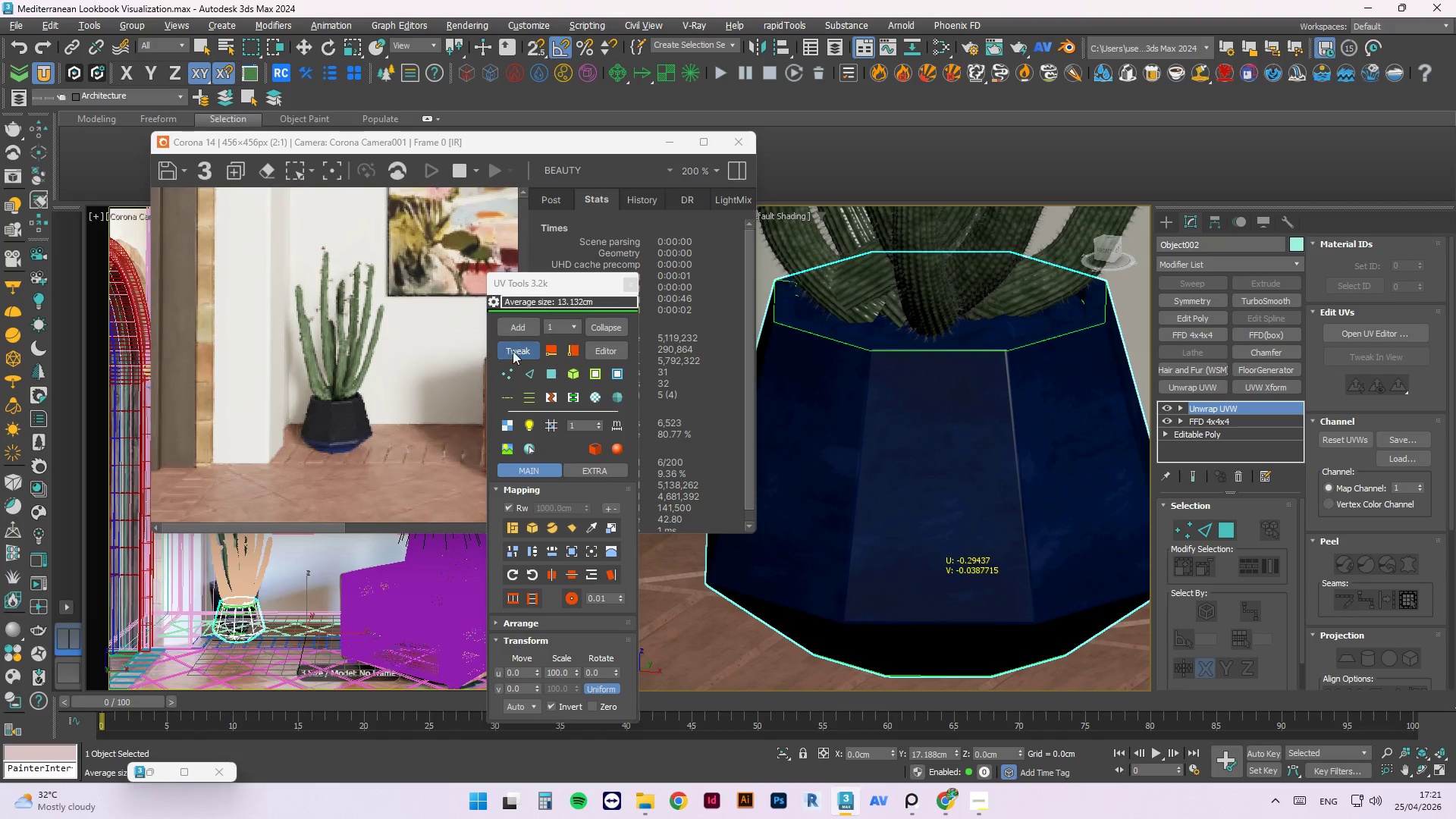 
left_click([515, 353])
 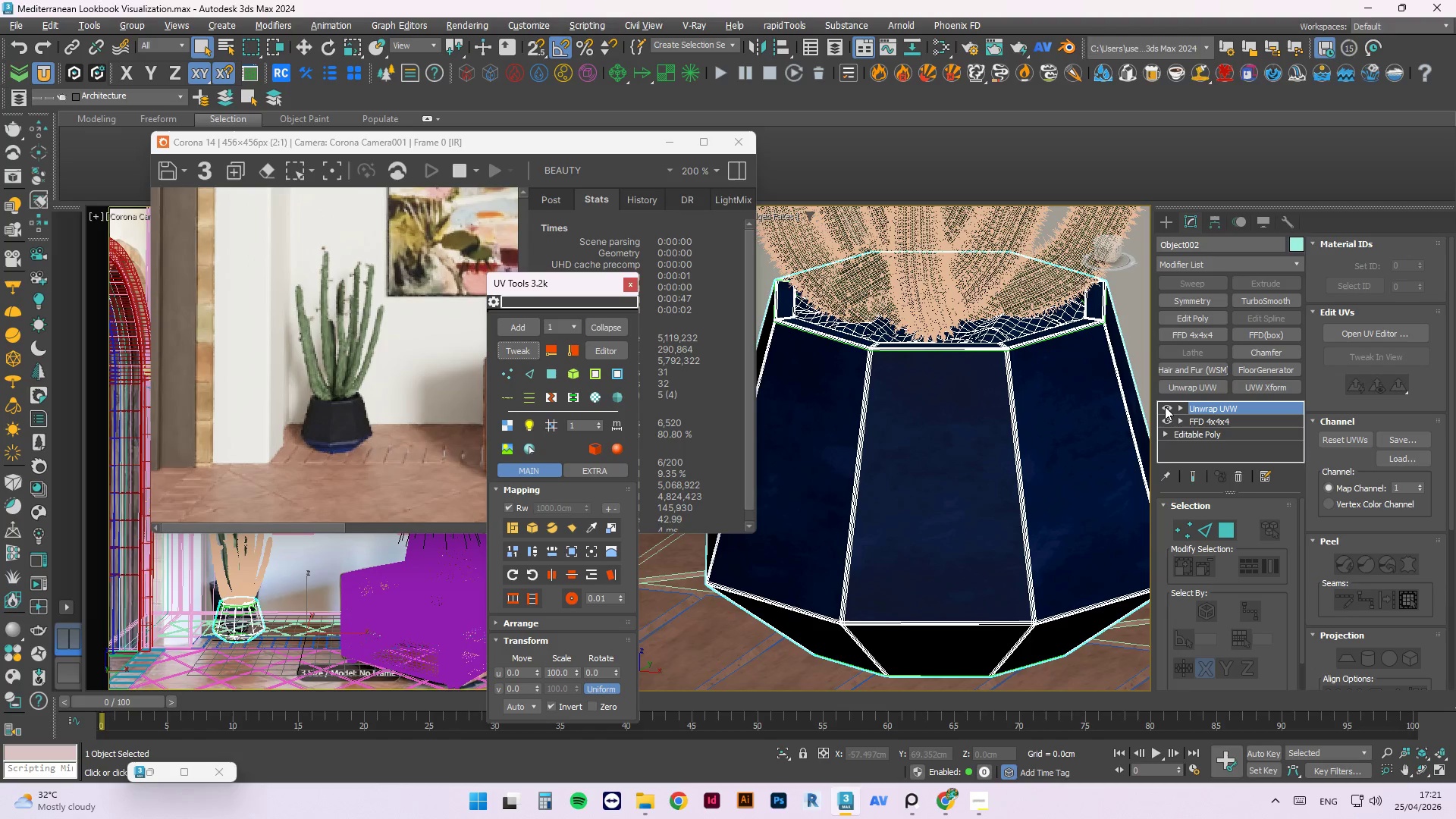 
scroll: coordinate [343, 444], scroll_direction: up, amount: 2.0
 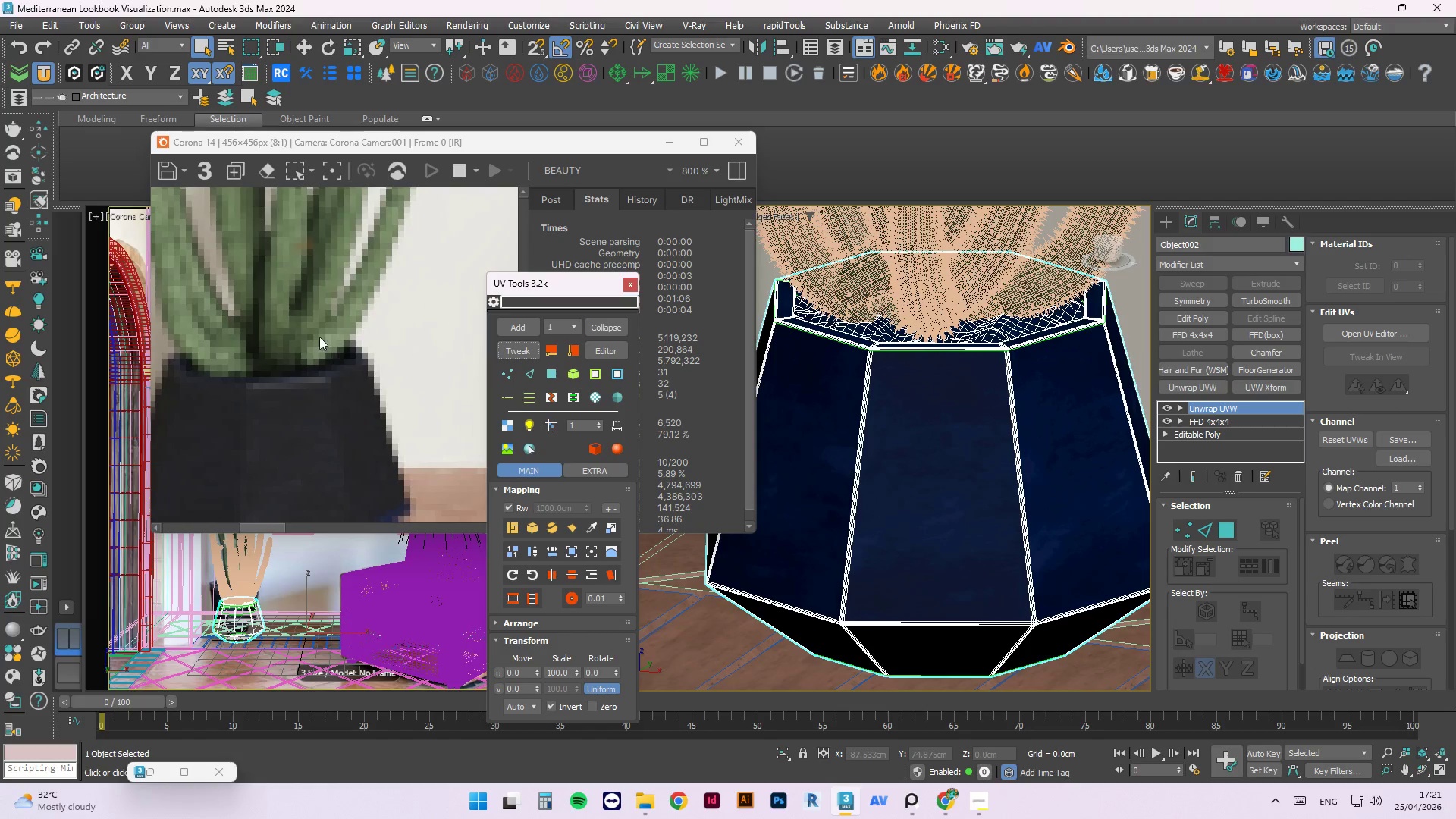 
scroll: coordinate [286, 319], scroll_direction: down, amount: 1.0
 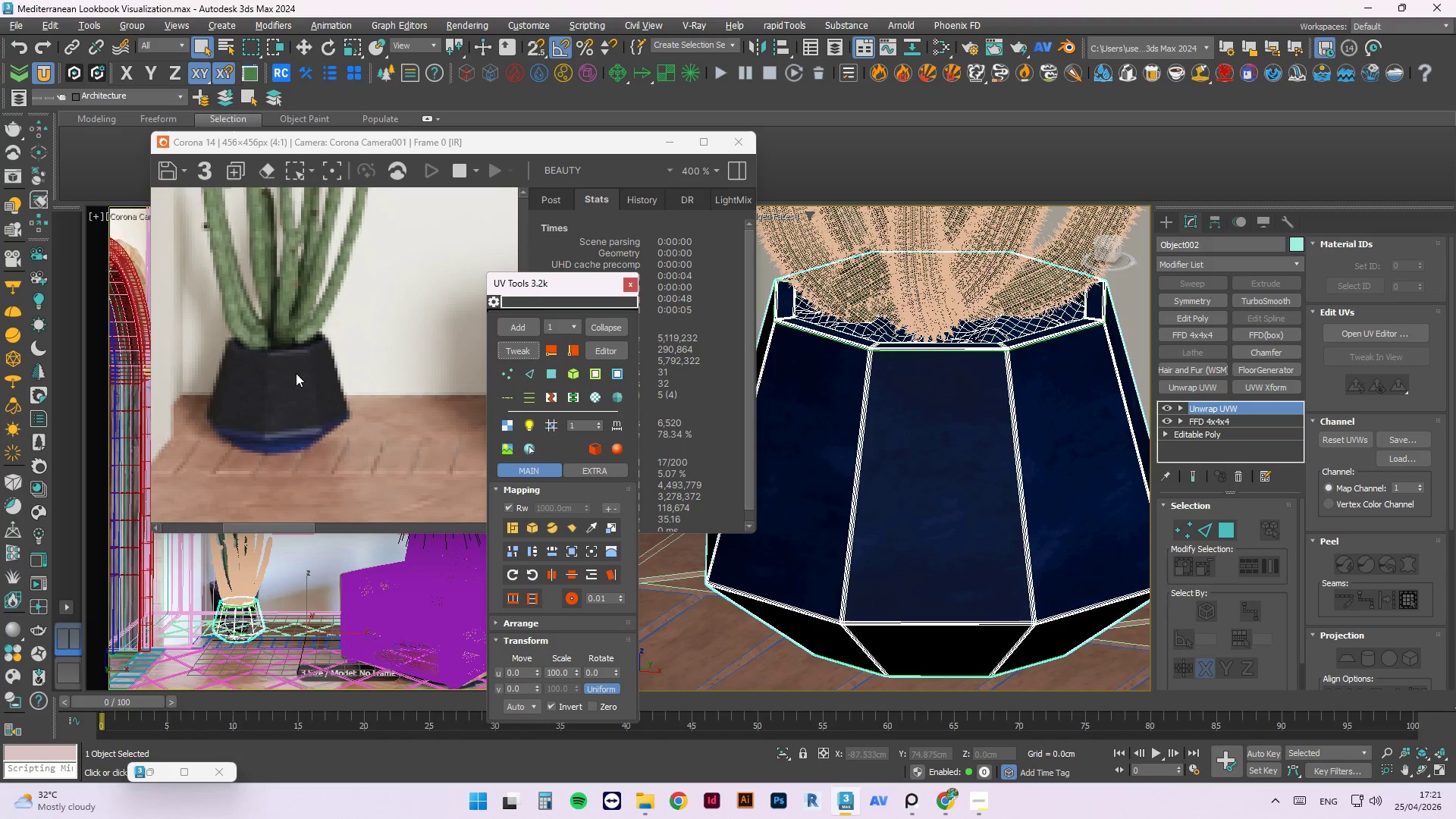 
scroll: coordinate [284, 419], scroll_direction: up, amount: 1.0
 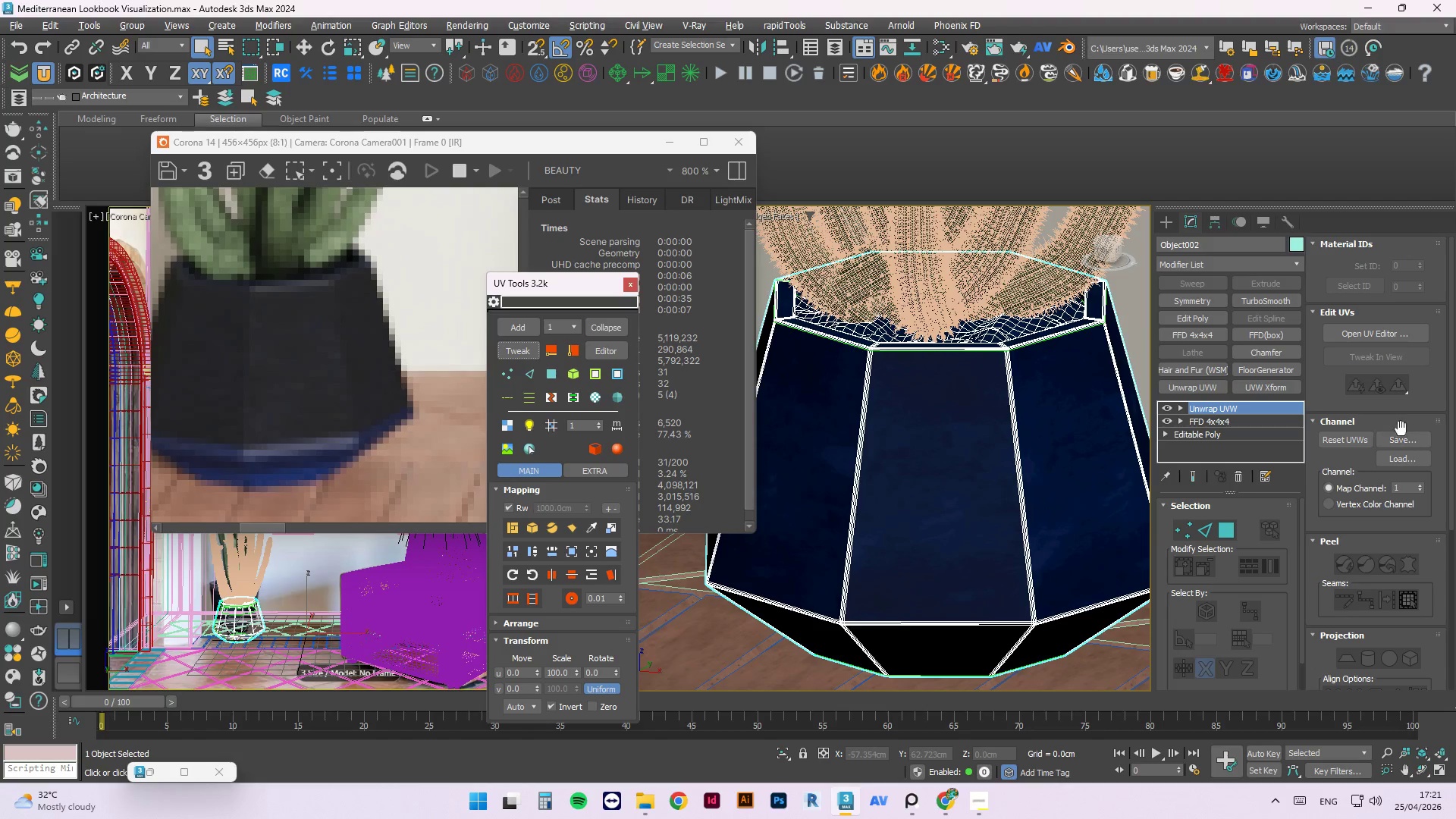 
left_click([1165, 409])
 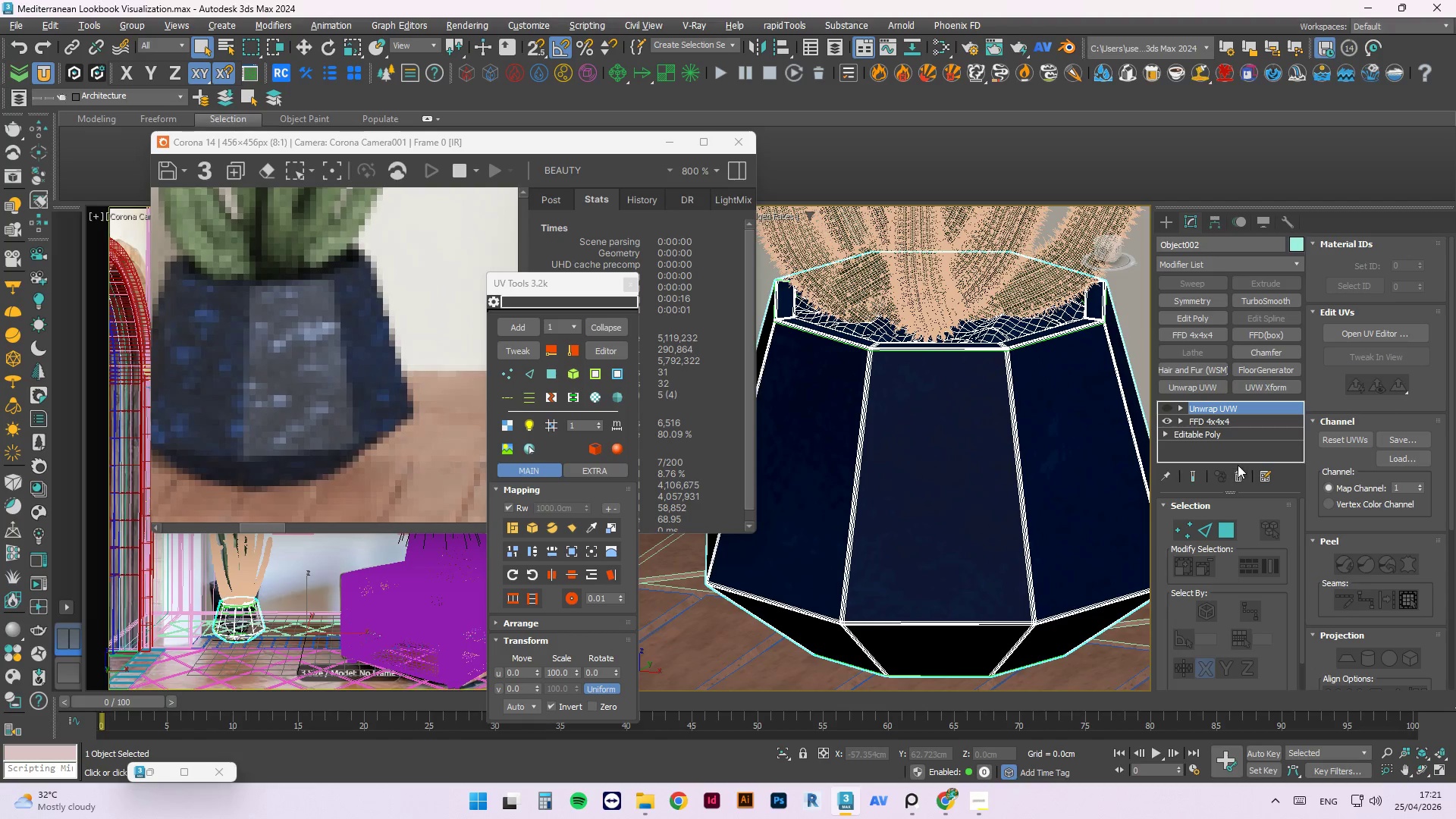 
left_click([1244, 477])
 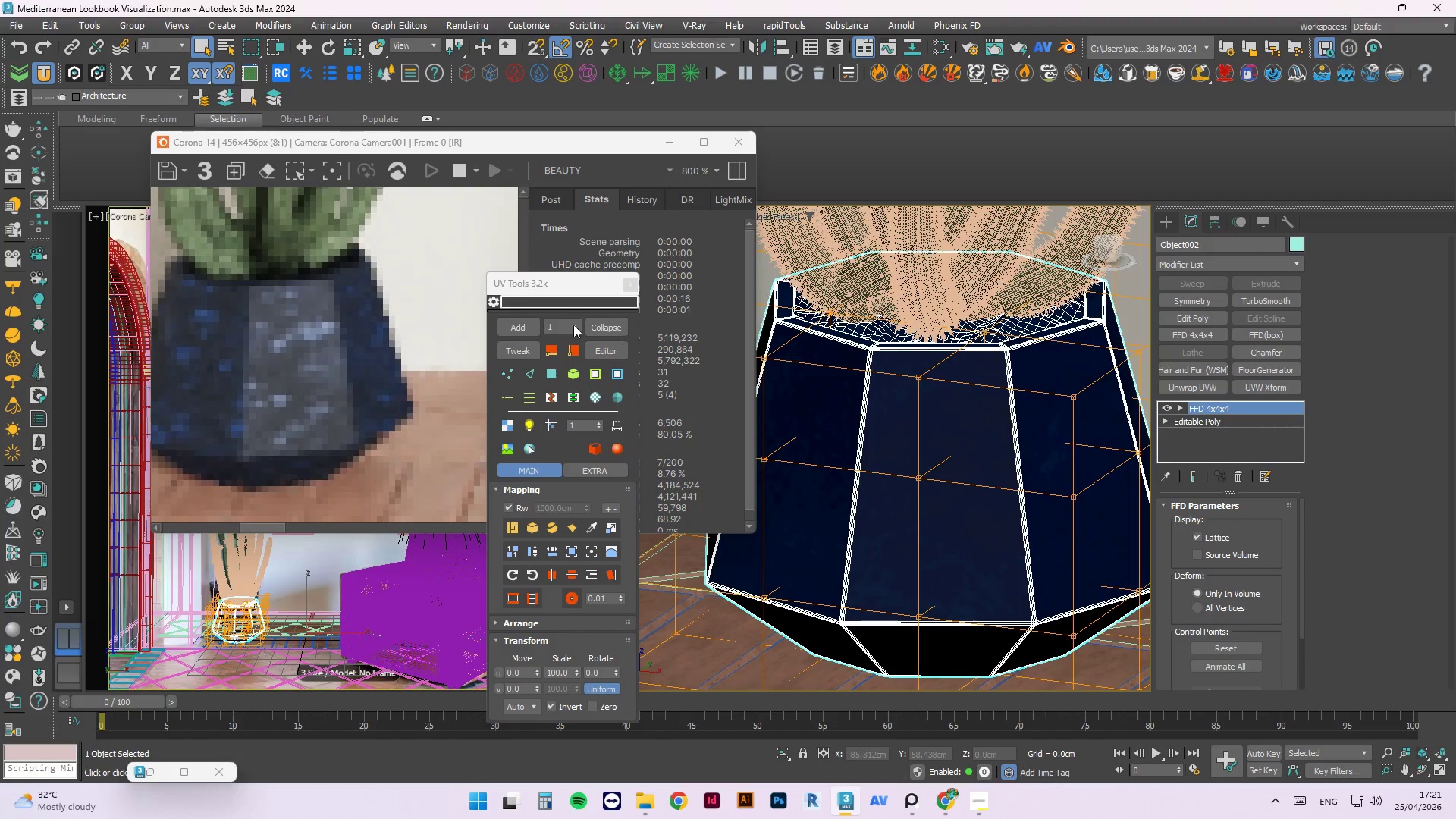 
left_click([523, 352])
 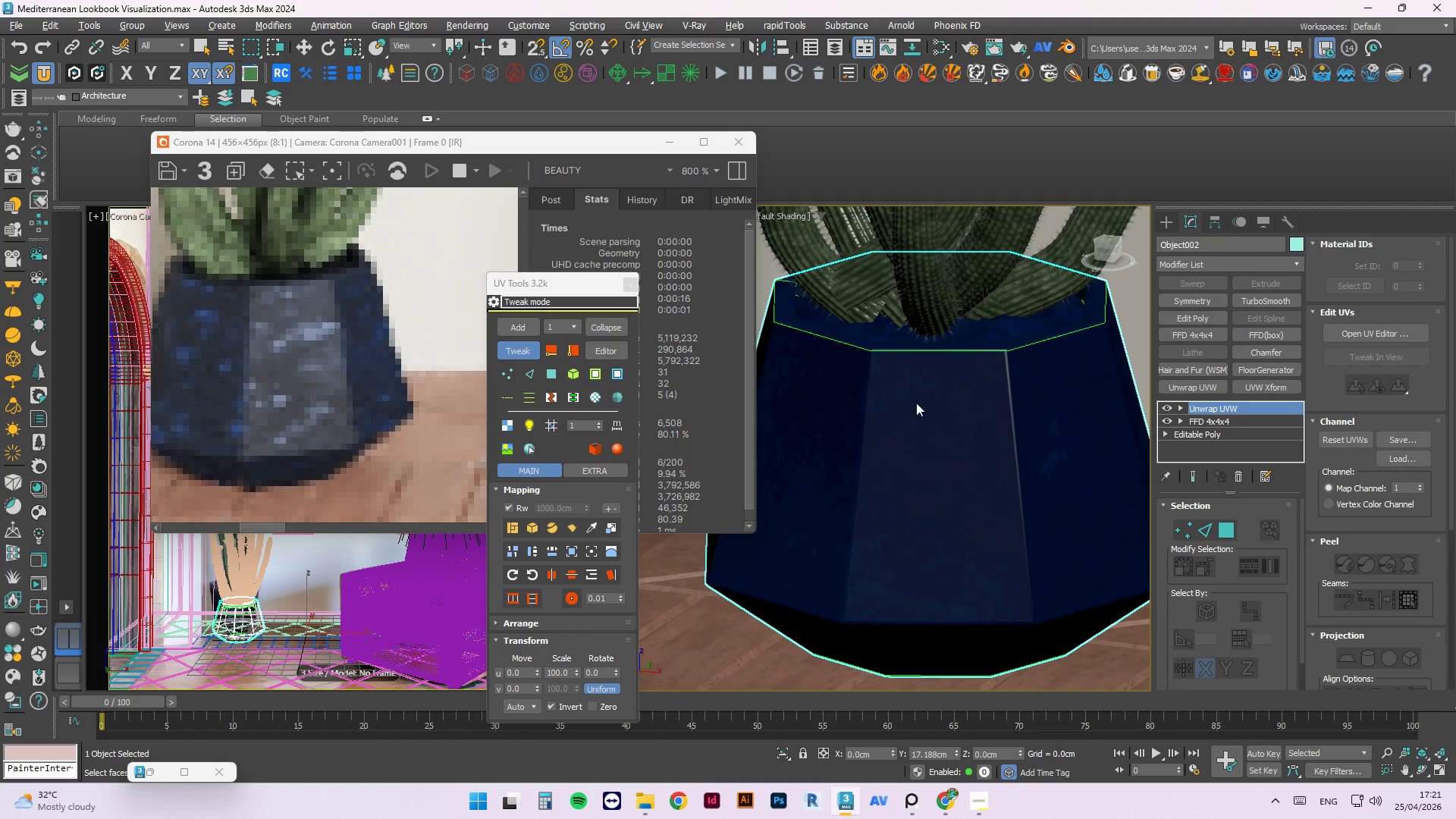 
left_click_drag(start_coordinate=[952, 436], to_coordinate=[958, 778])
 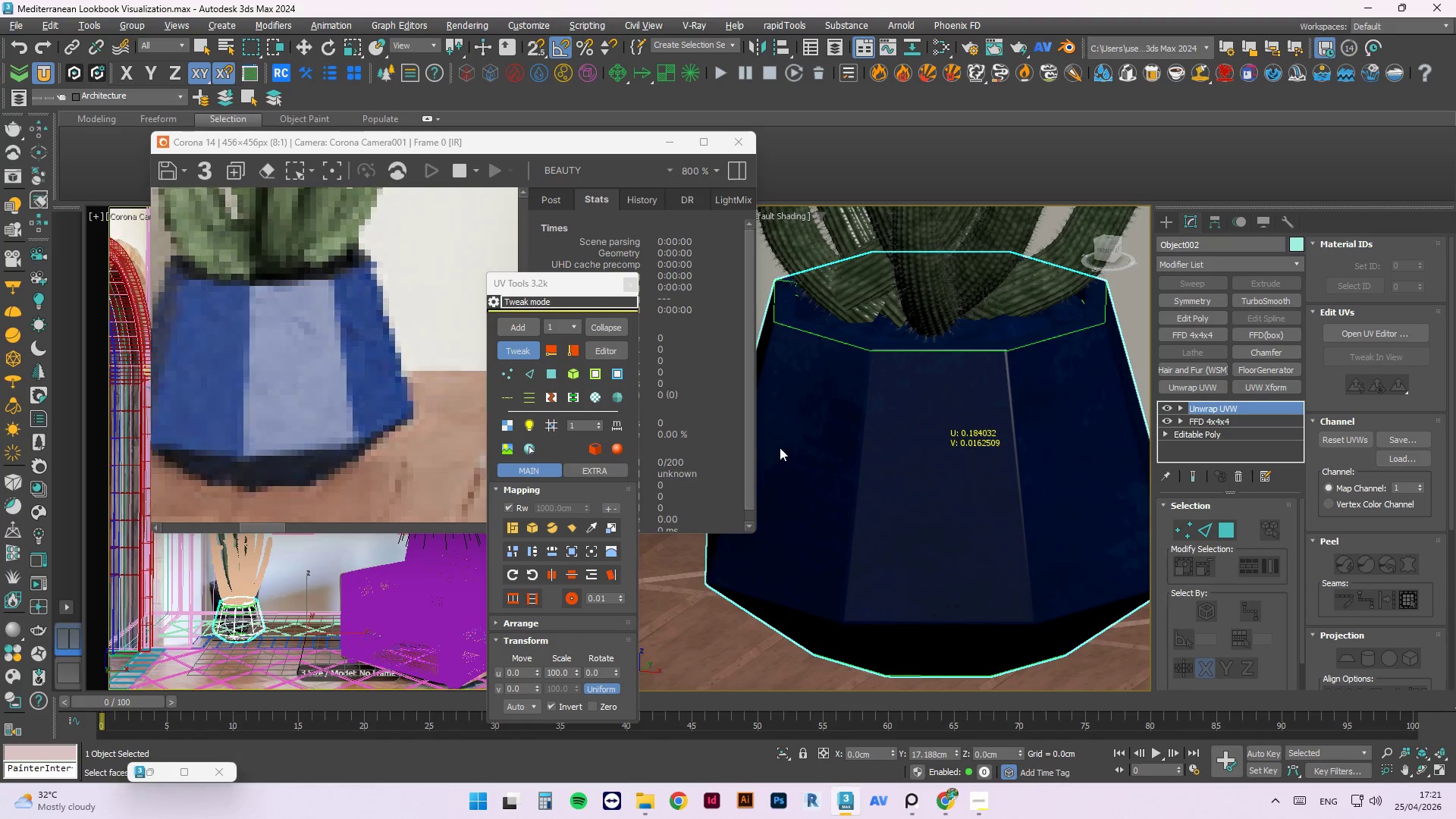 
left_click_drag(start_coordinate=[929, 500], to_coordinate=[943, 94])
 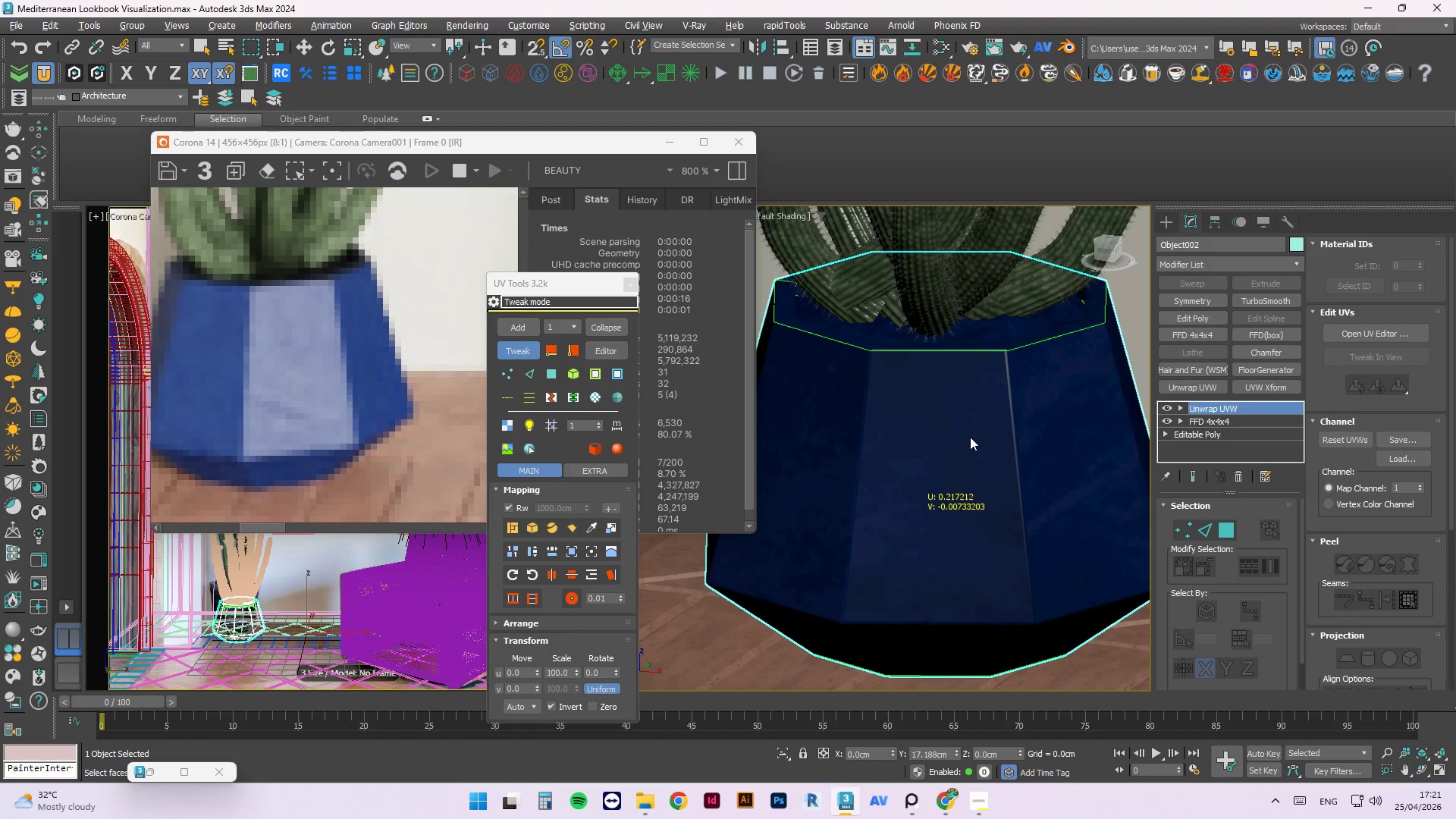 
left_click_drag(start_coordinate=[971, 422], to_coordinate=[930, 194])
 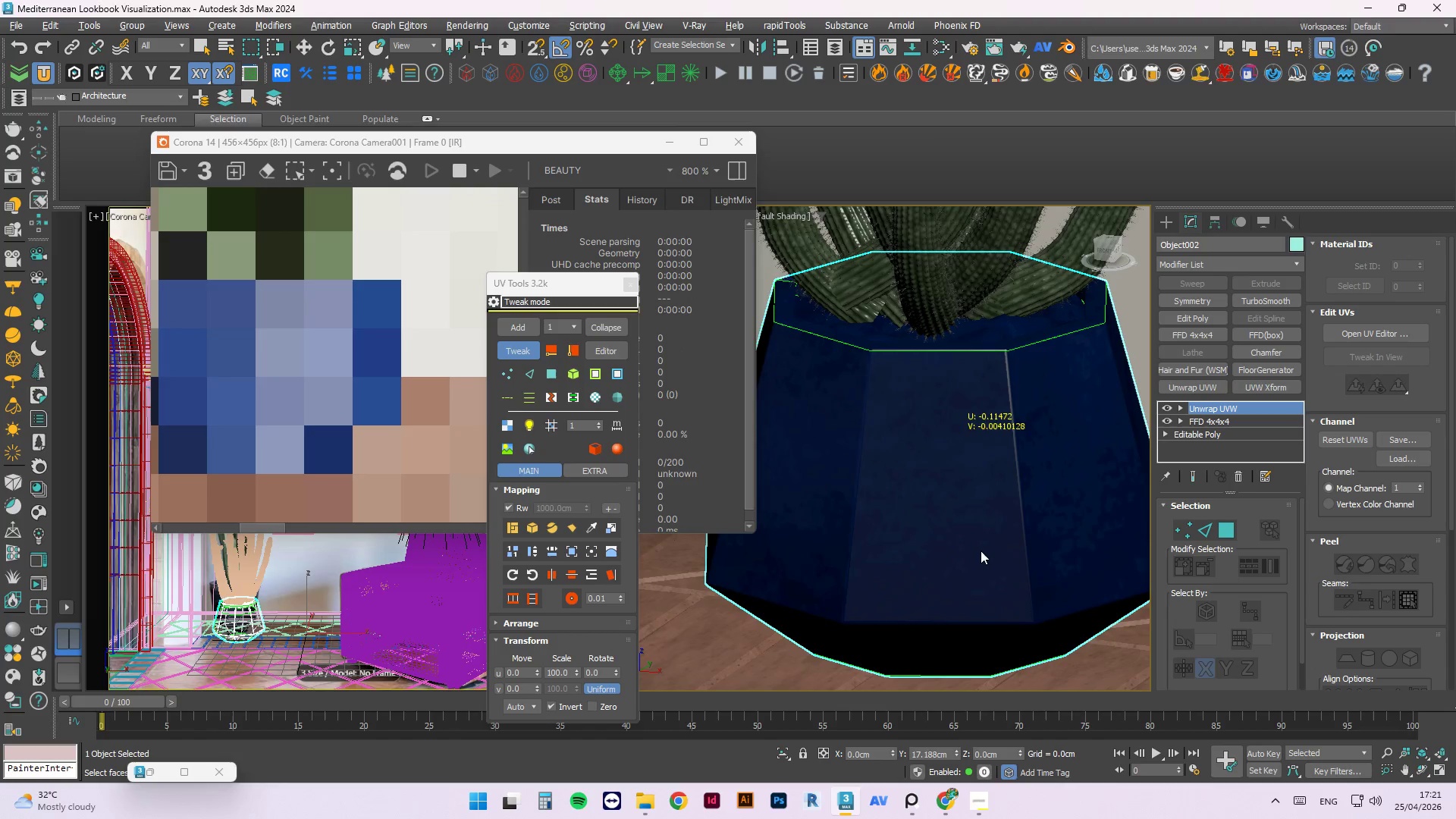 
left_click_drag(start_coordinate=[981, 551], to_coordinate=[977, 262])
 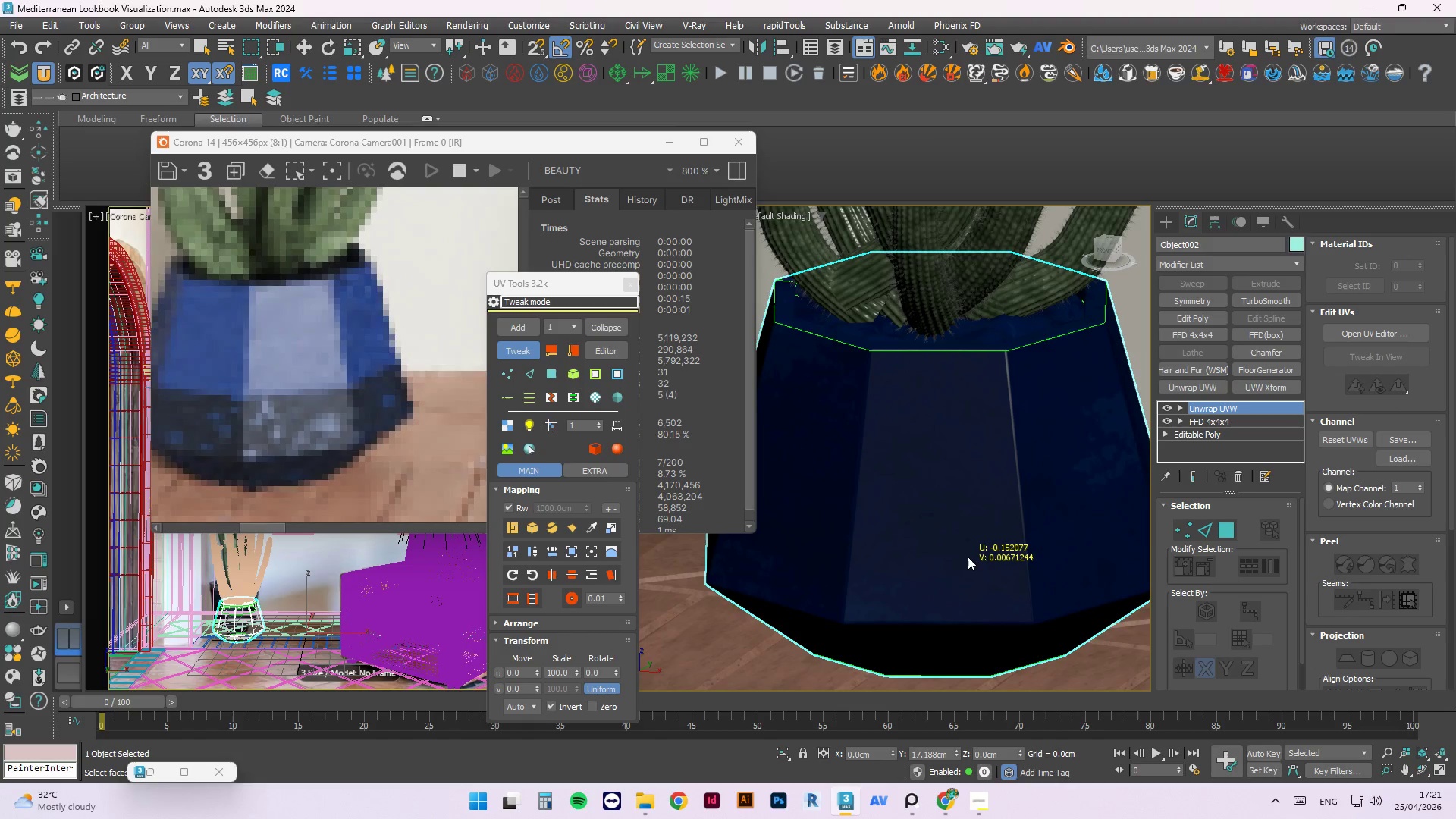 
left_click_drag(start_coordinate=[968, 543], to_coordinate=[960, 344])
 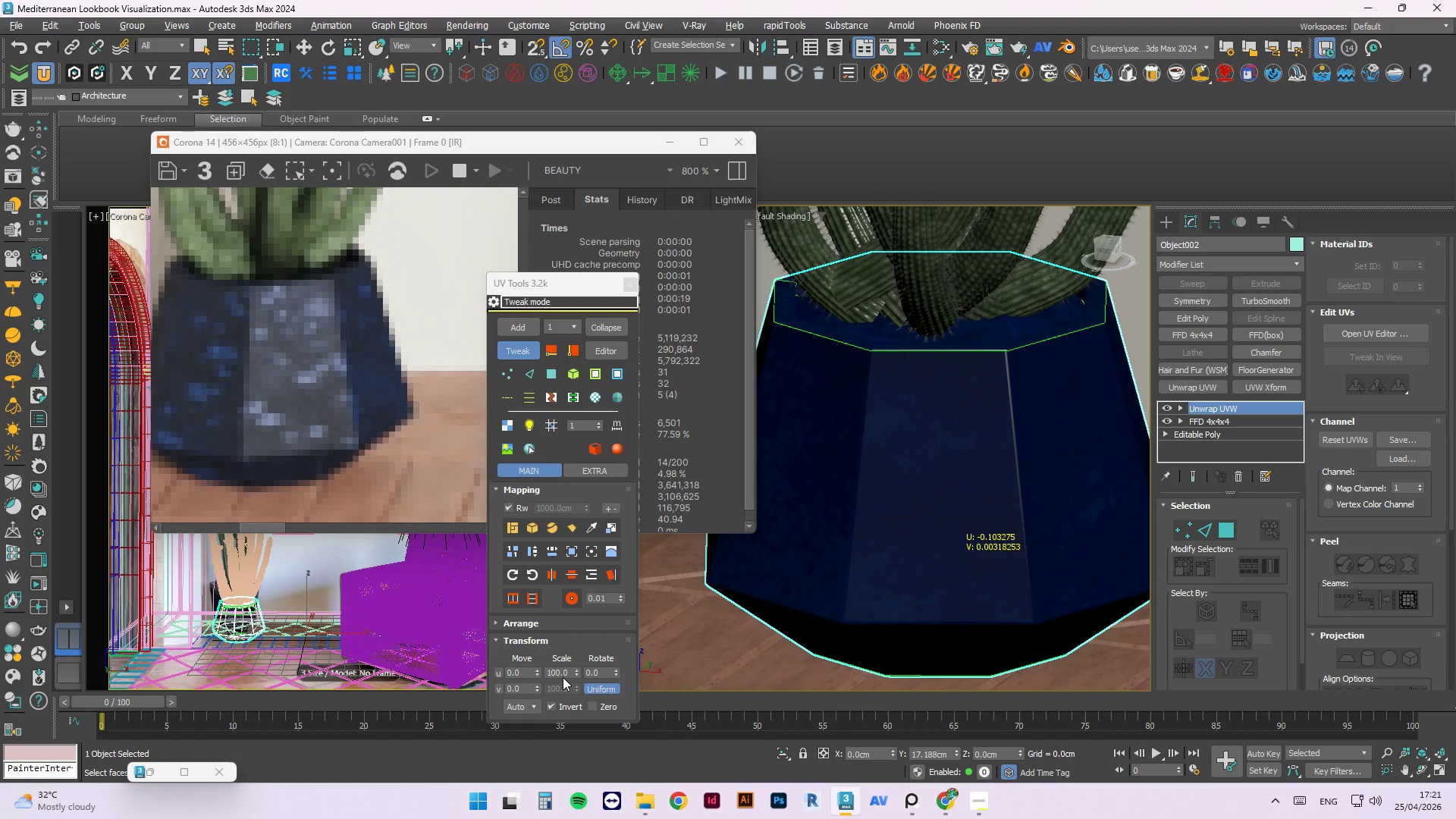 
left_click_drag(start_coordinate=[576, 676], to_coordinate=[601, 748])
 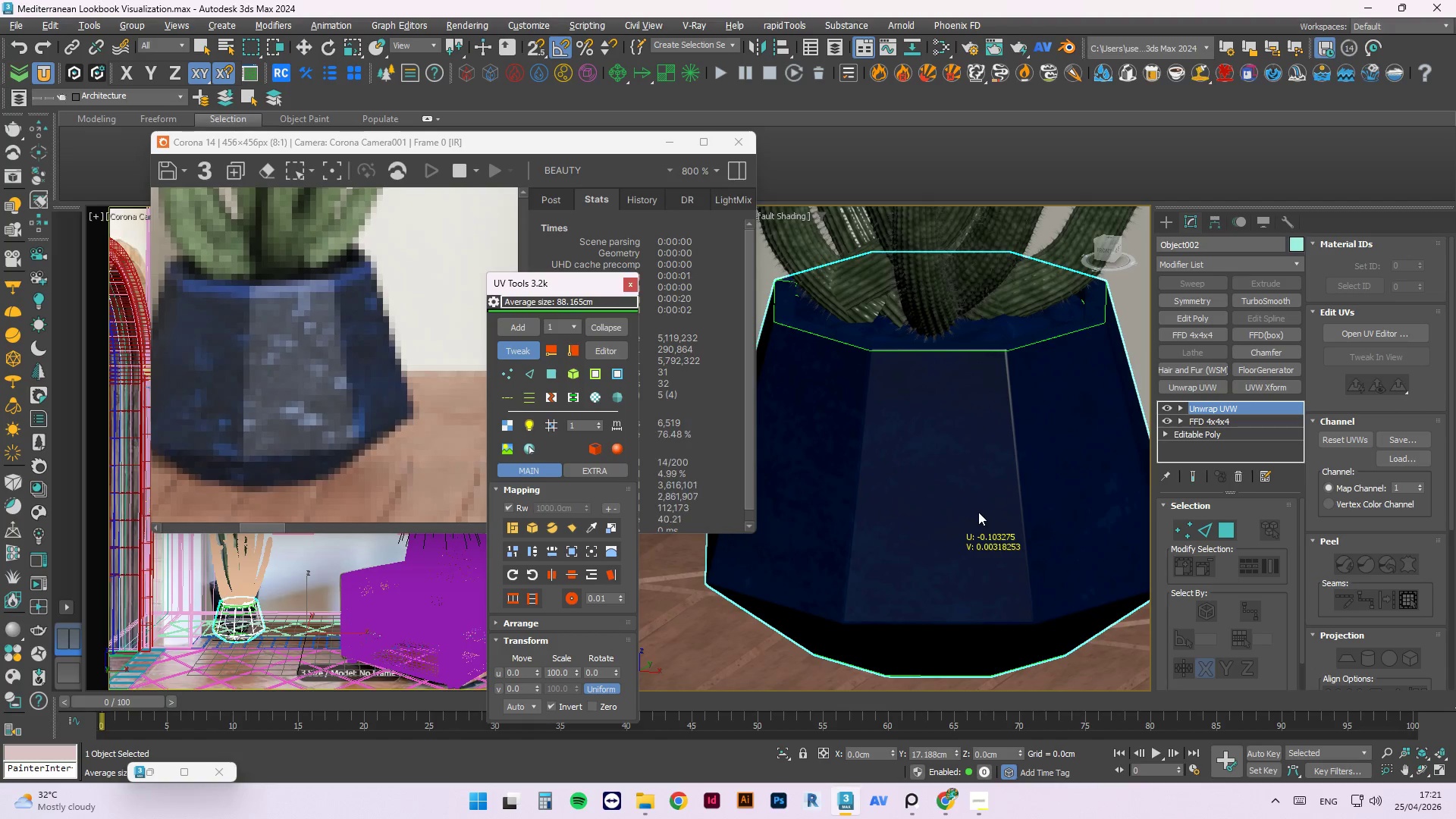 
left_click_drag(start_coordinate=[976, 482], to_coordinate=[937, 447])
 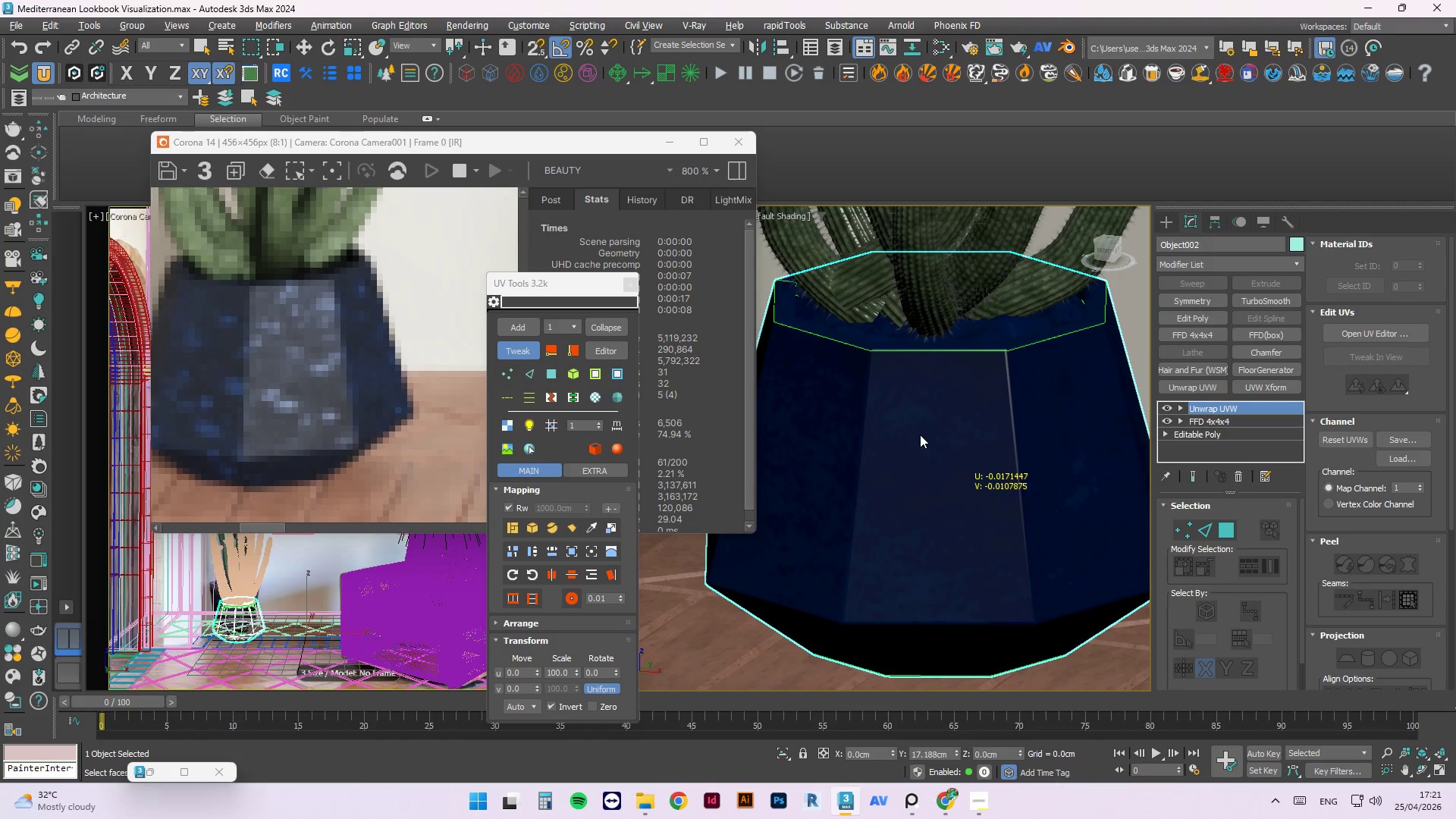 
wait(11.83)
 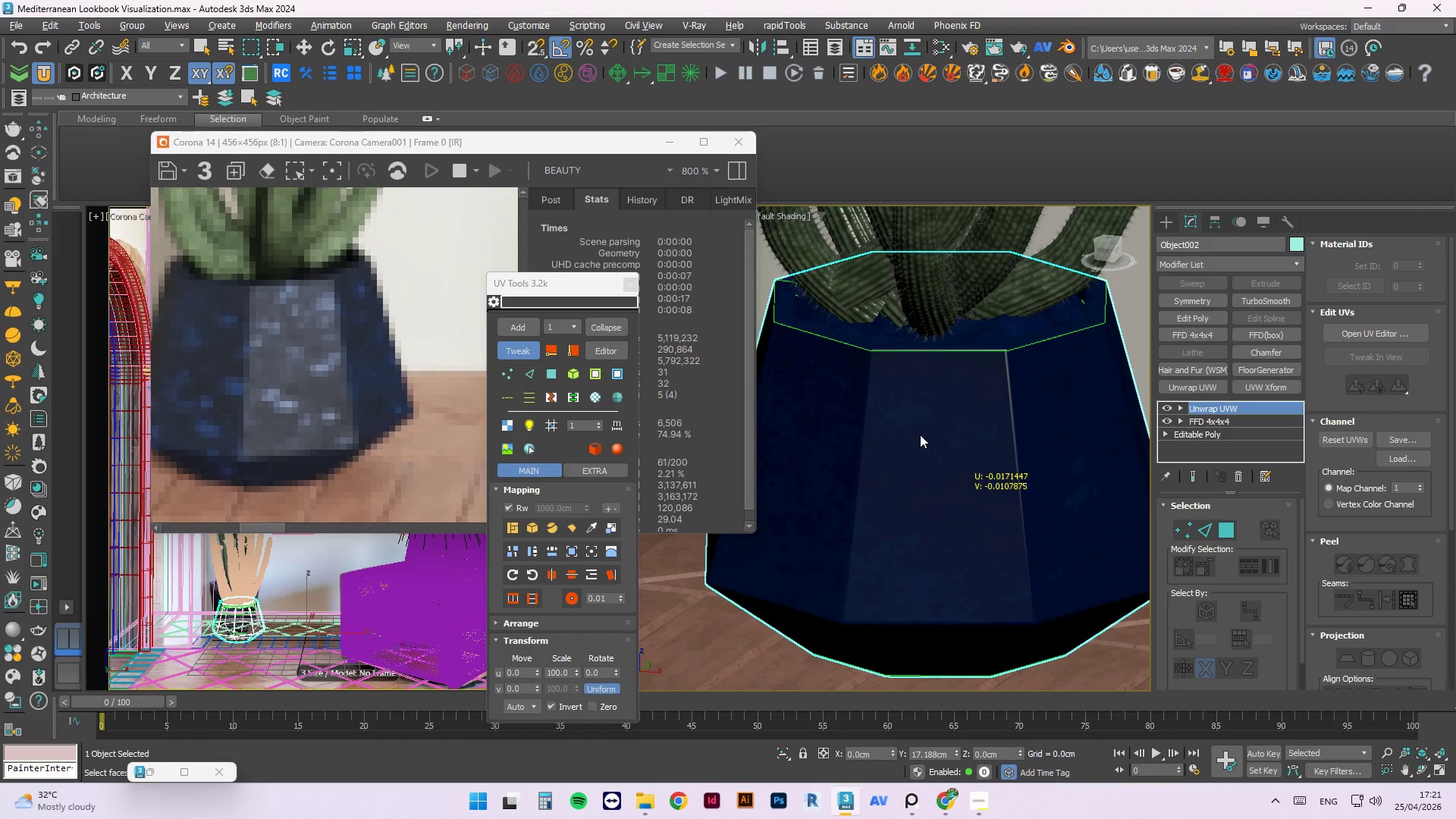 
scroll: coordinate [996, 304], scroll_direction: up, amount: 2.0
 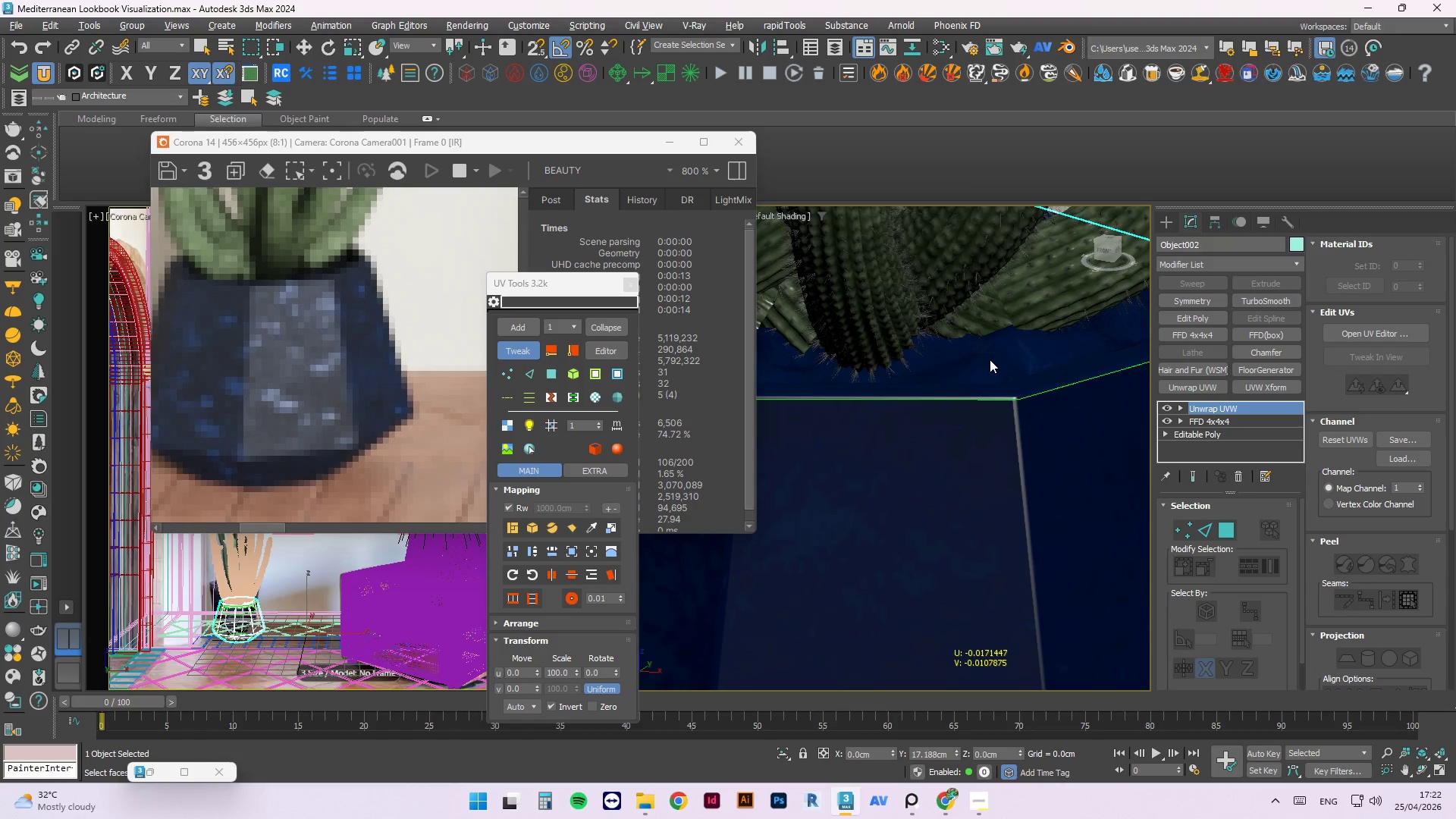 
scroll: coordinate [989, 360], scroll_direction: down, amount: 3.0
 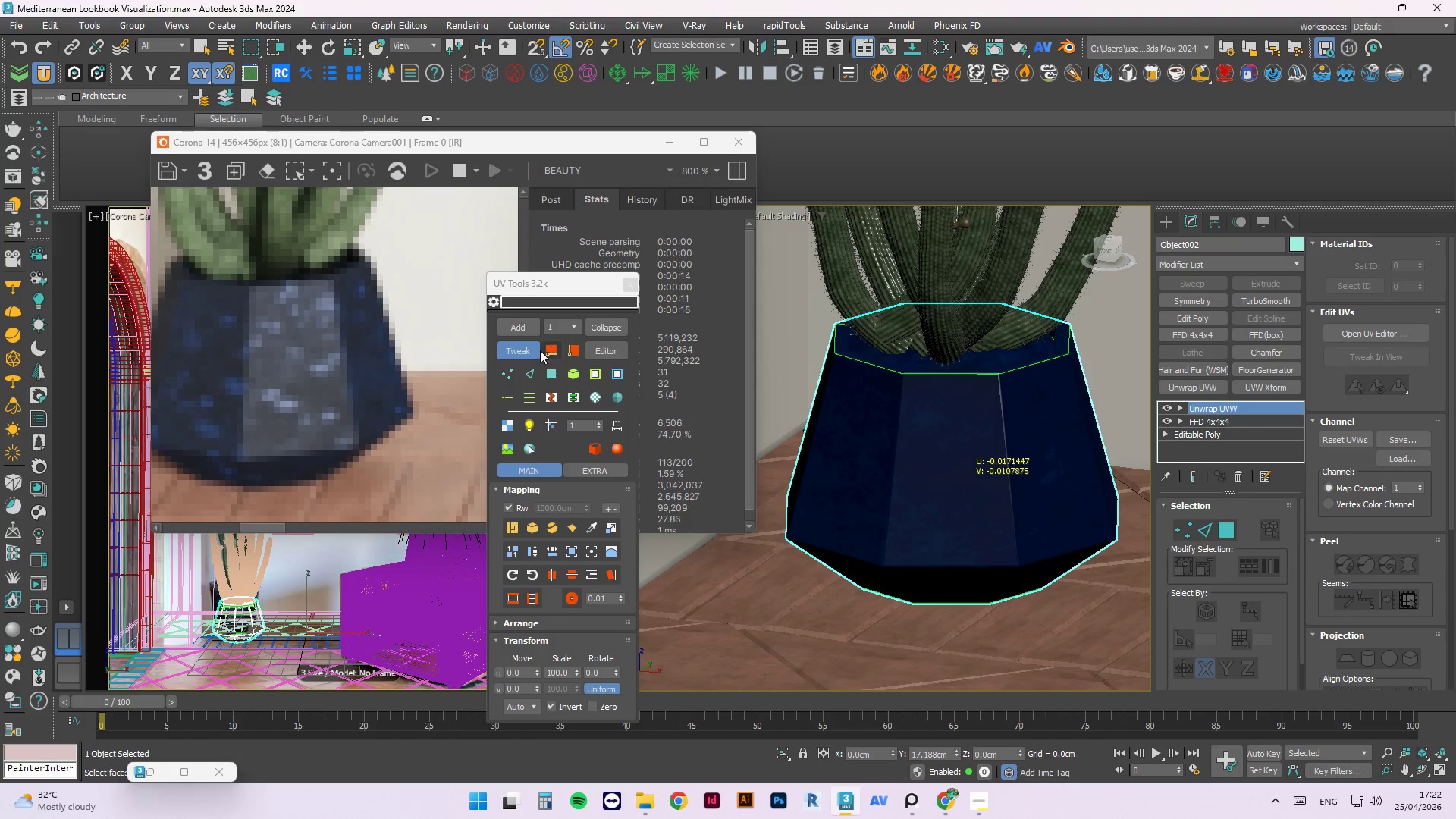 
left_click([535, 350])
 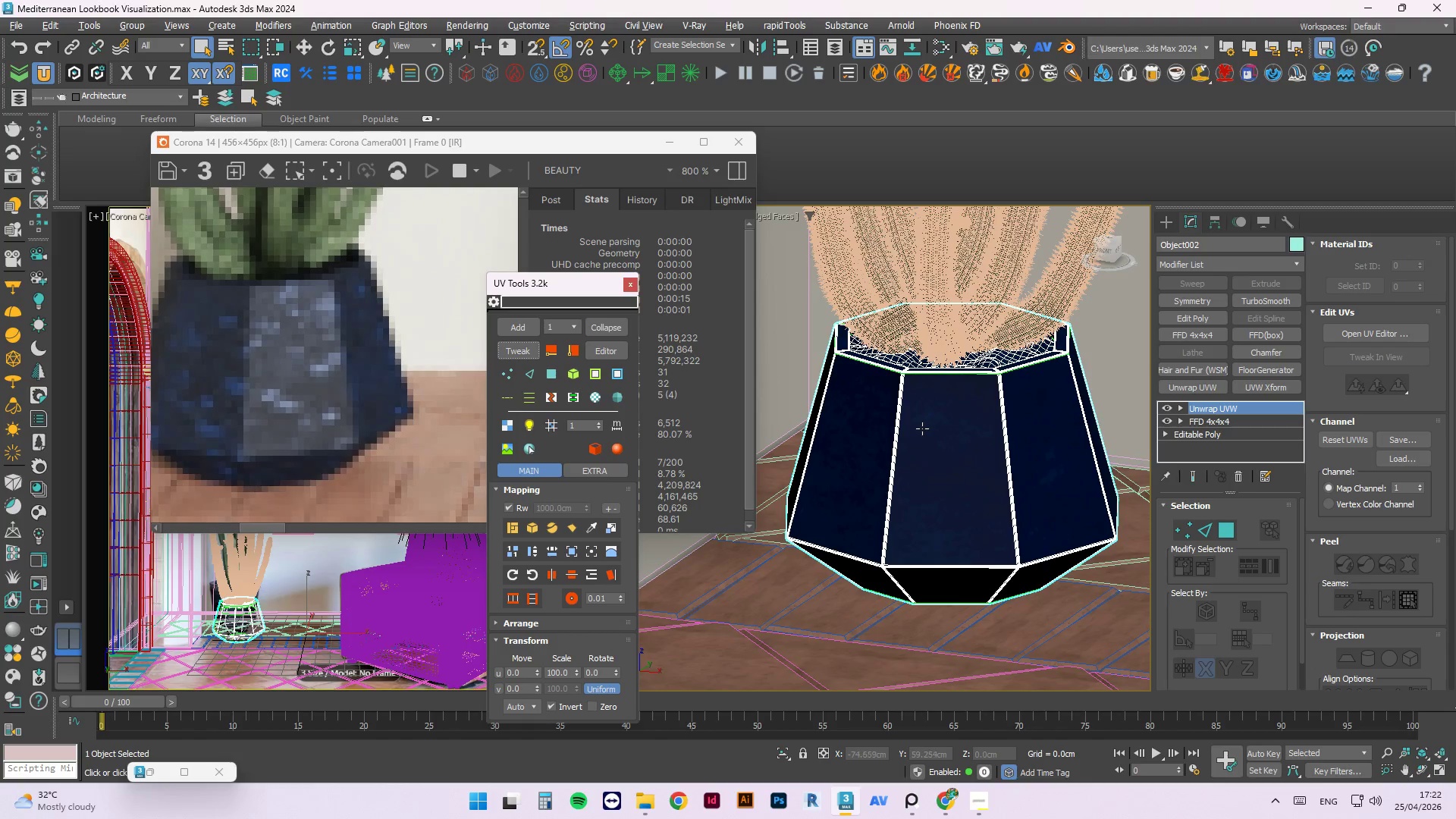 
scroll: coordinate [890, 321], scroll_direction: up, amount: 1.0
 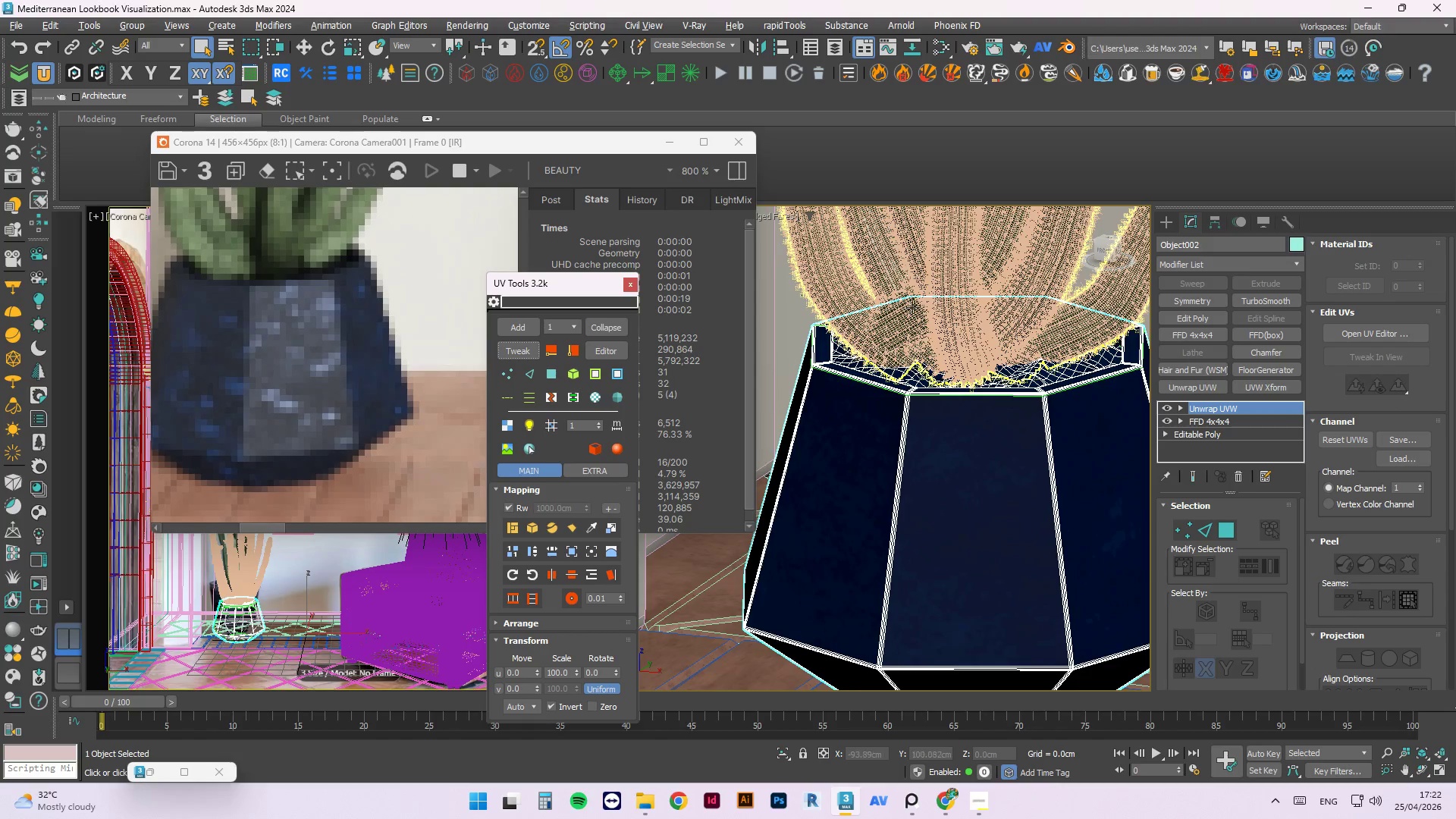 
left_click([913, 306])
 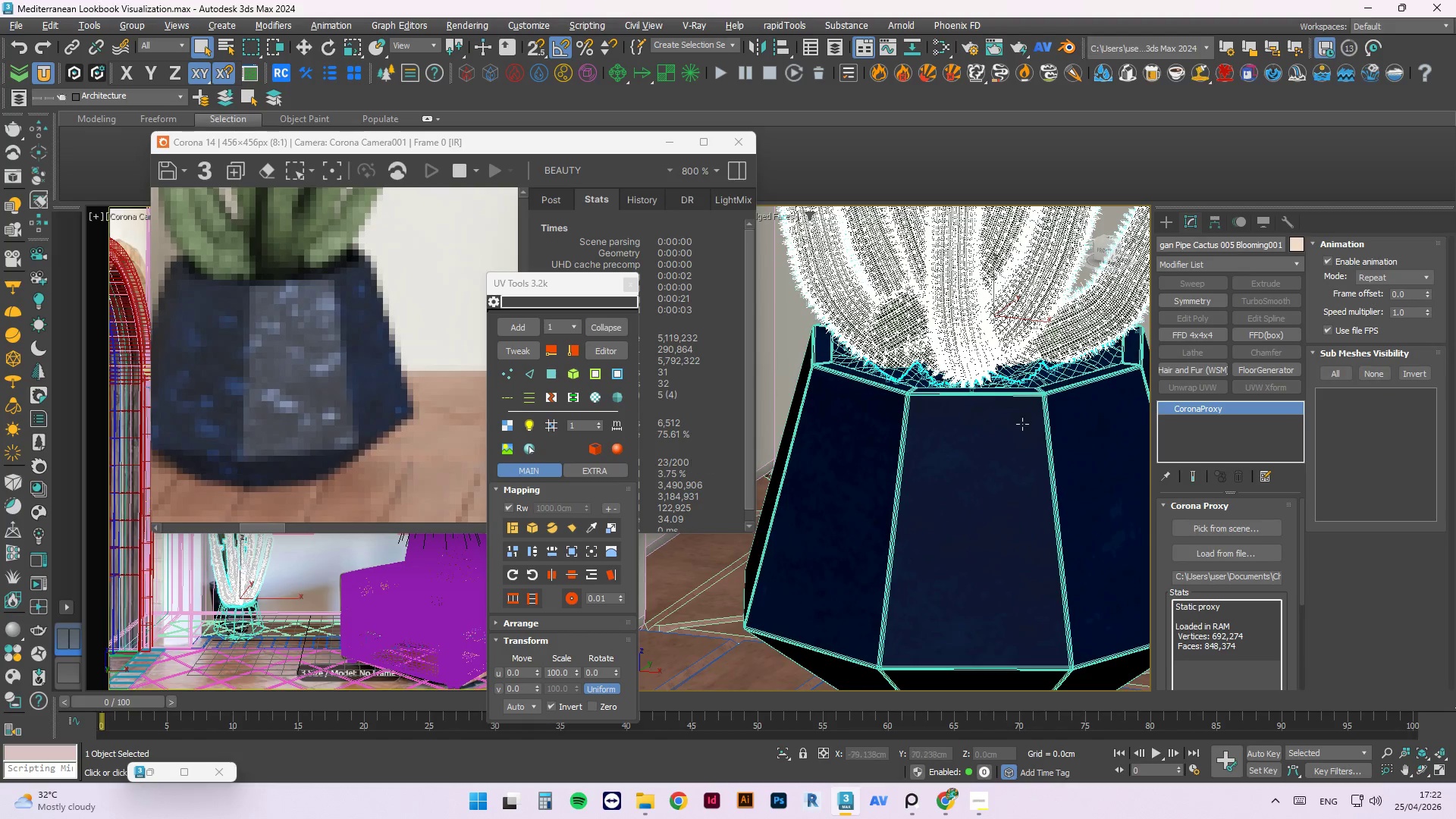 
key(W)
 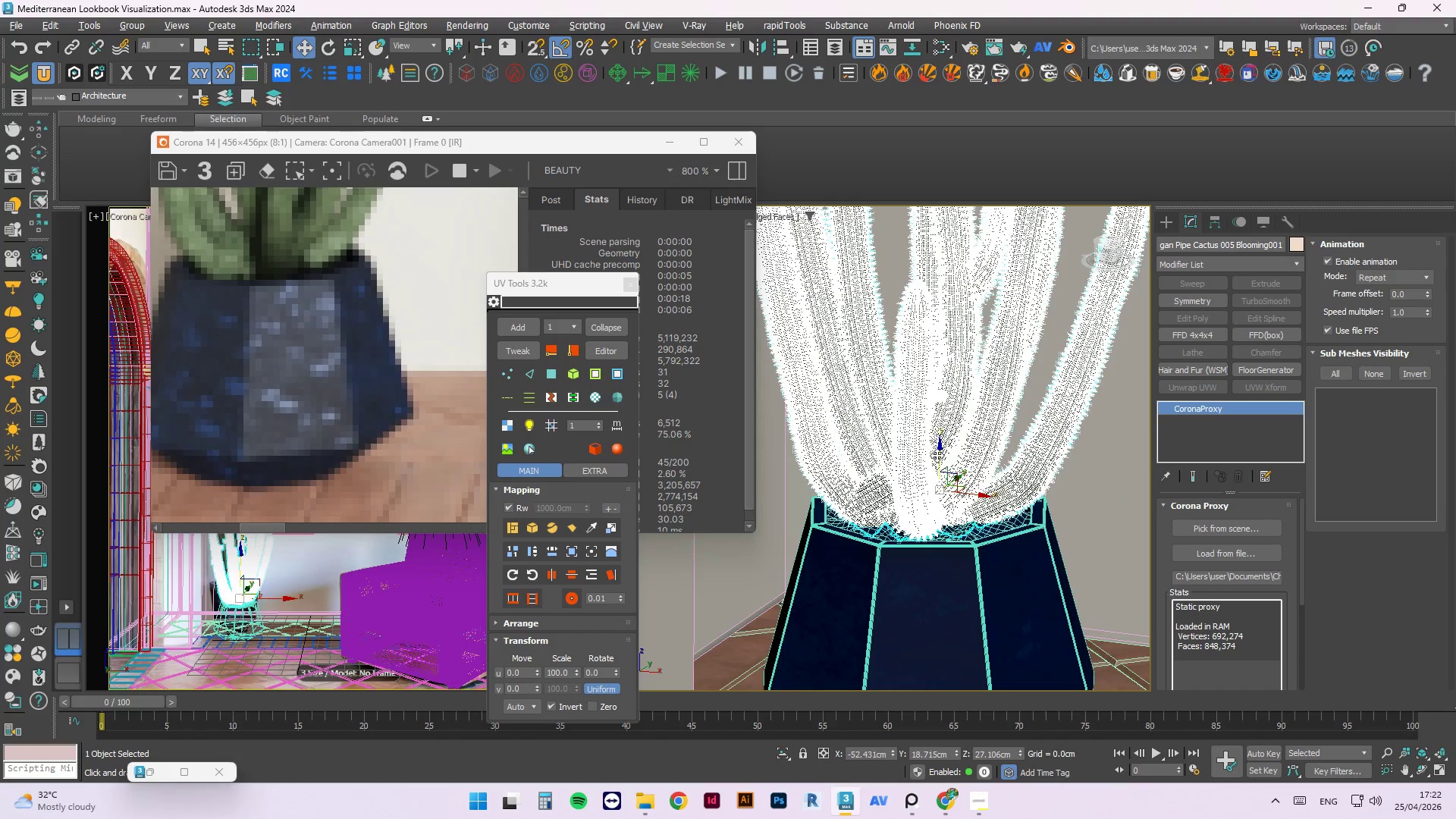 
scroll: coordinate [935, 471], scroll_direction: down, amount: 1.0
 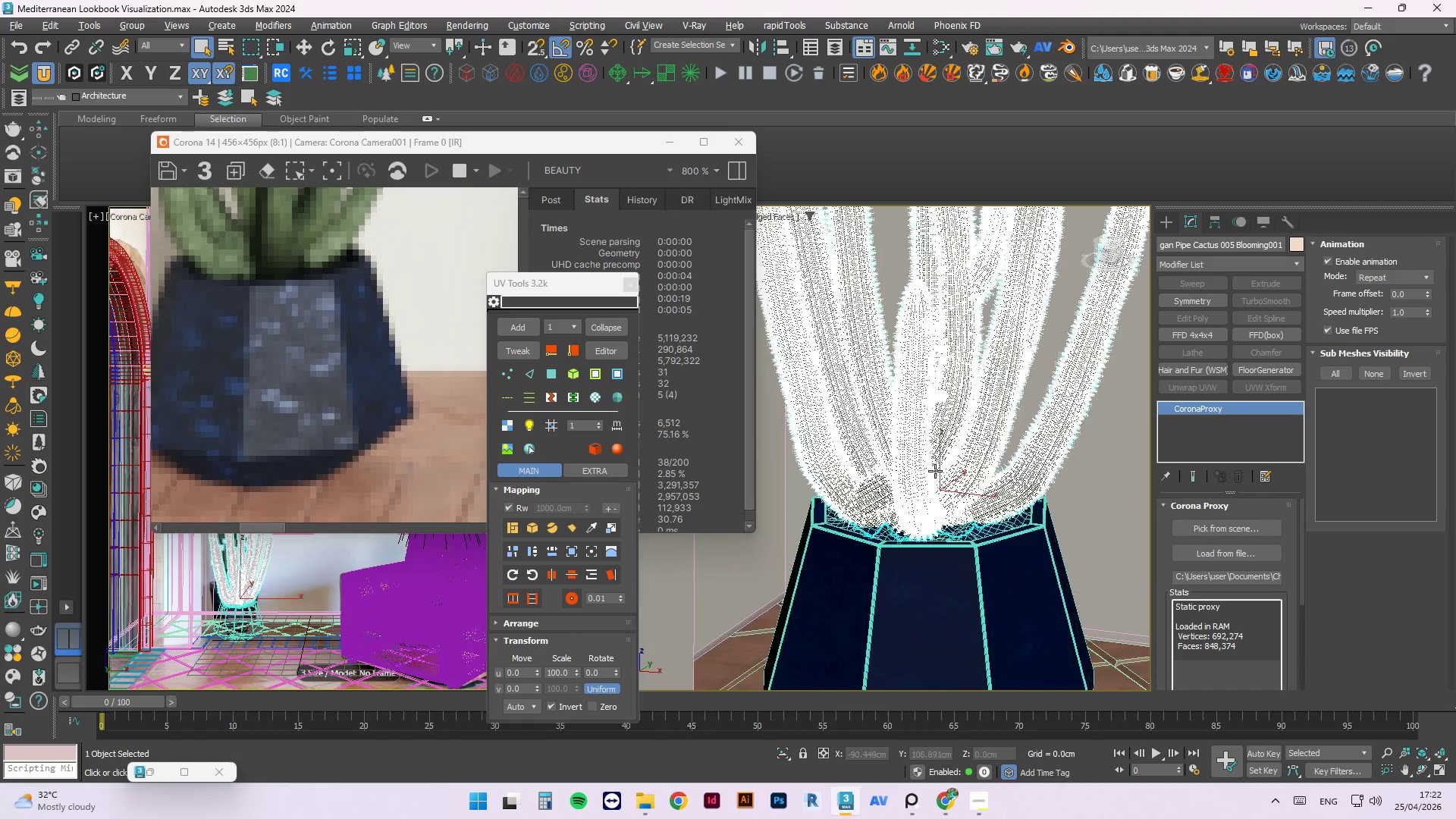 
left_click_drag(start_coordinate=[941, 454], to_coordinate=[928, 444])
 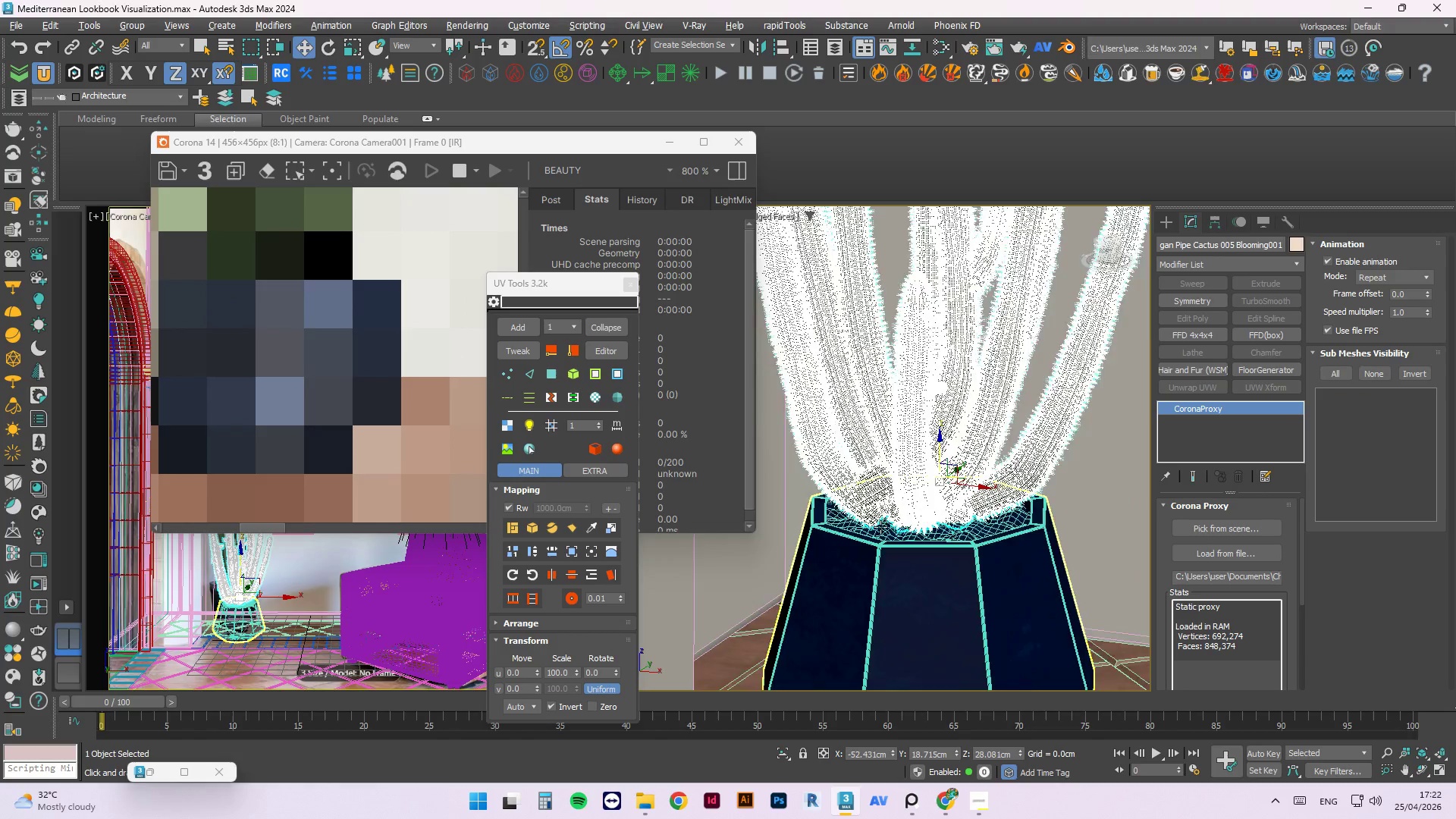 
left_click([881, 536])
 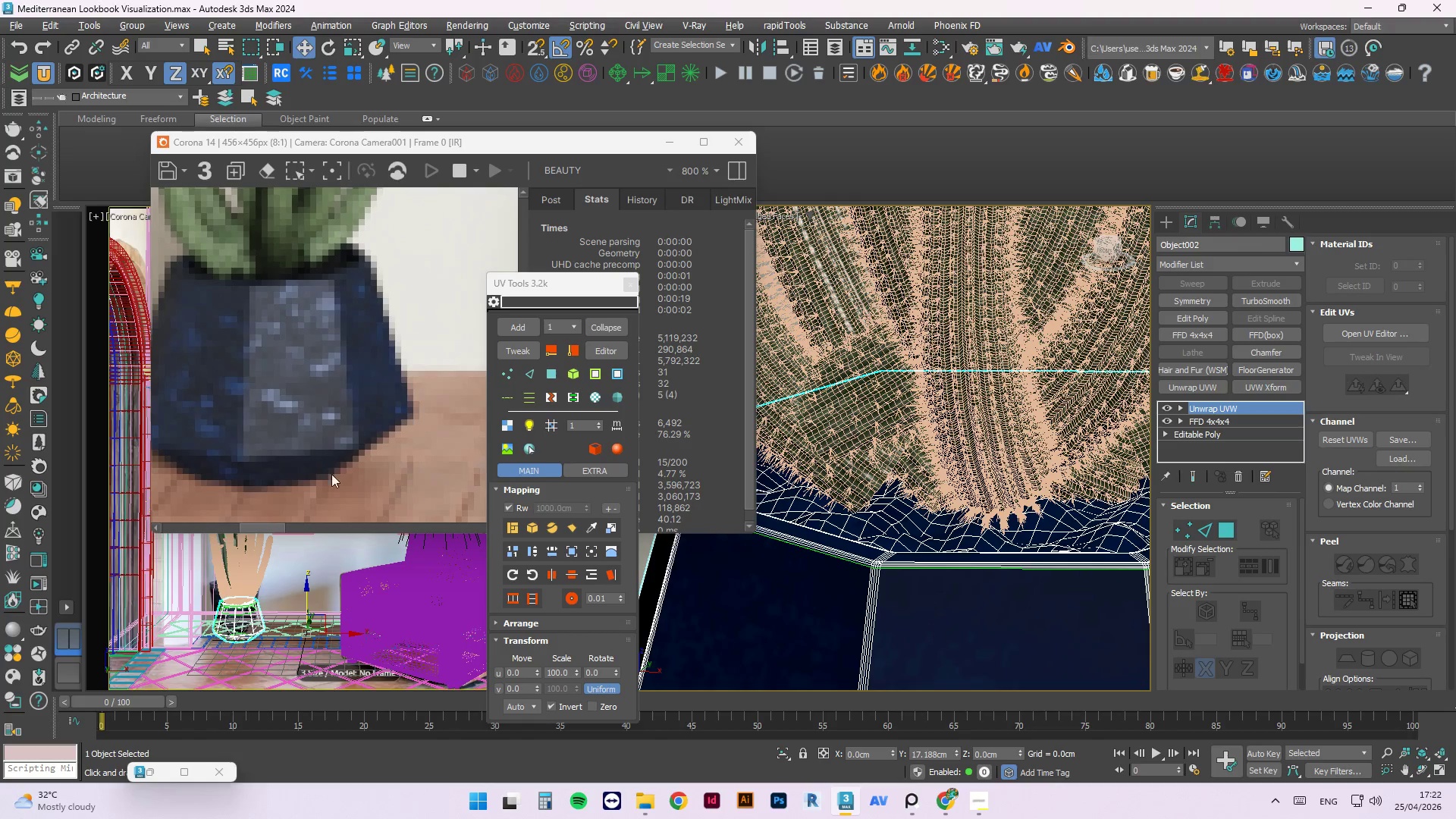 
scroll: coordinate [881, 536], scroll_direction: up, amount: 3.0
 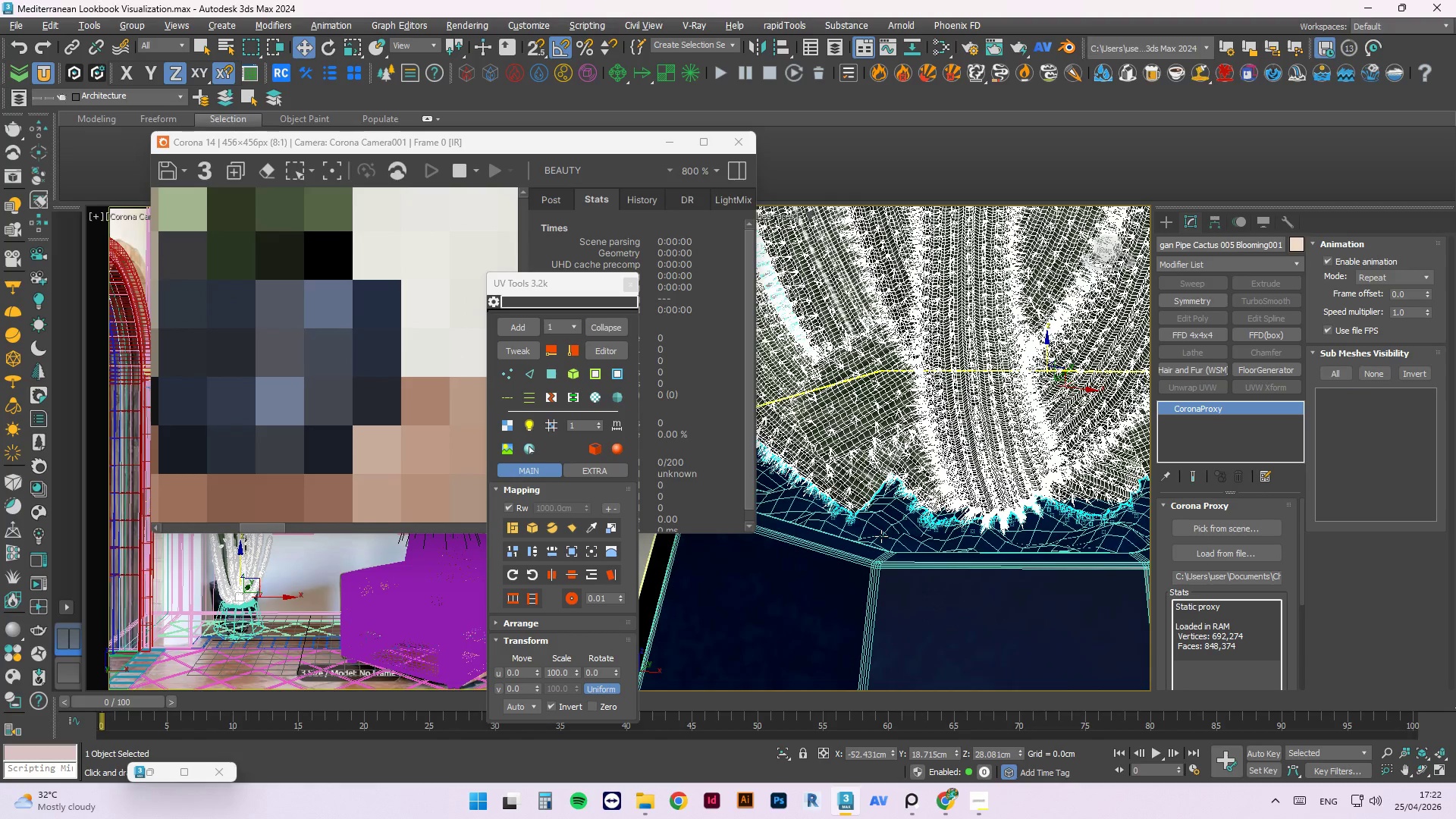 
scroll: coordinate [850, 506], scroll_direction: down, amount: 6.0
 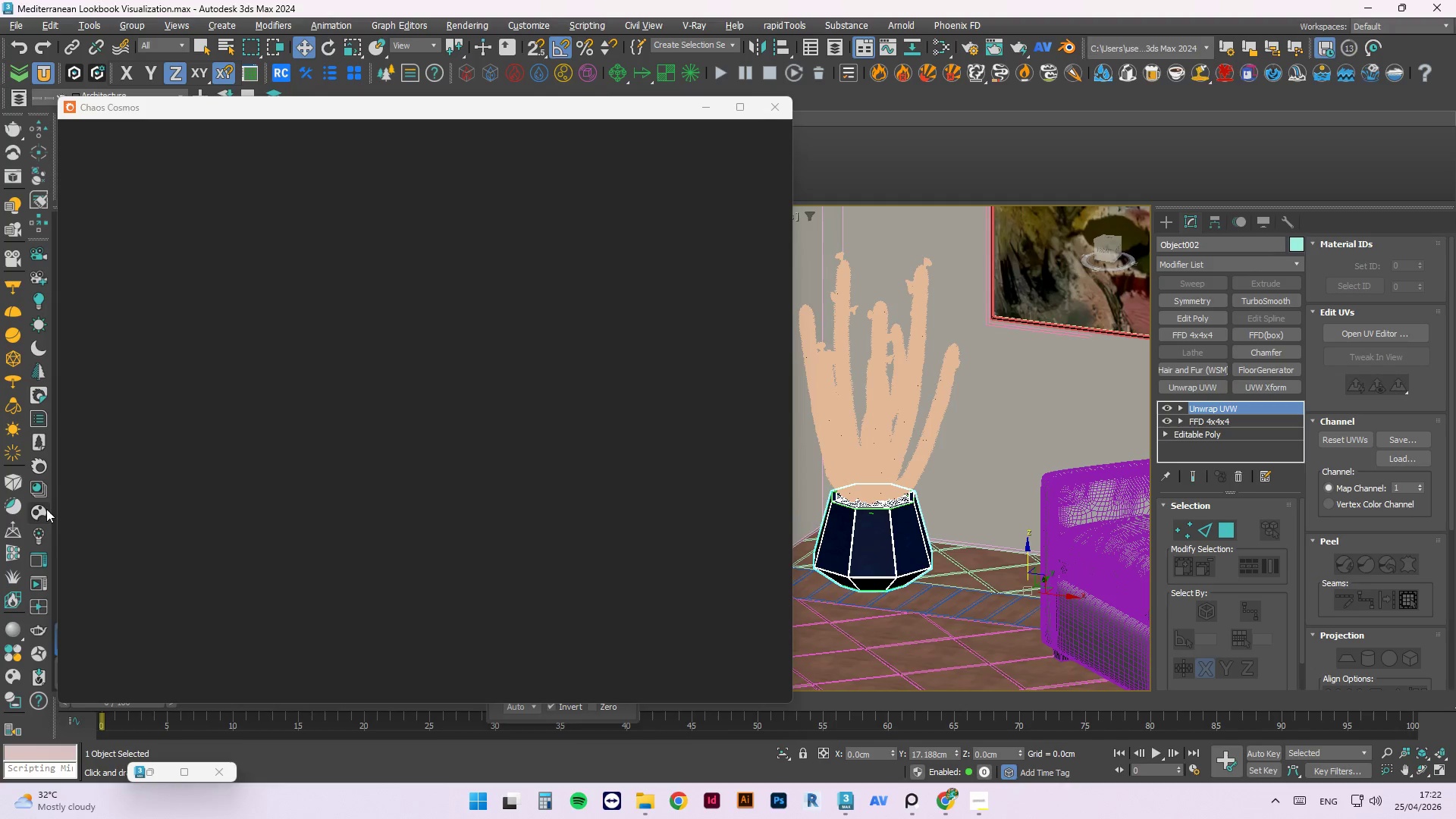 
wait(8.08)
 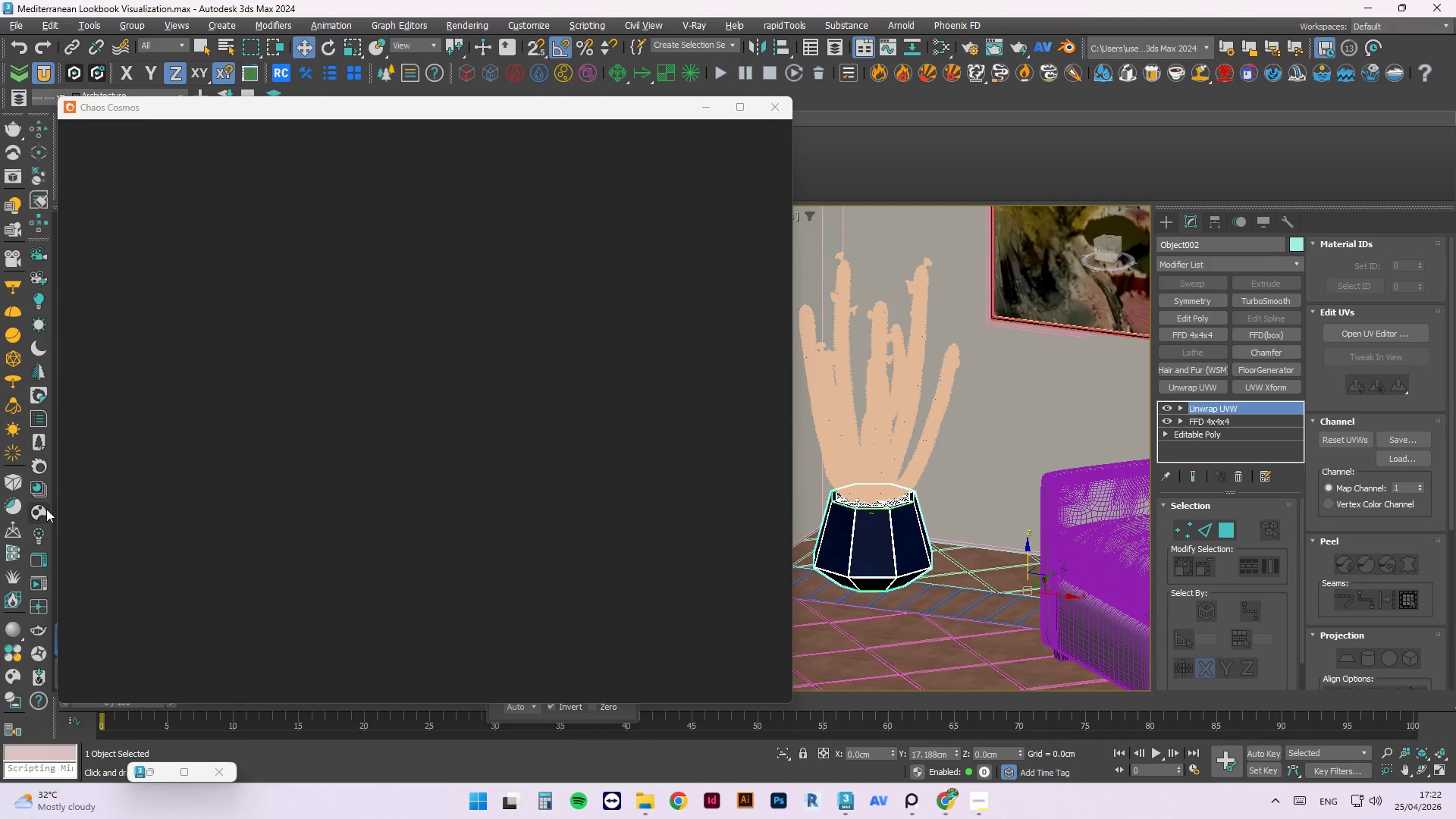 
mouse_move([436, 314])
 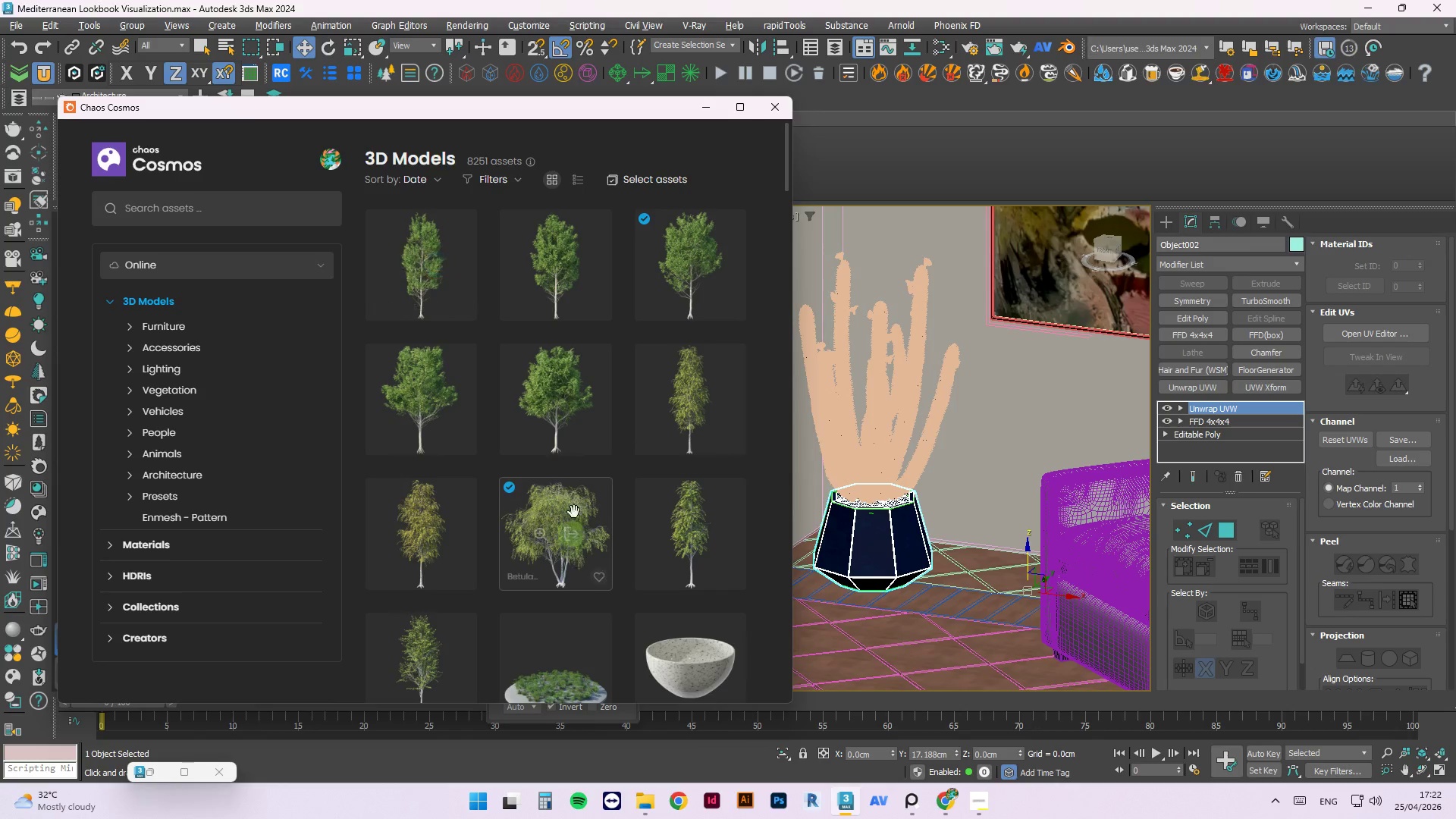 
scroll: coordinate [564, 438], scroll_direction: down, amount: 26.0
 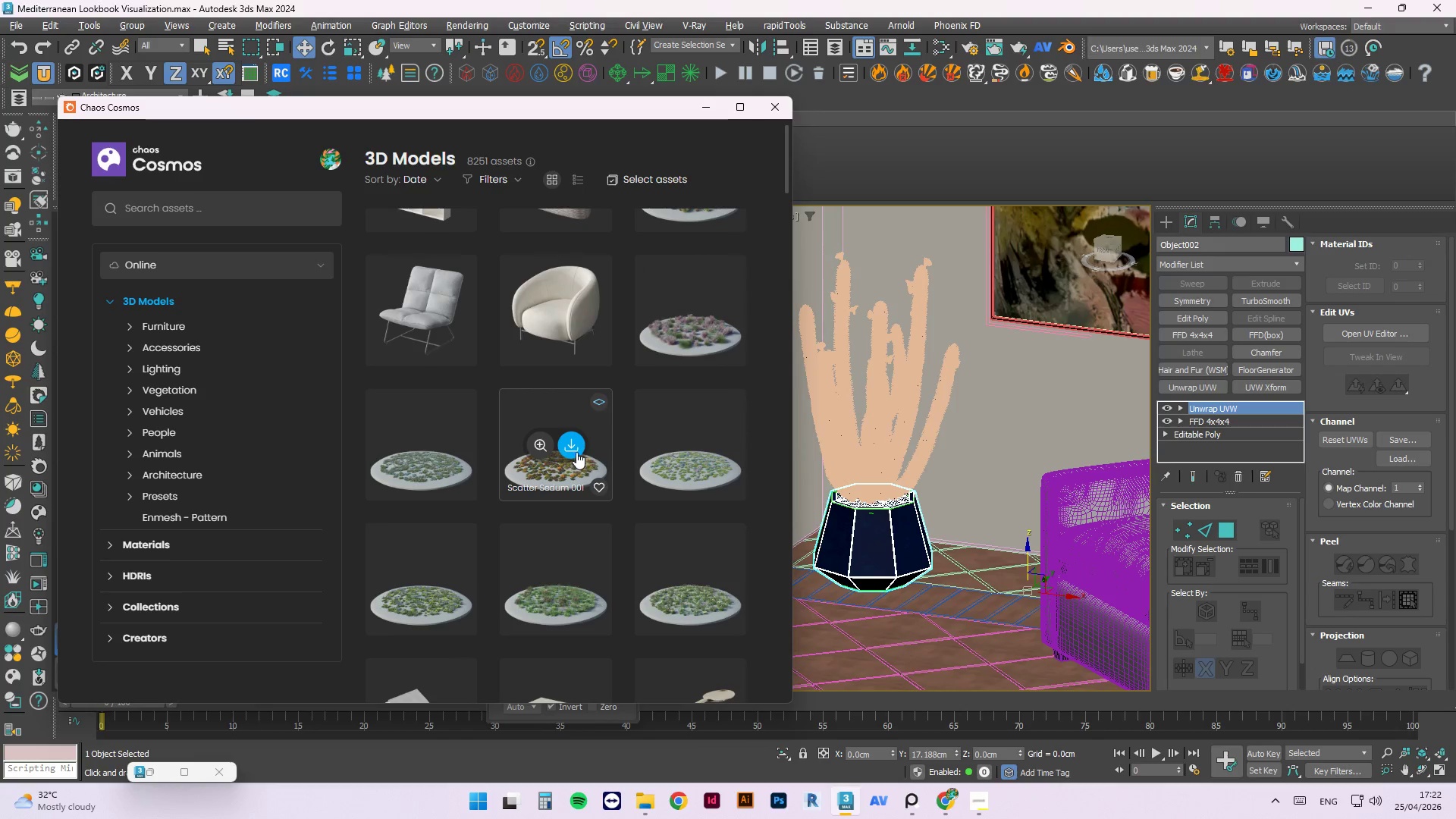 
scroll: coordinate [514, 420], scroll_direction: down, amount: 40.0
 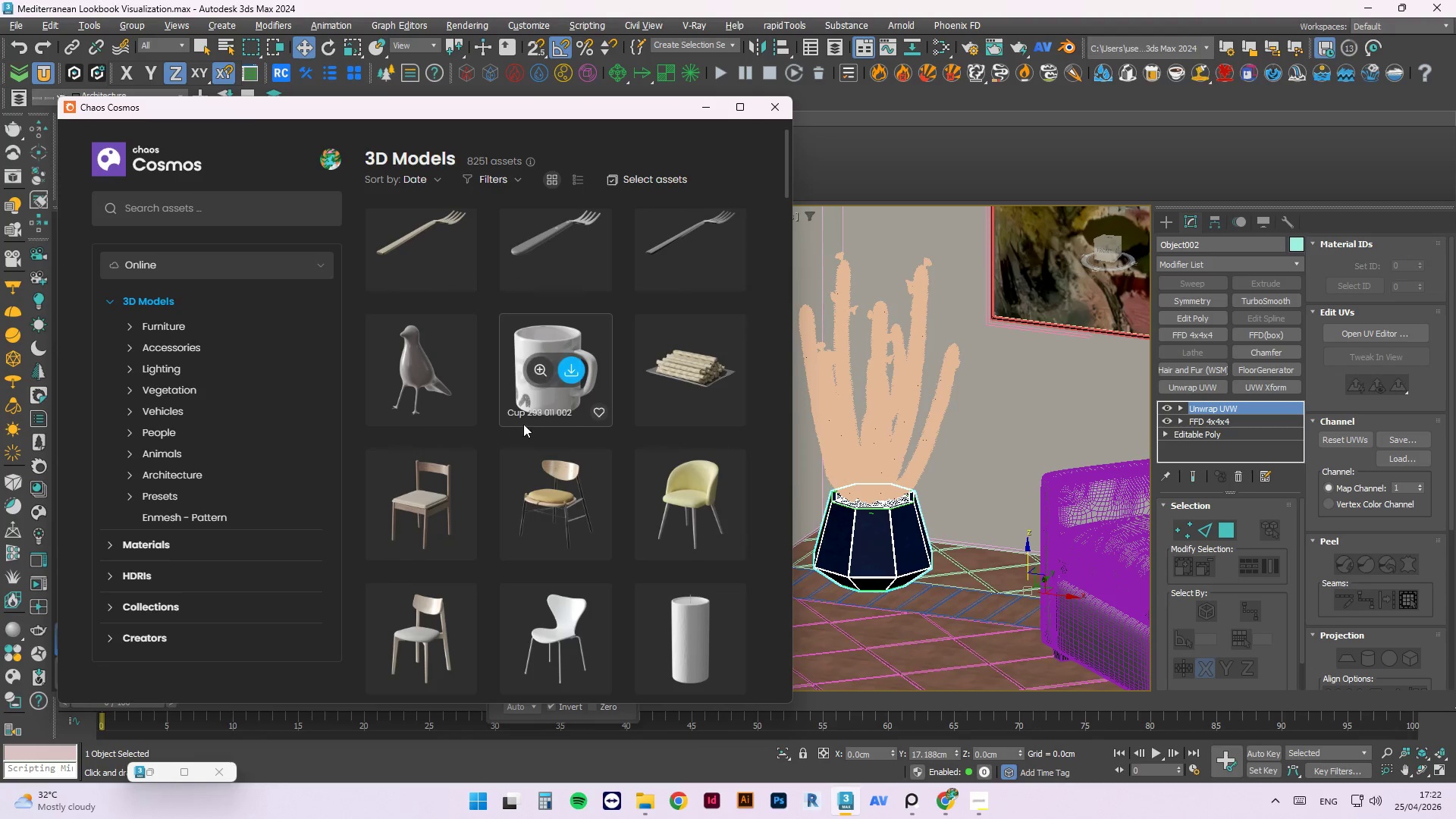 
scroll: coordinate [529, 422], scroll_direction: down, amount: 6.0
 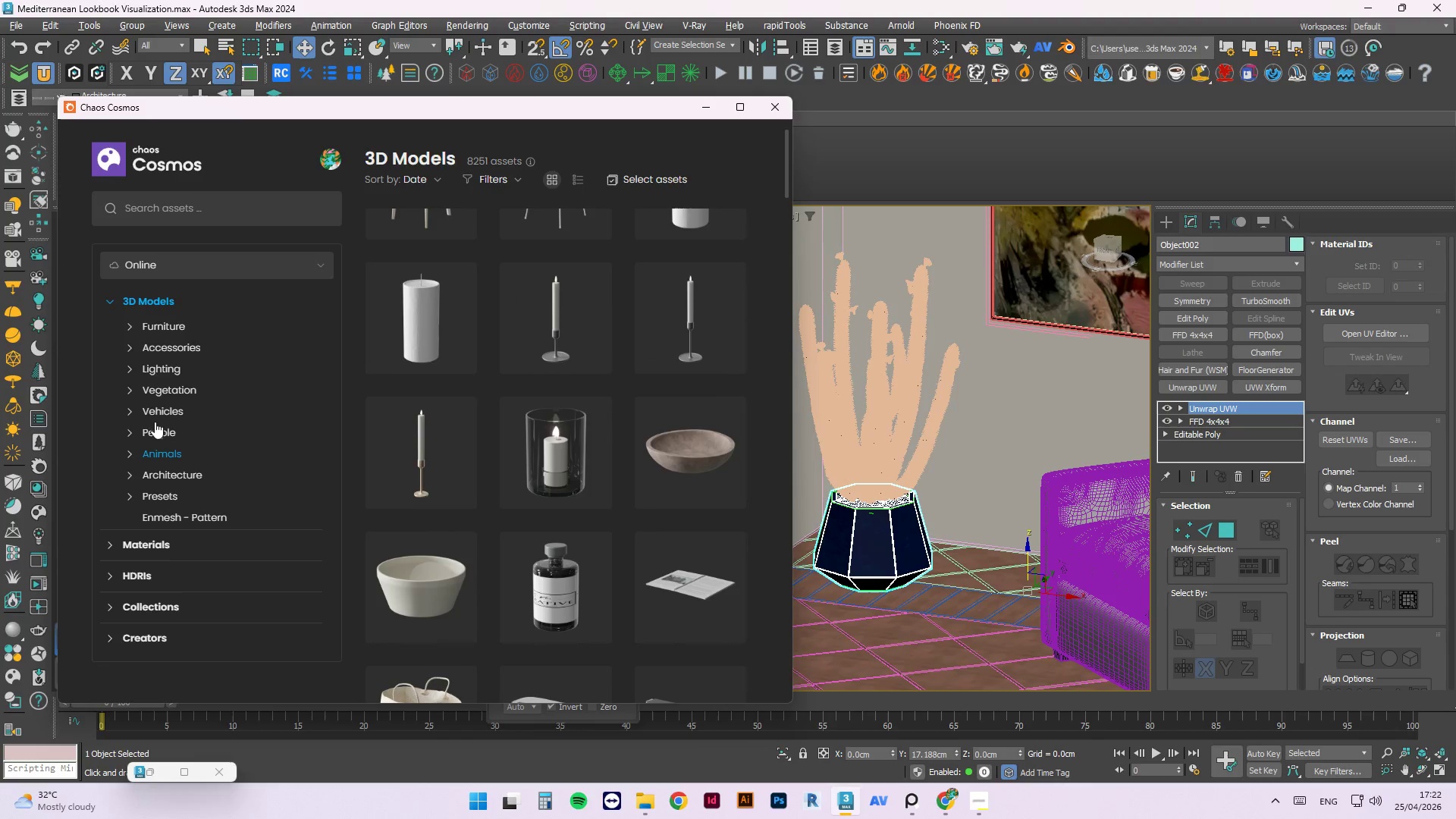 
left_click([158, 391])
 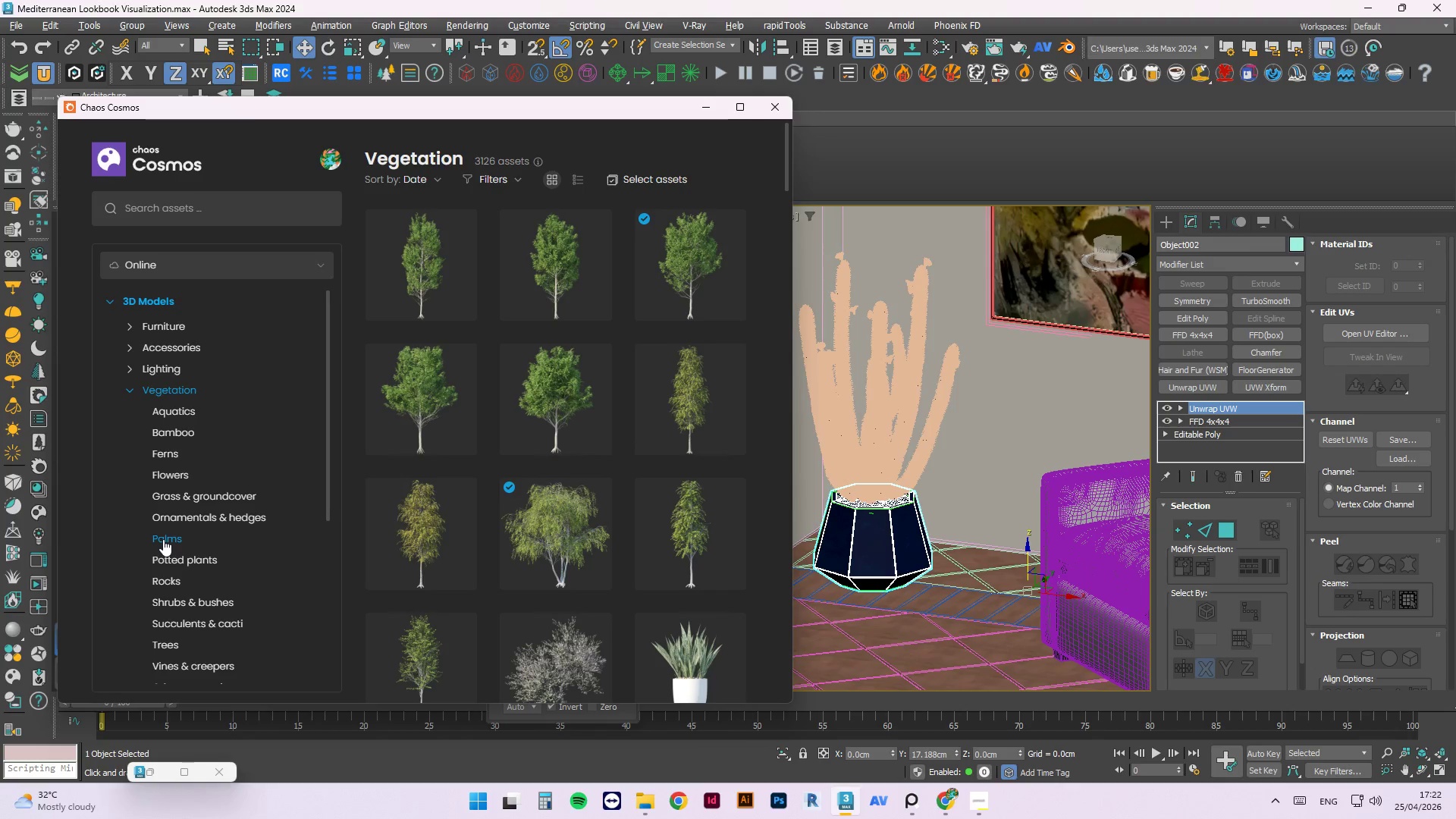 
wait(7.94)
 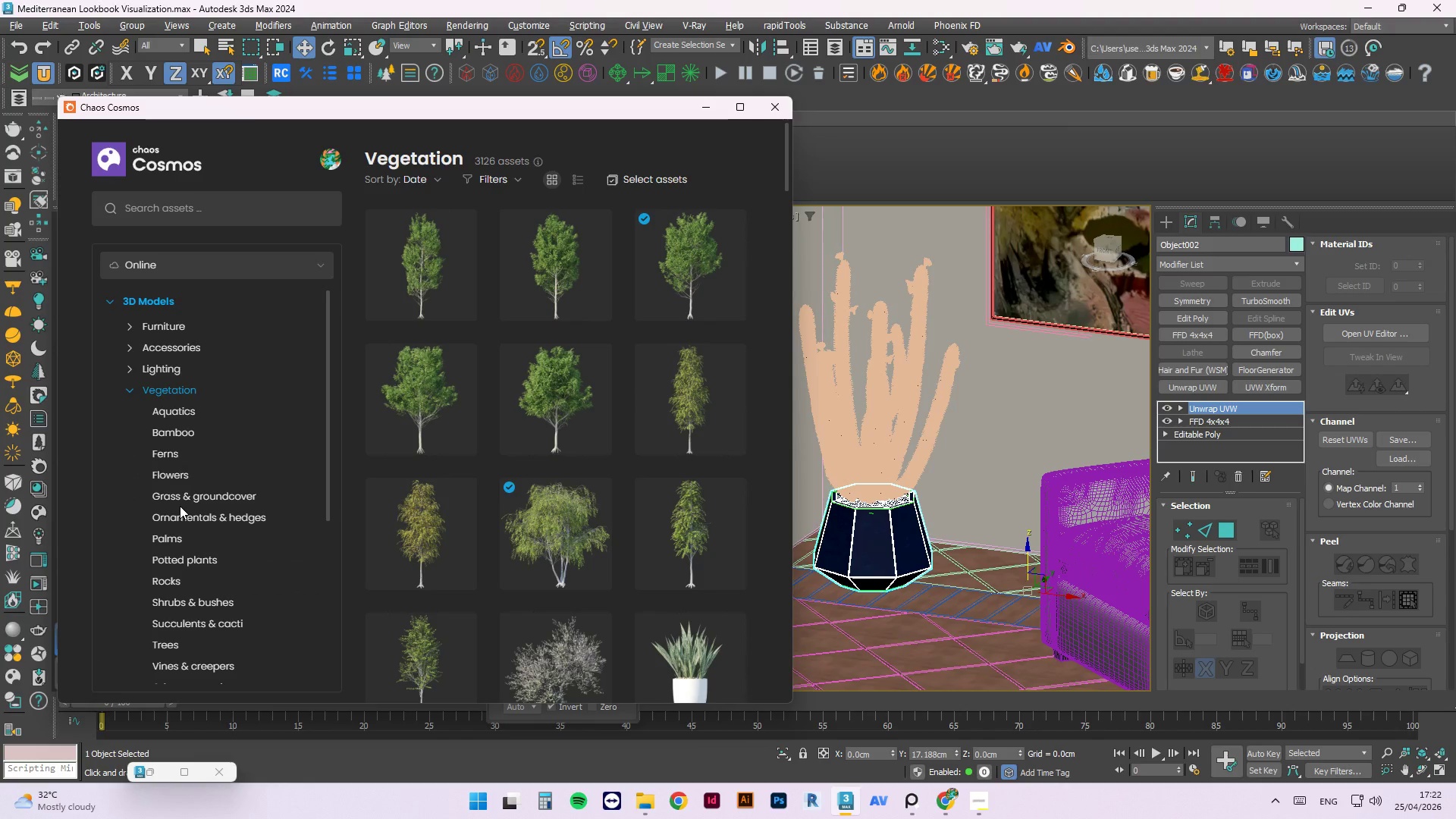 
left_click([184, 556])
 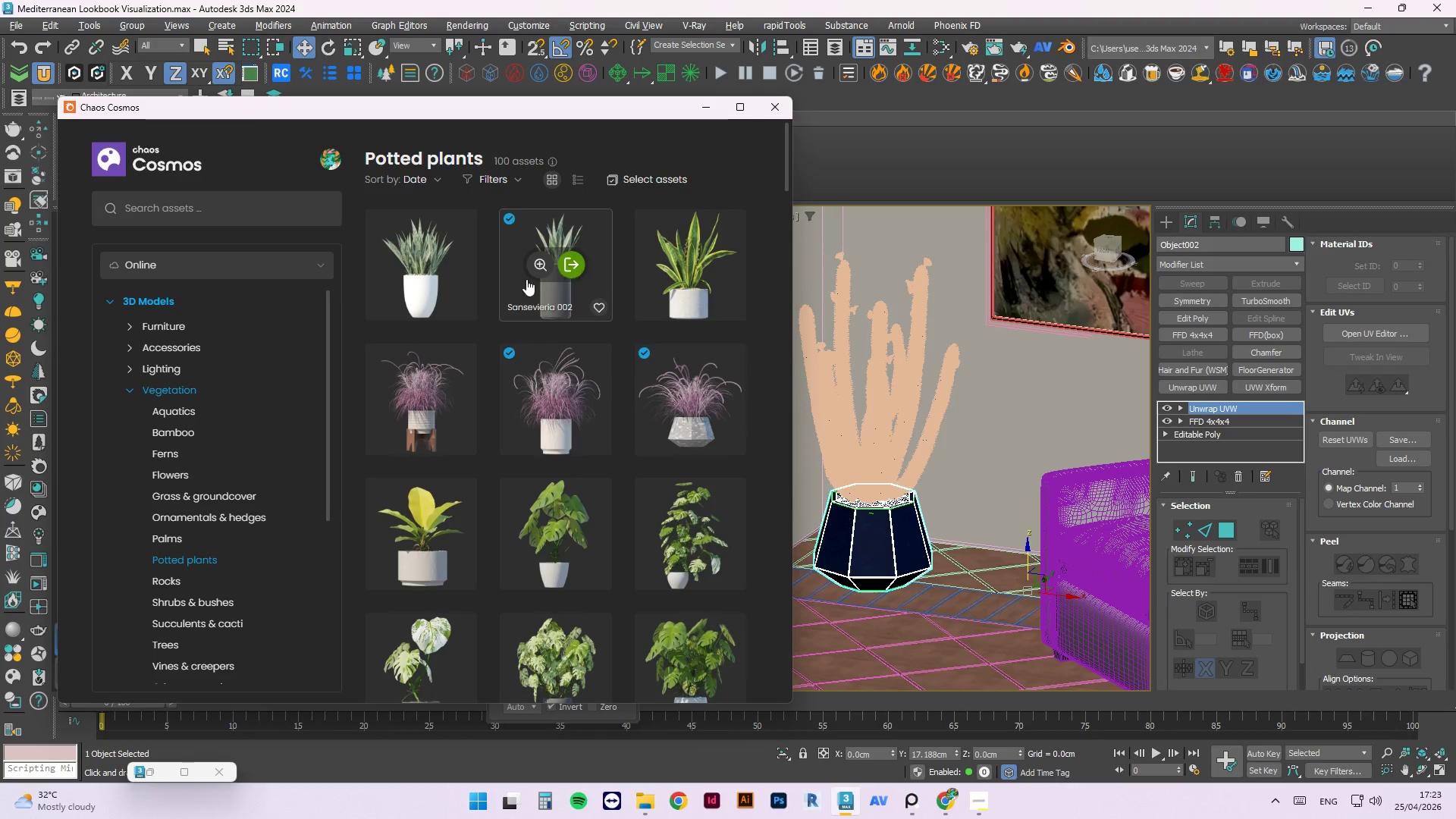 
wait(13.56)
 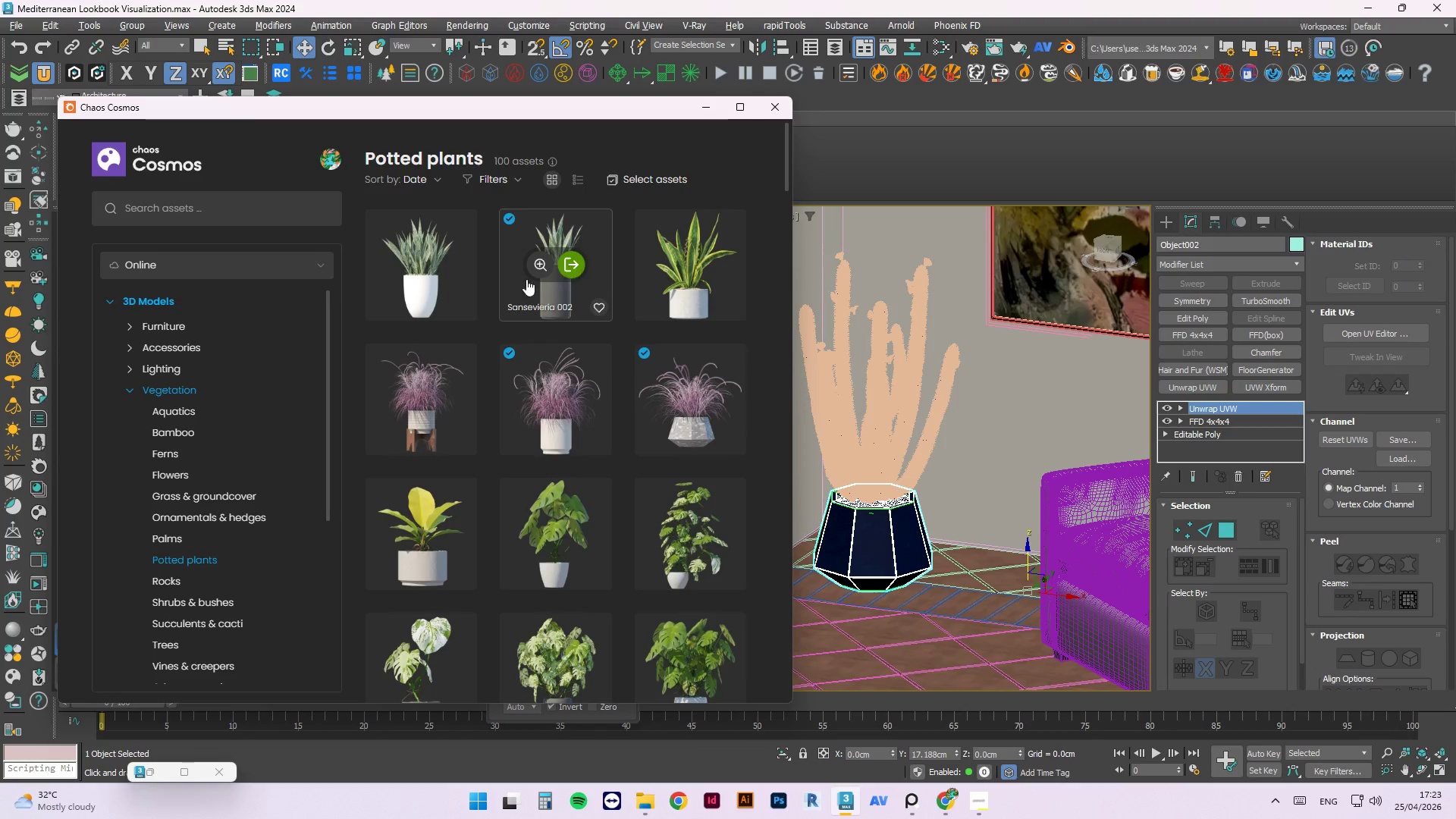 
left_click_drag(start_coordinate=[560, 444], to_coordinate=[937, 613])
 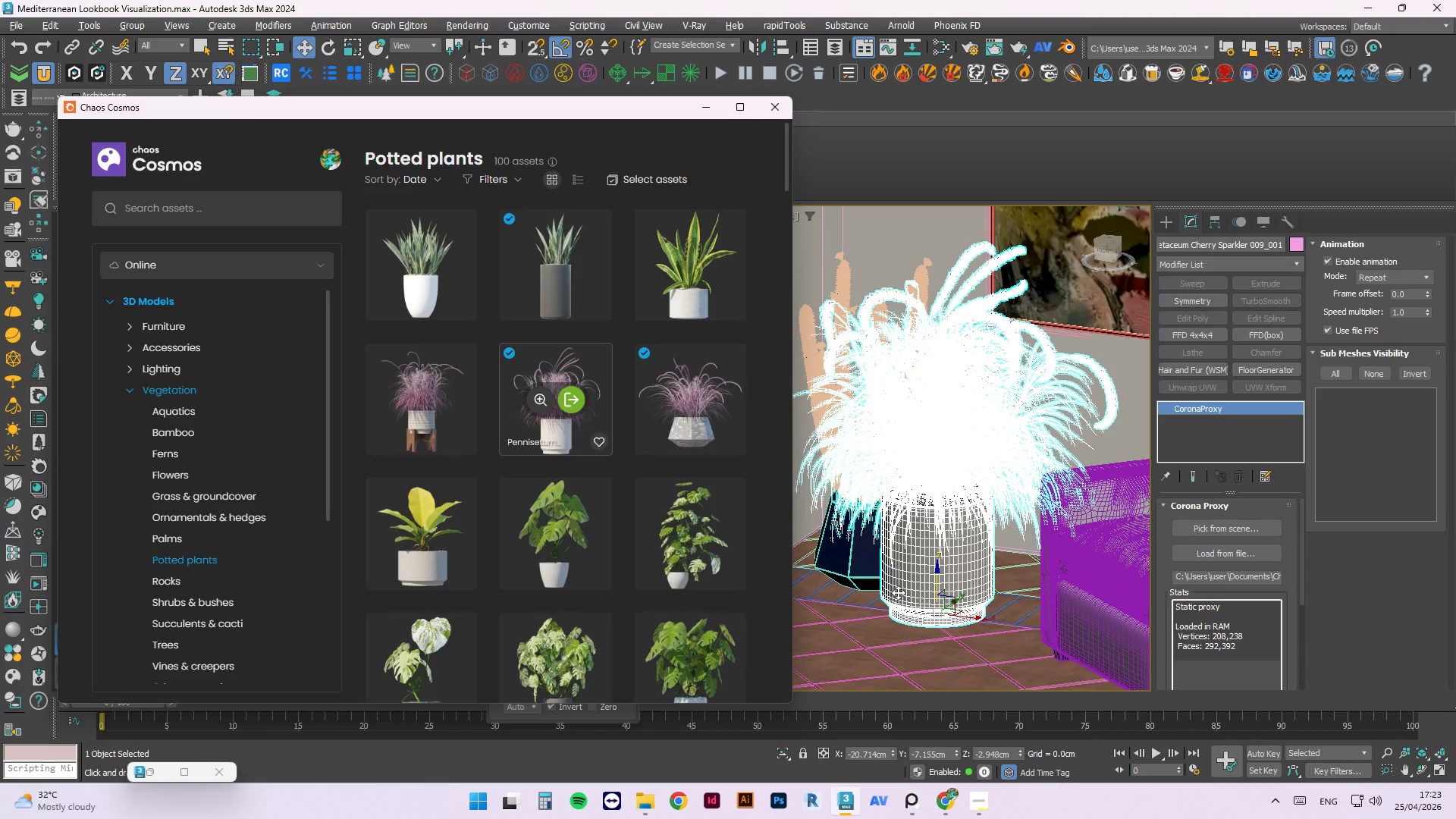 
scroll: coordinate [898, 592], scroll_direction: down, amount: 1.0
 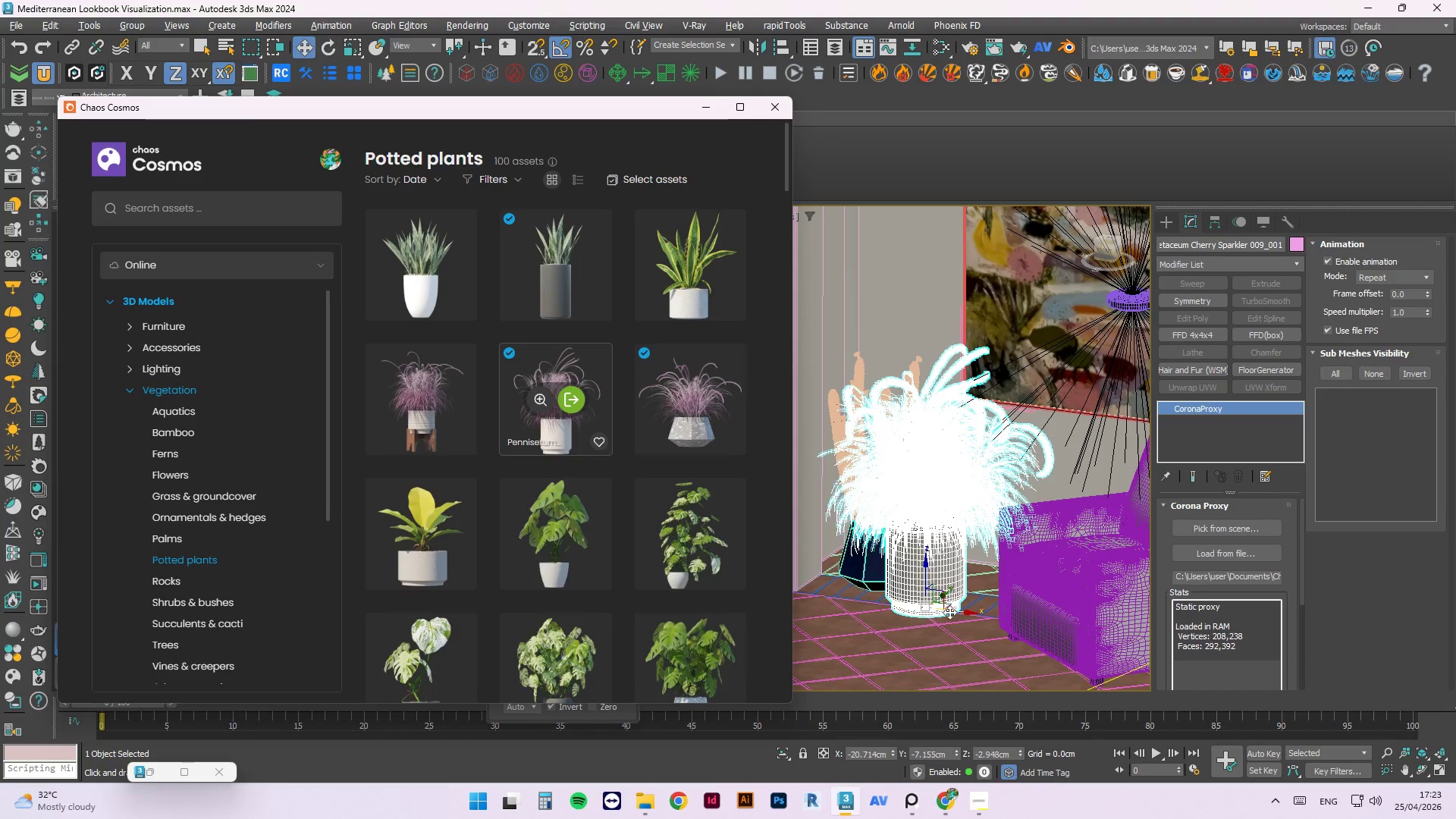 
left_click_drag(start_coordinate=[952, 613], to_coordinate=[874, 623])
 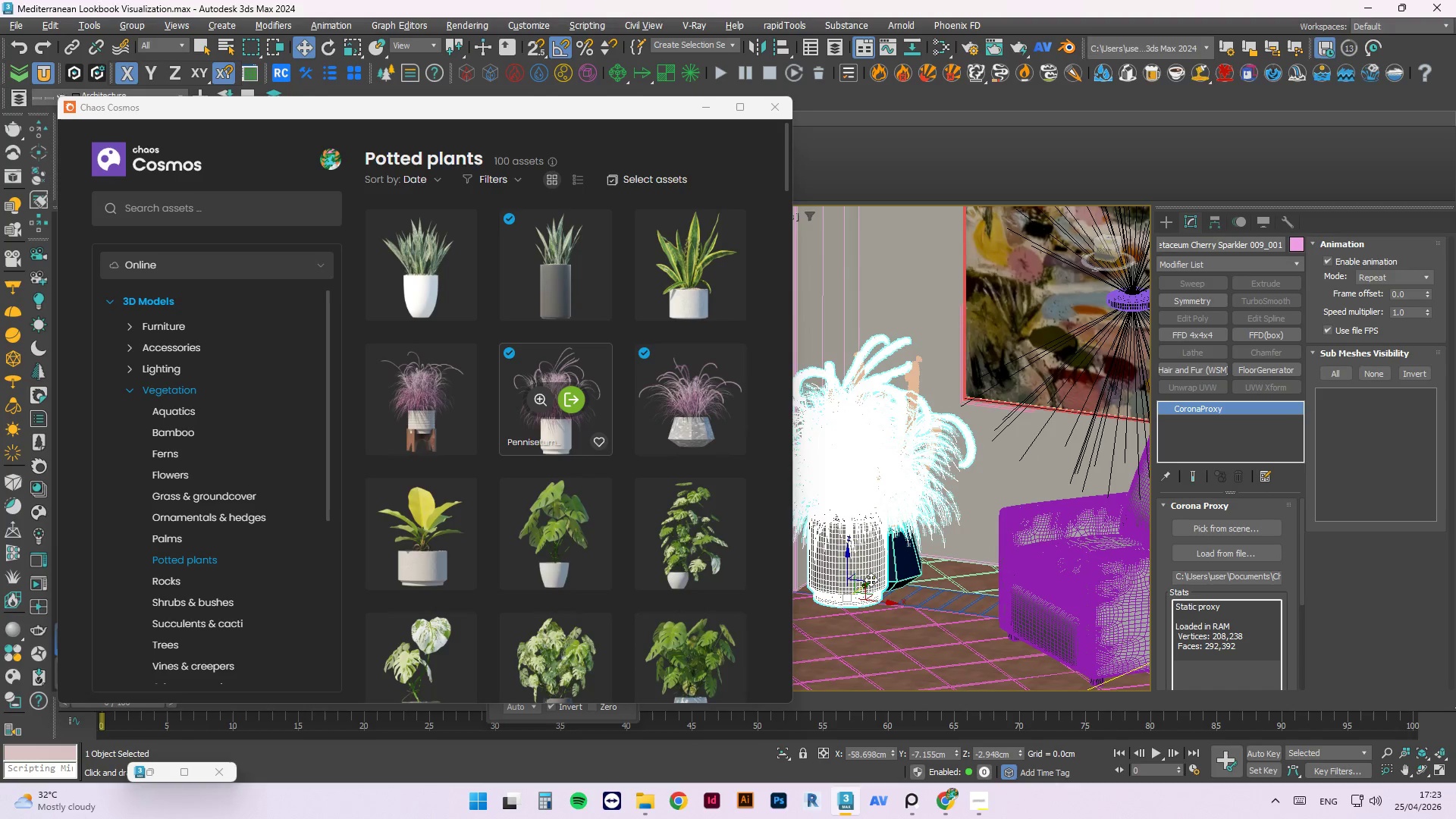 
left_click_drag(start_coordinate=[871, 579], to_coordinate=[830, 638])
 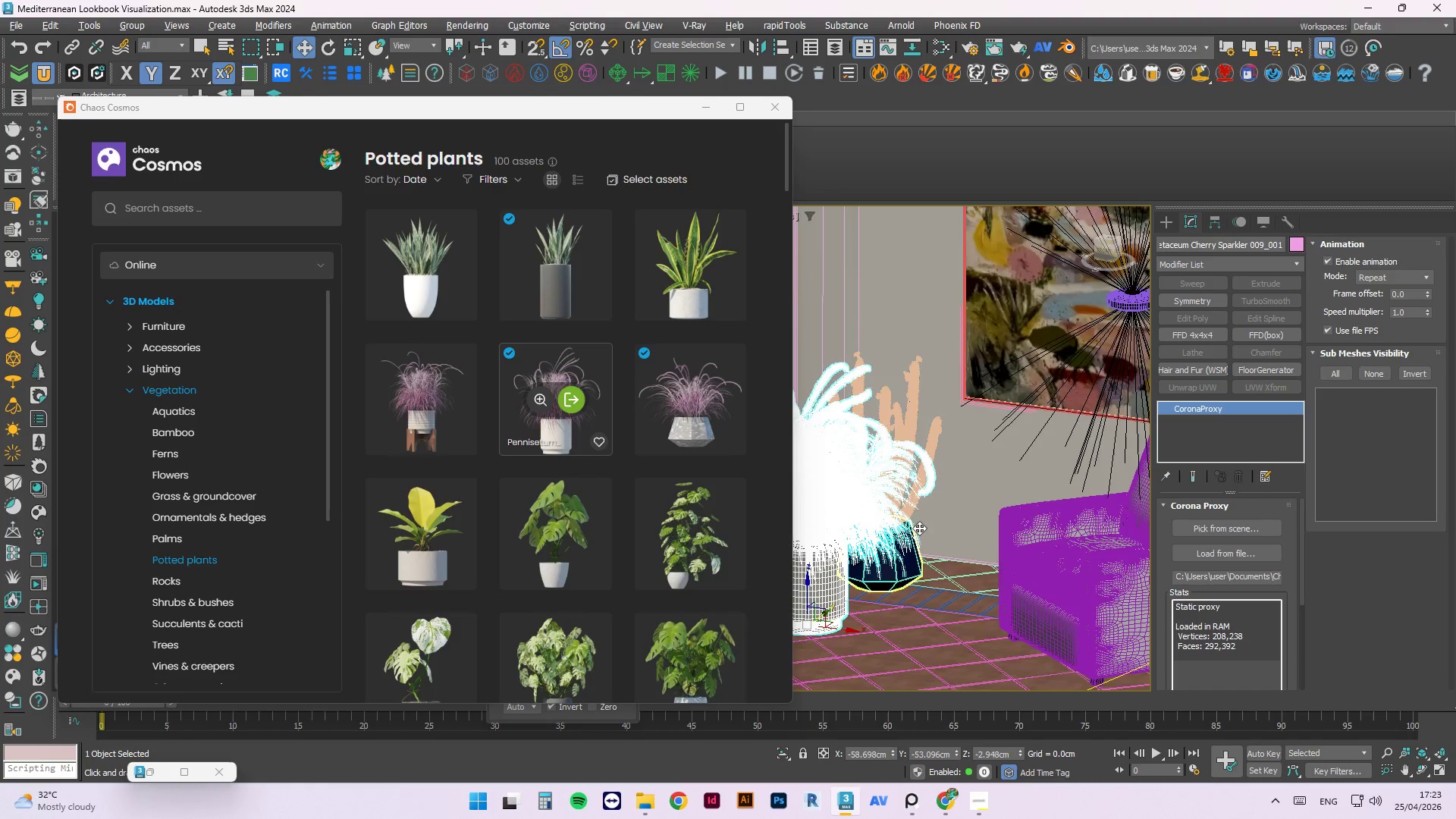 
scroll: coordinate [940, 513], scroll_direction: down, amount: 3.0
 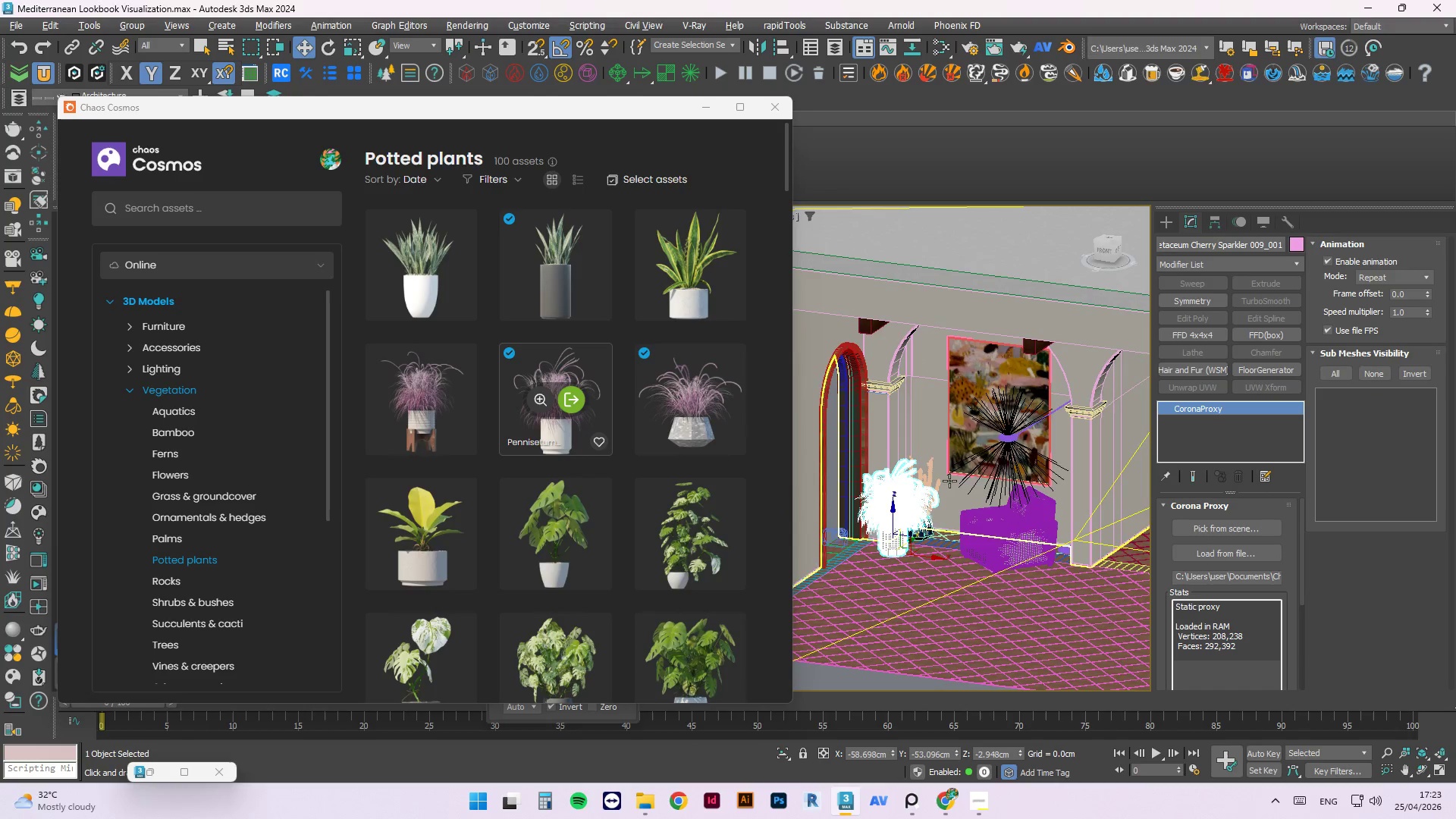 
hold_key(key=ControlLeft, duration=0.77)
left_click([902, 615])
 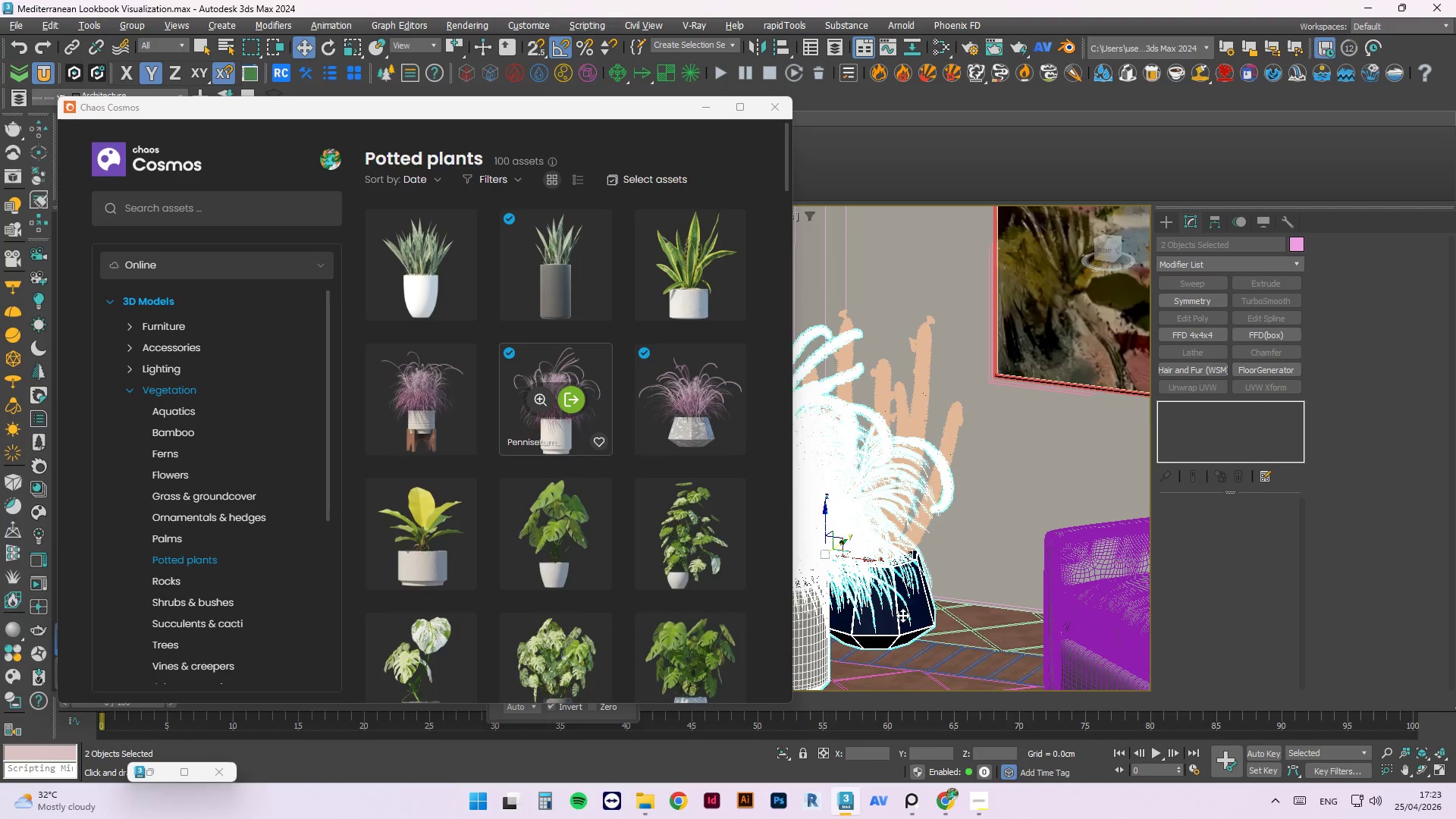 
scroll: coordinate [935, 564], scroll_direction: up, amount: 4.0
 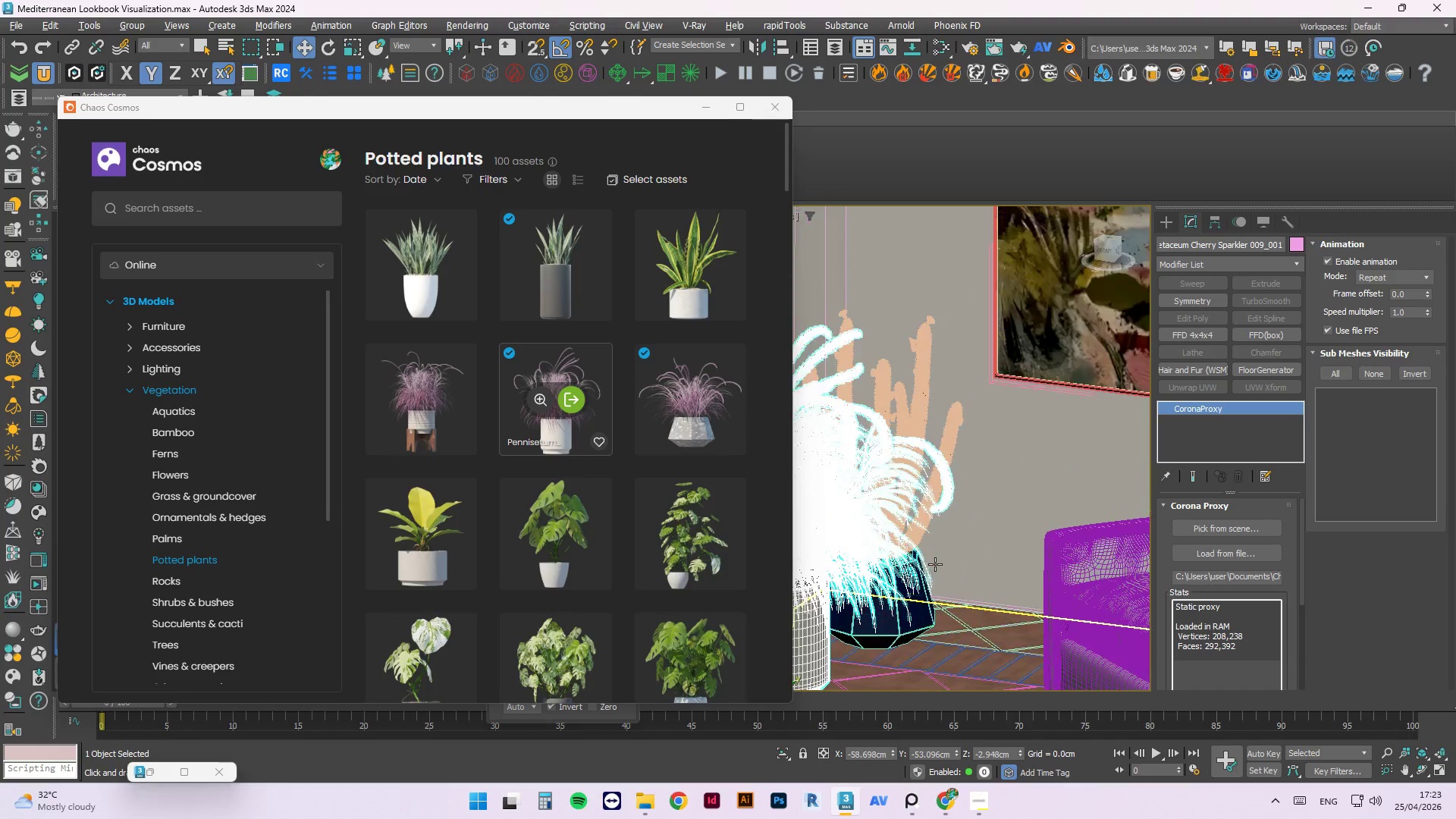 
key(Alt+Q)
 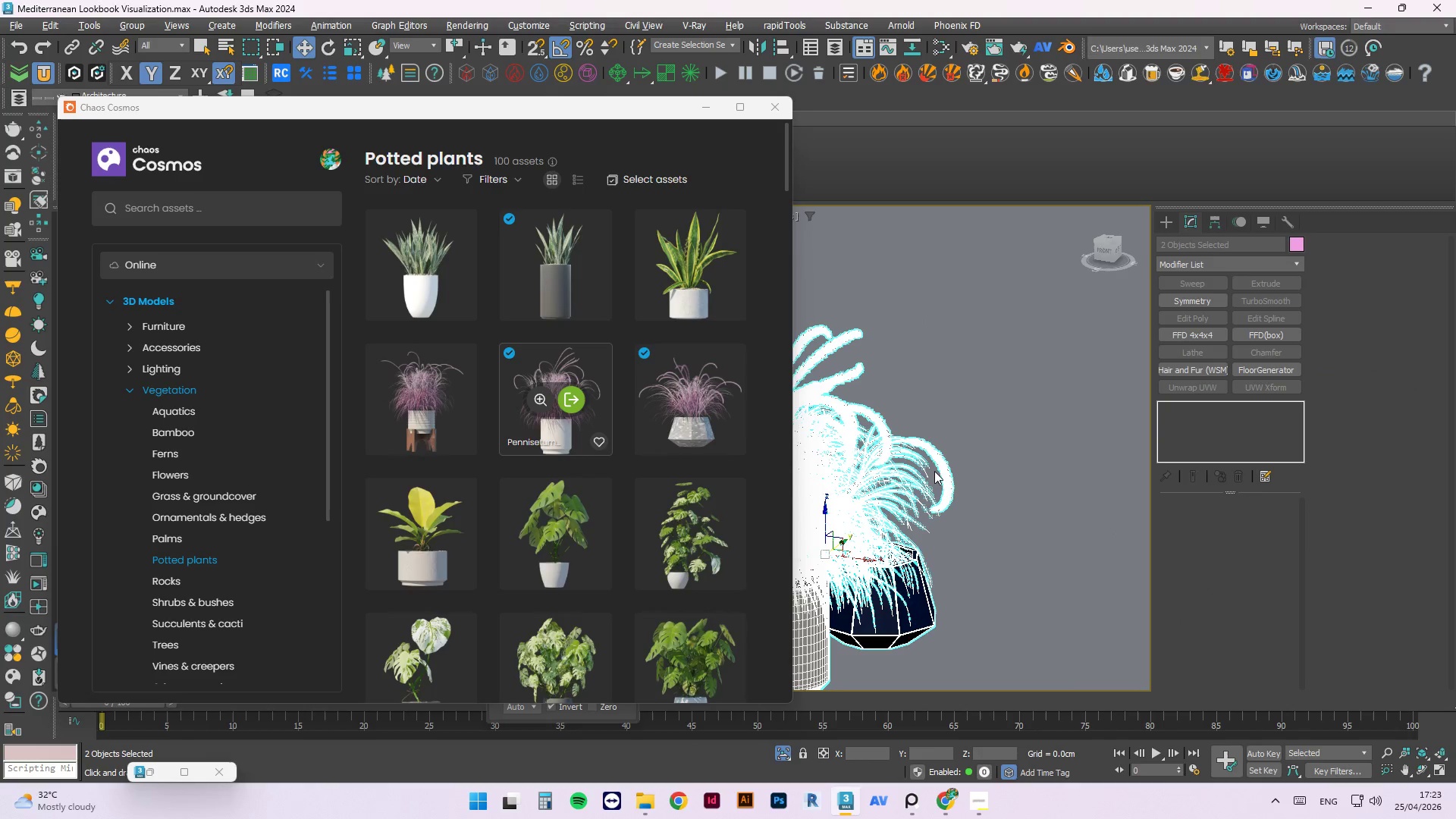 
left_click([1042, 421])
 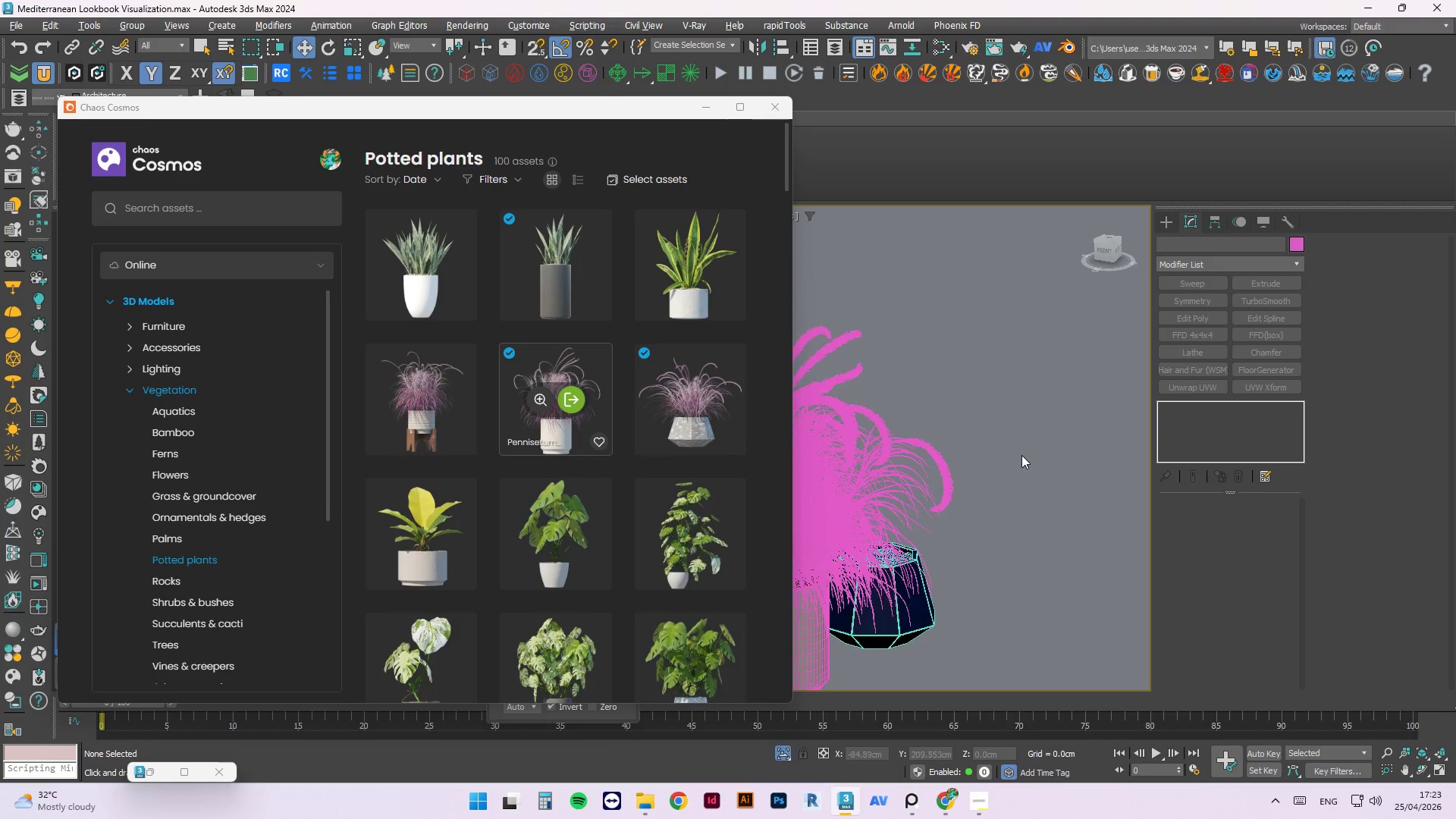 
scroll: coordinate [1021, 455], scroll_direction: down, amount: 2.0
 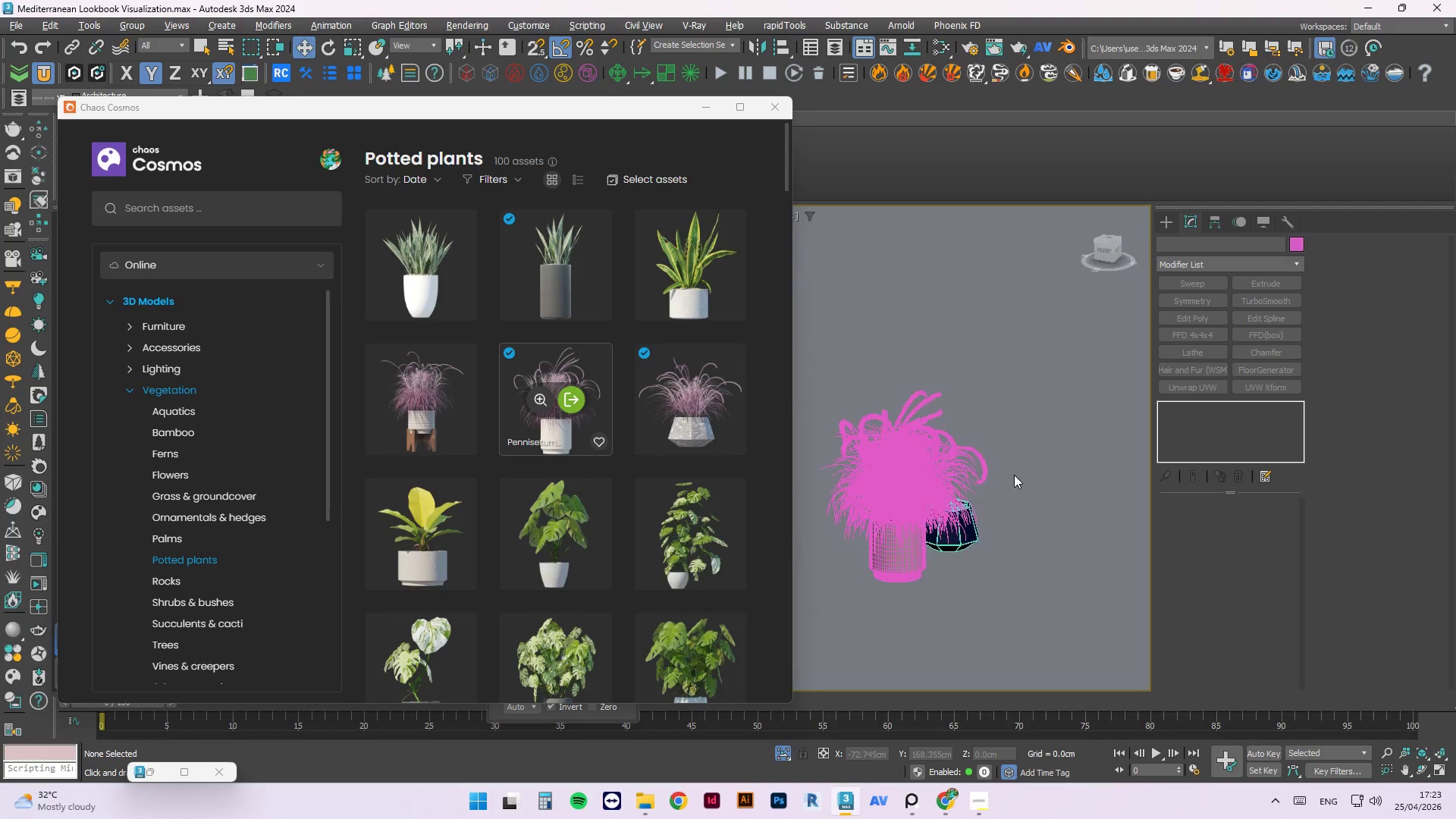 
key(F3)
 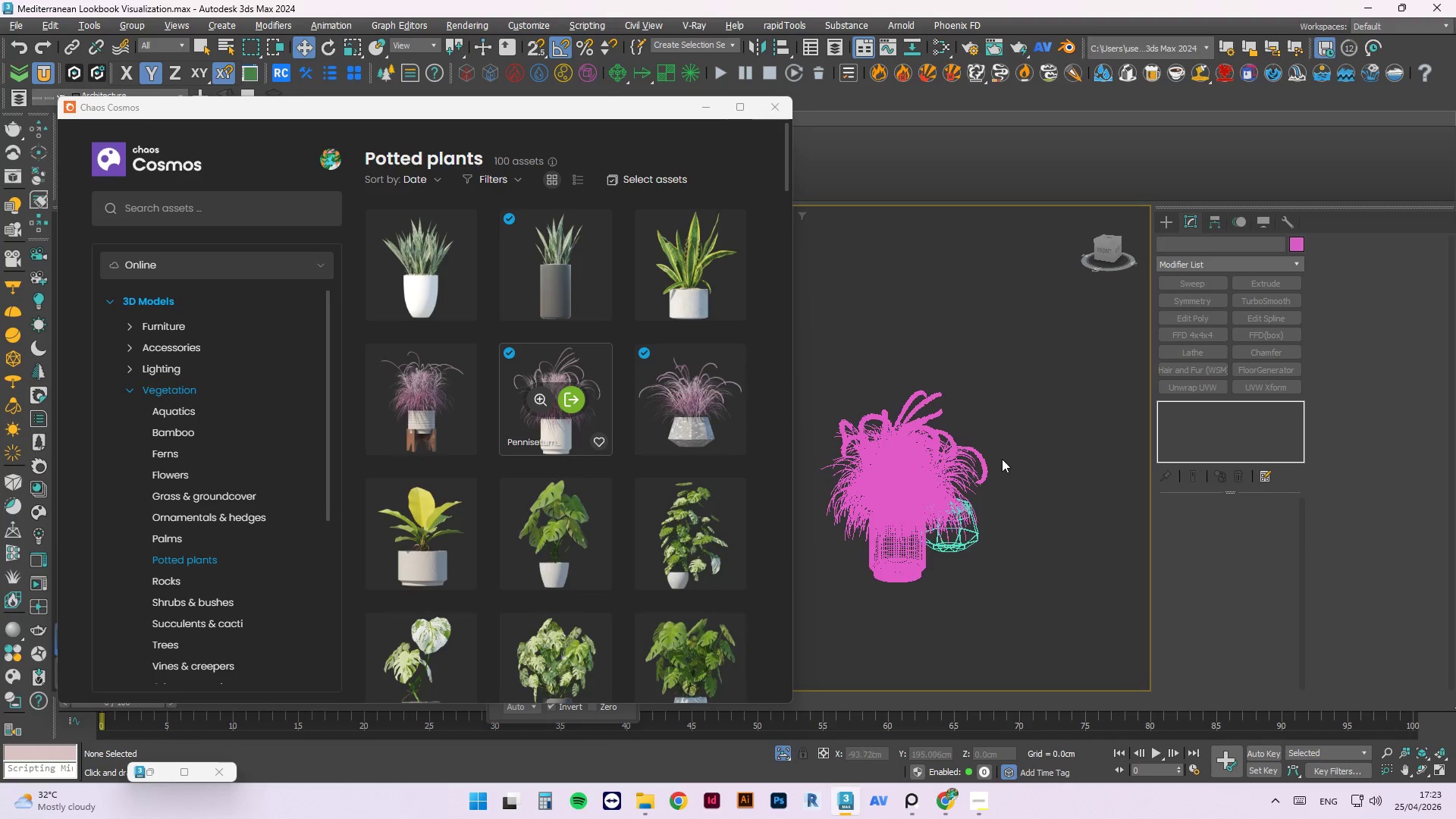 
hold_key(key=AltLeft, duration=0.64)
 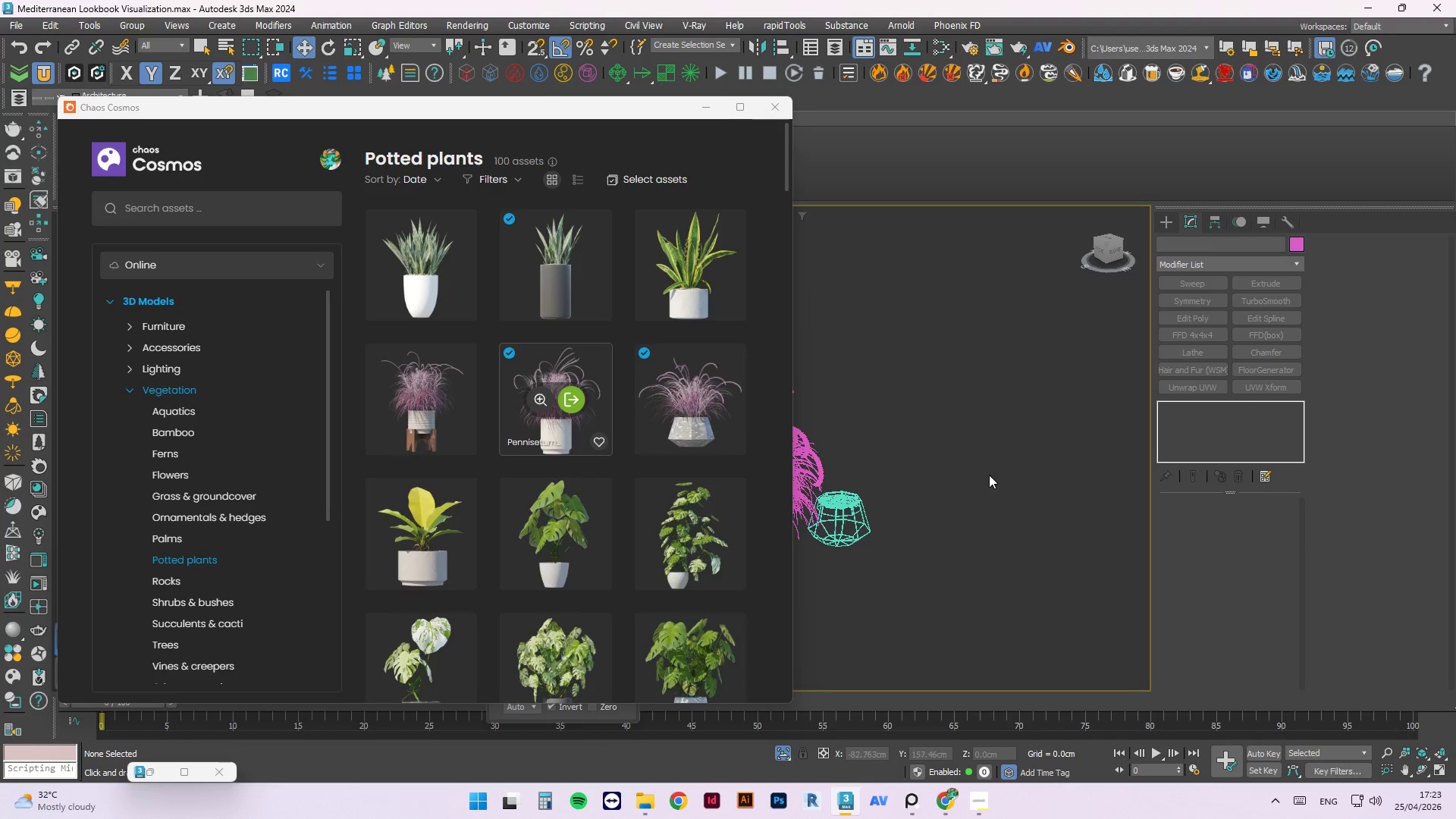 
key(F3)
 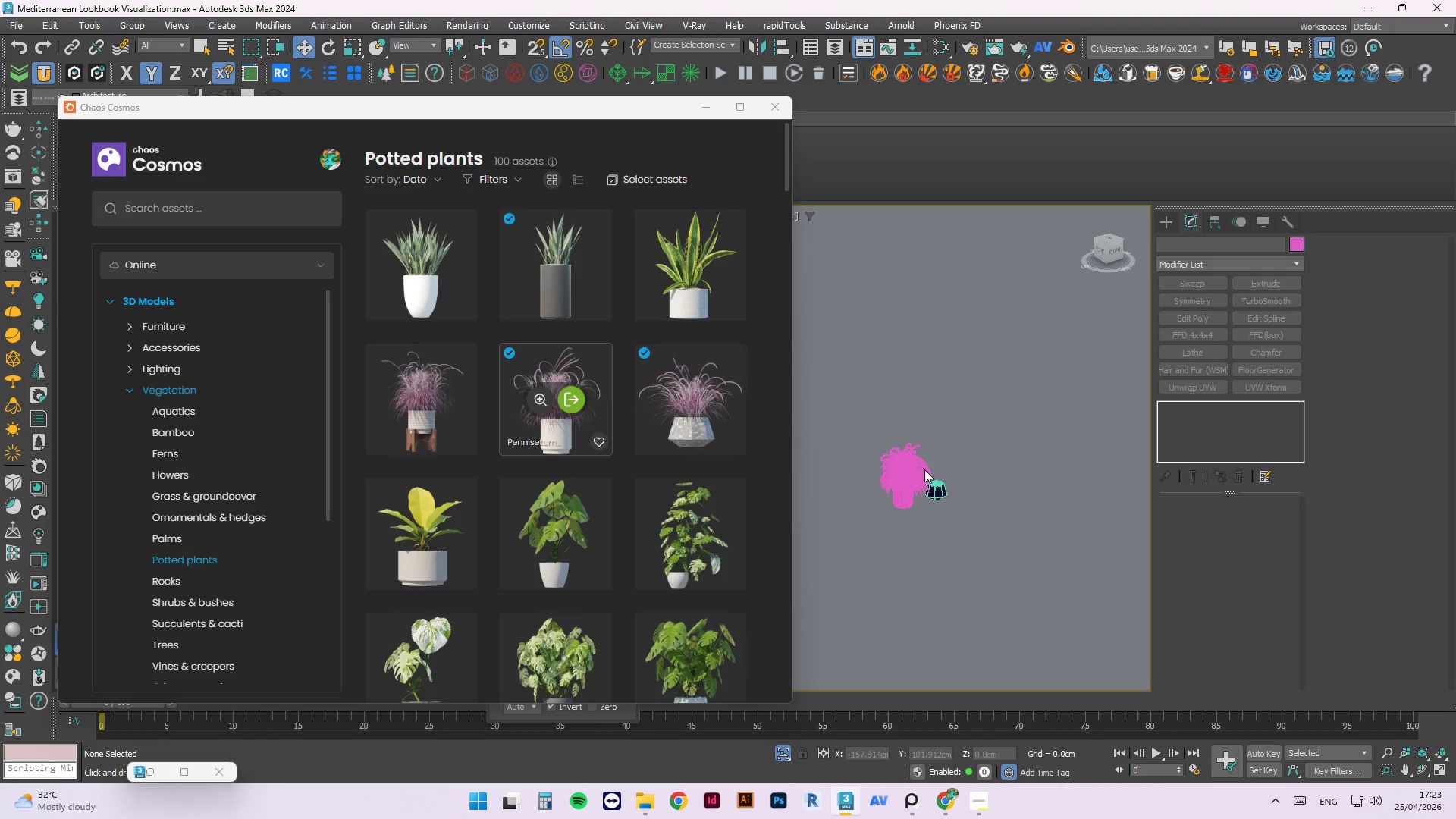 
scroll: coordinate [989, 475], scroll_direction: down, amount: 3.0
 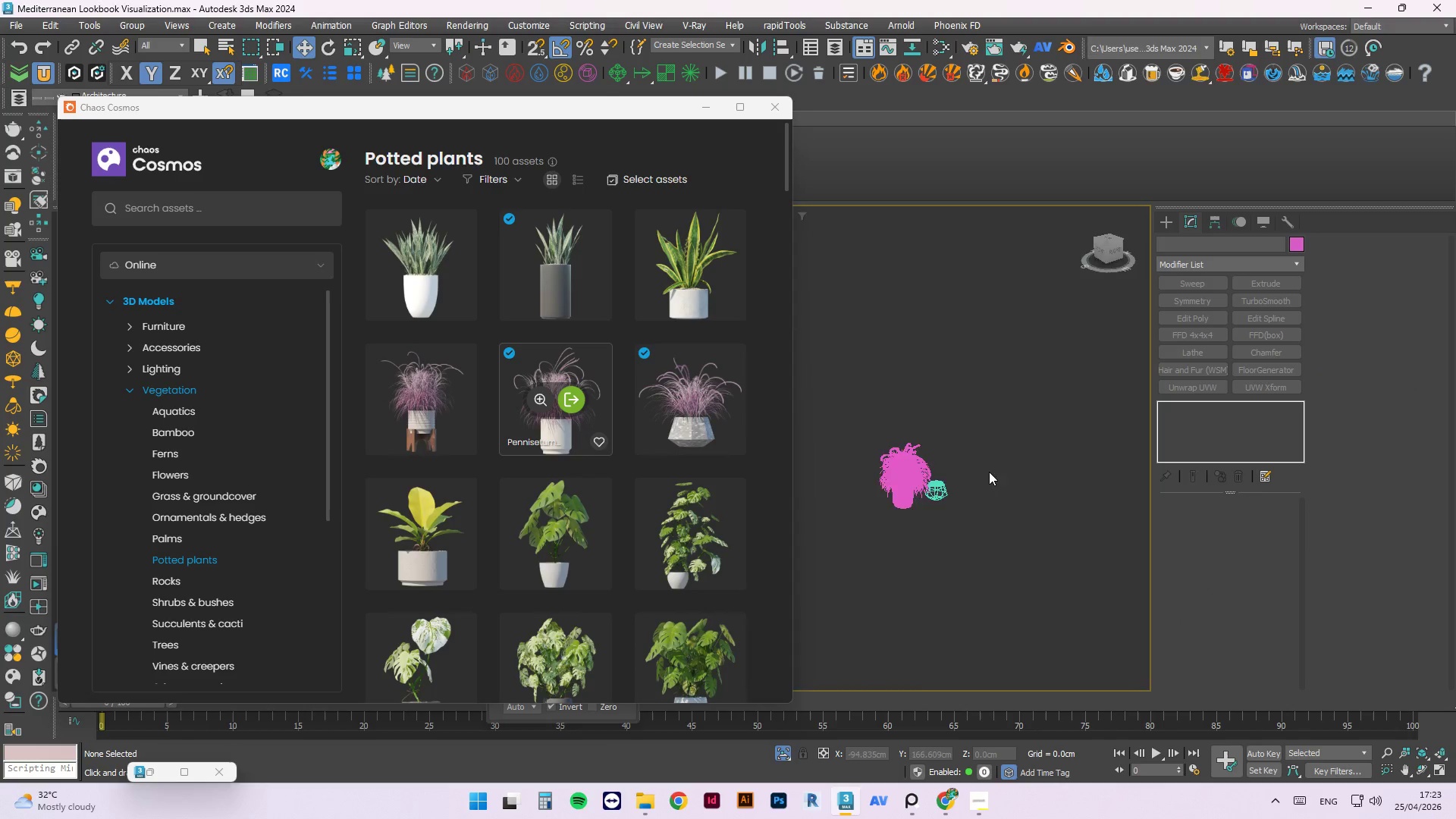 
scroll: coordinate [887, 480], scroll_direction: up, amount: 3.0
 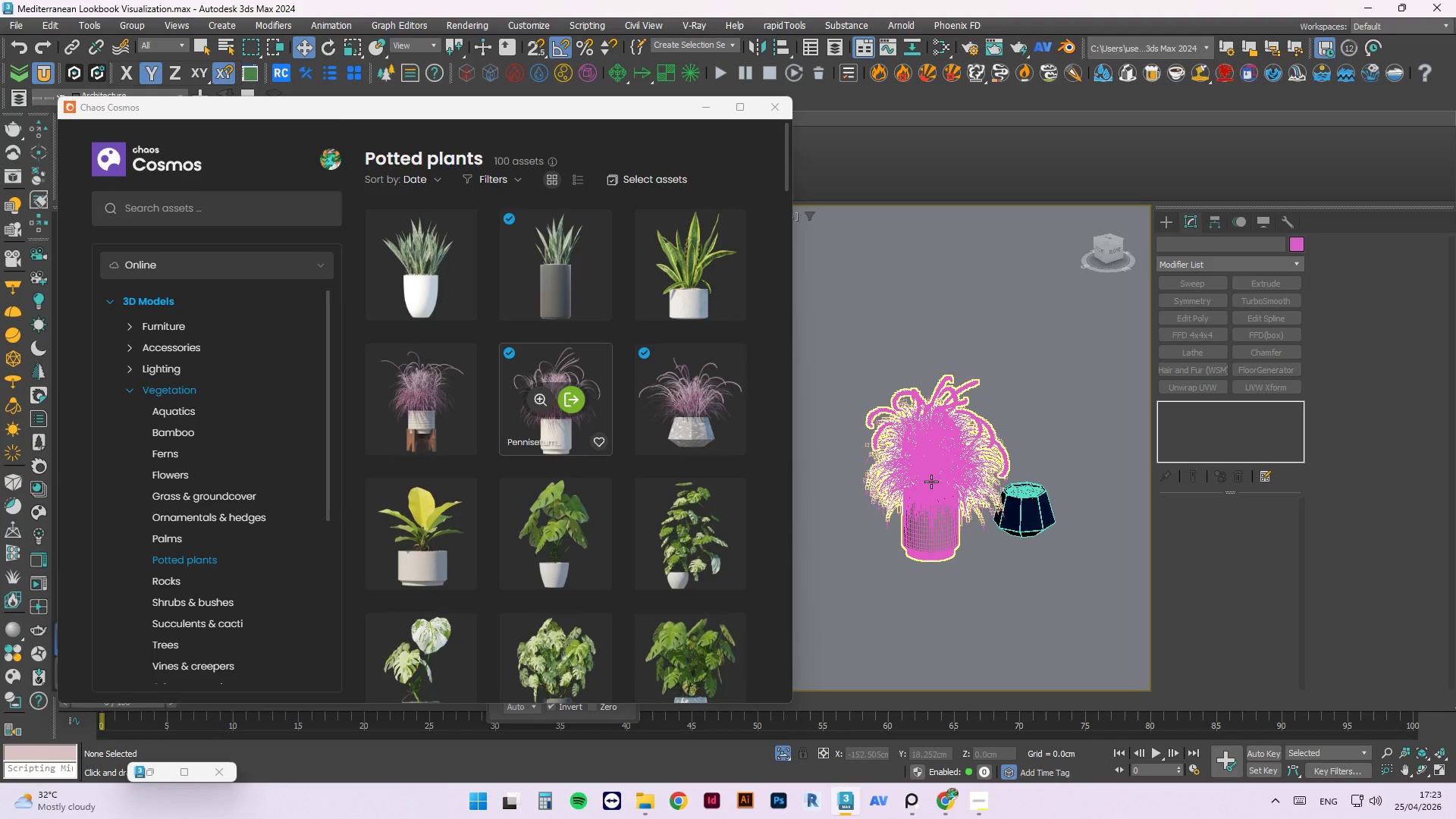 
key(F4)
 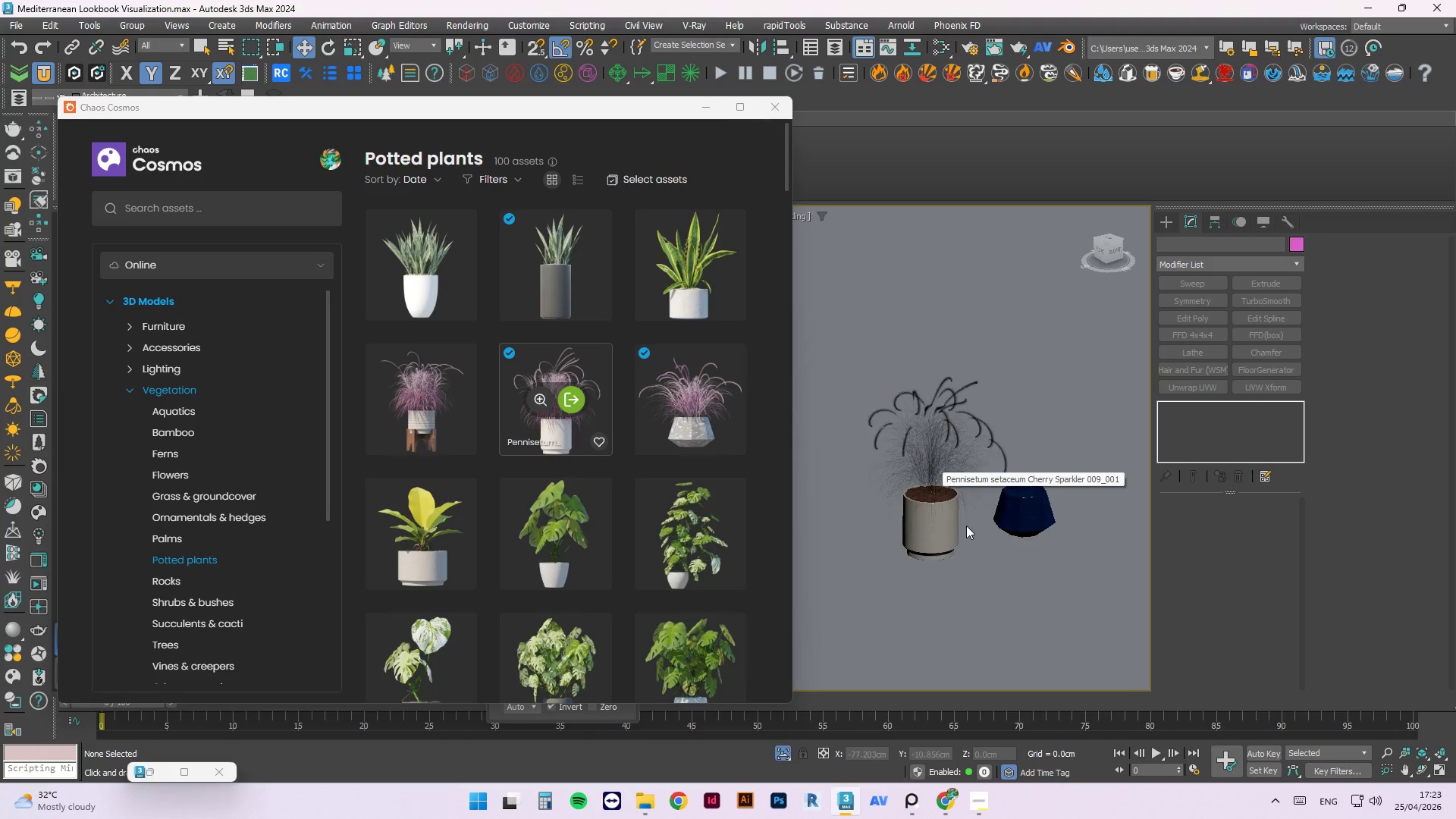 
scroll: coordinate [910, 459], scroll_direction: up, amount: 5.0
 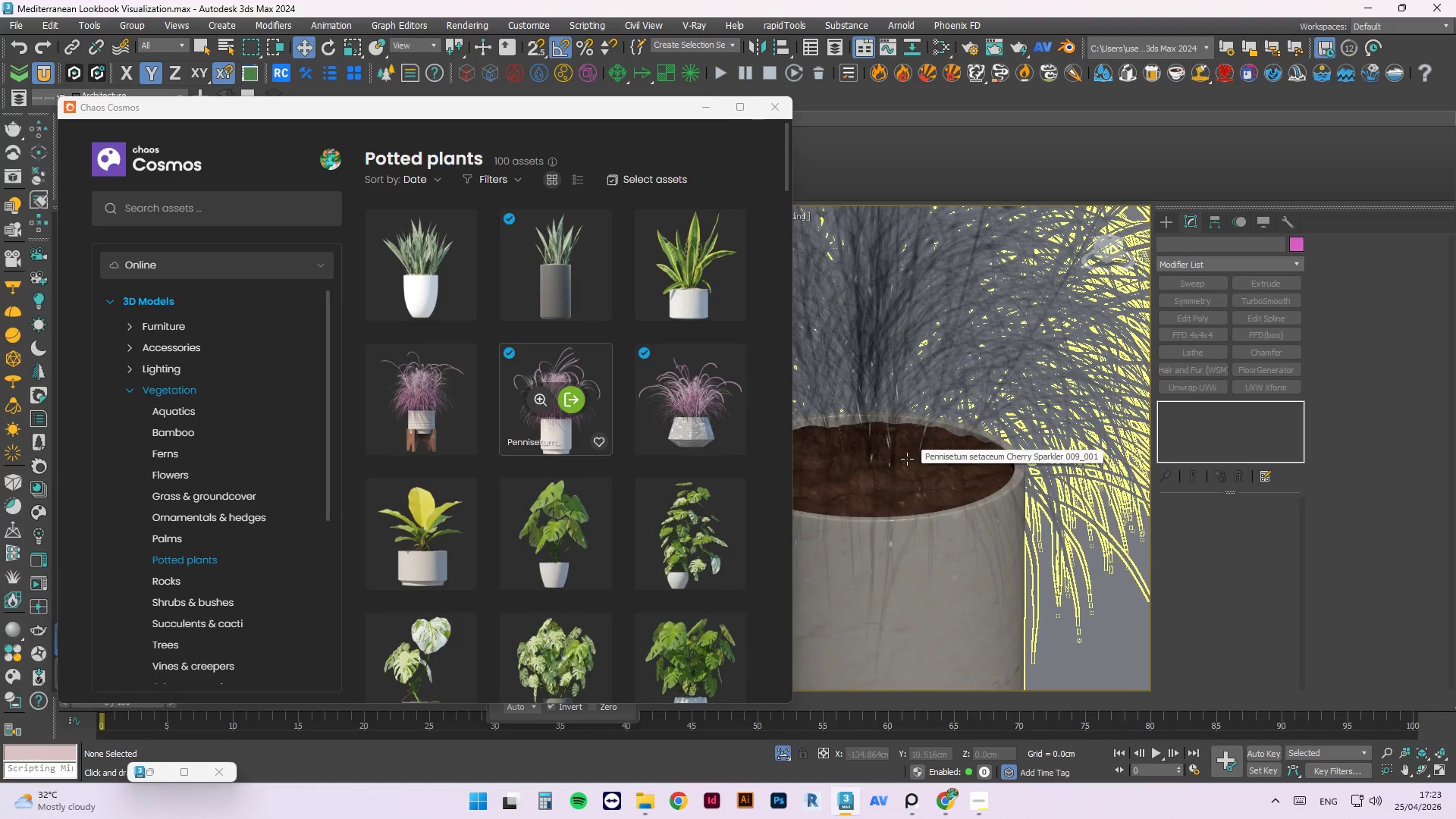 
scroll: coordinate [860, 464], scroll_direction: down, amount: 3.0
 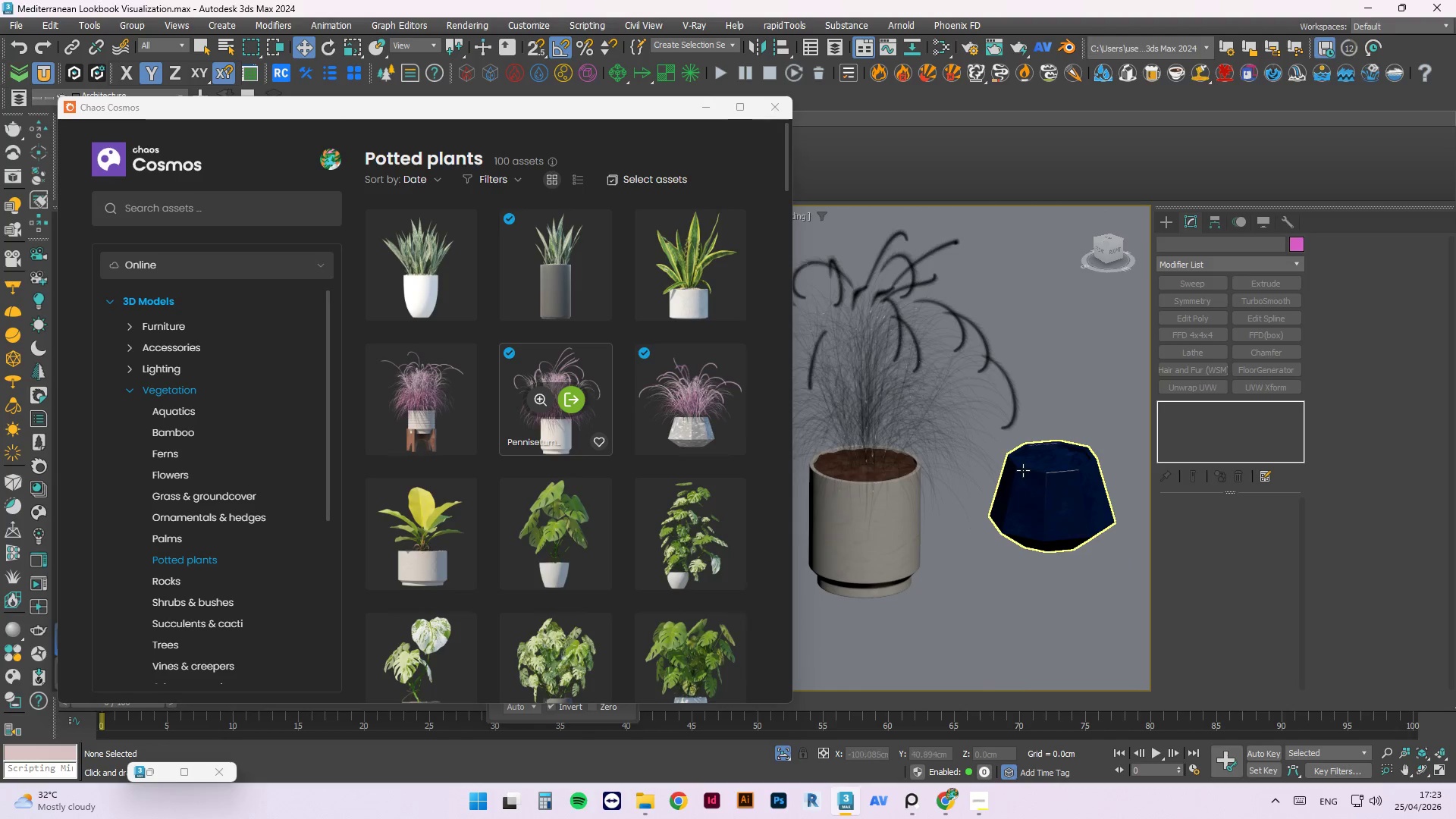 
left_click([1030, 471])
 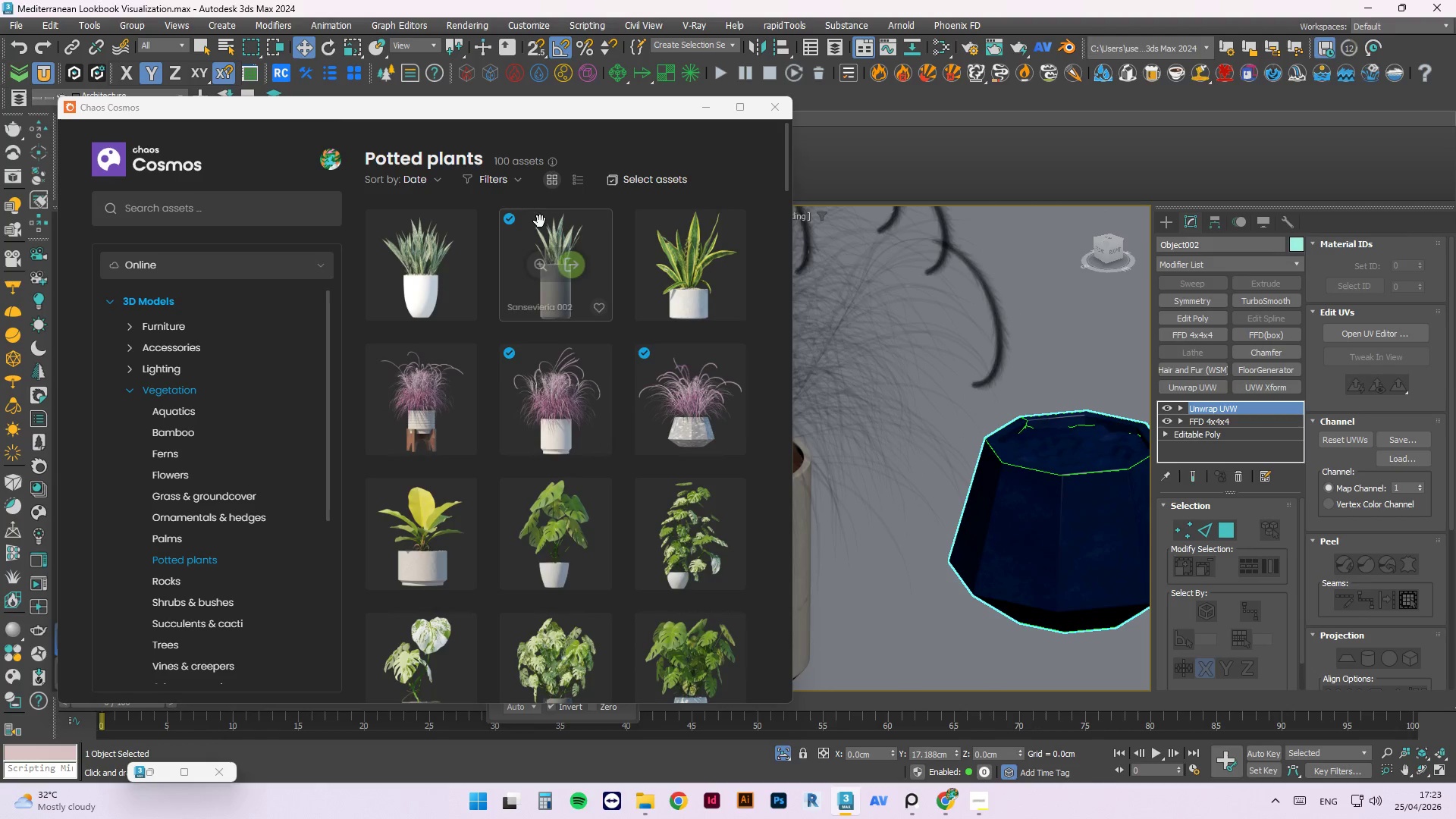 
scroll: coordinate [1030, 471], scroll_direction: up, amount: 2.0
 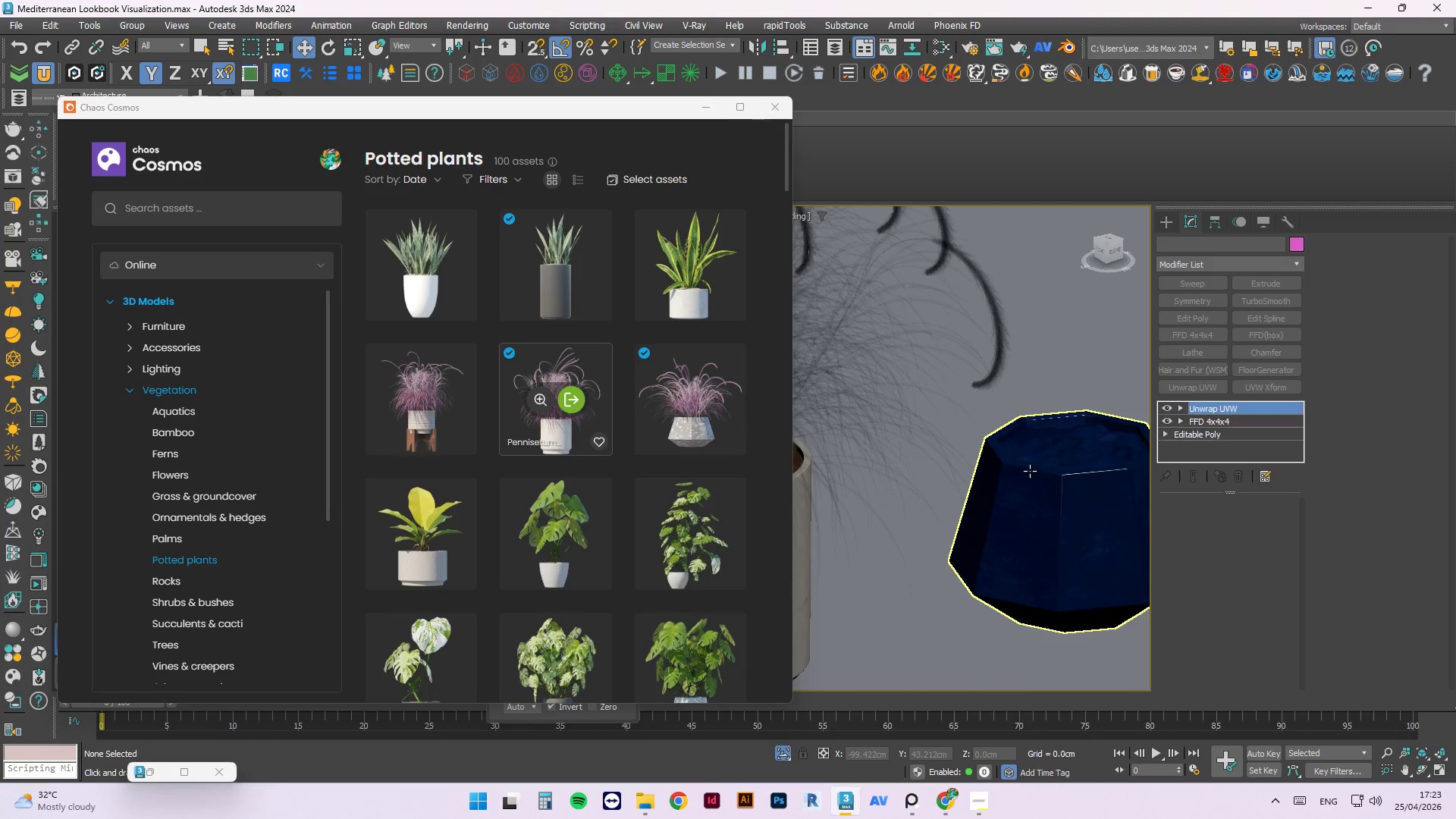 
wait(5.14)
 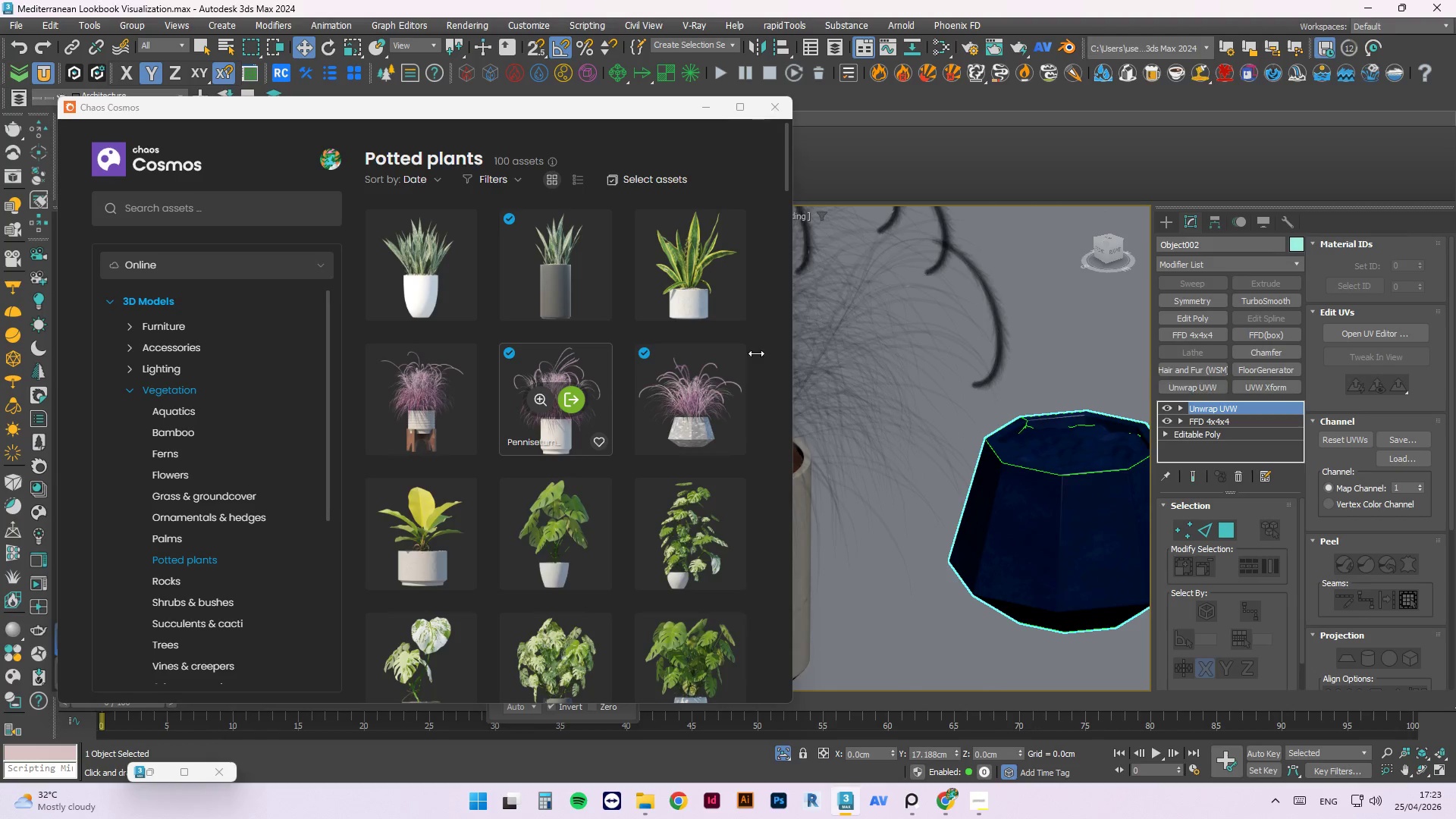 
mouse_move([944, 49])
 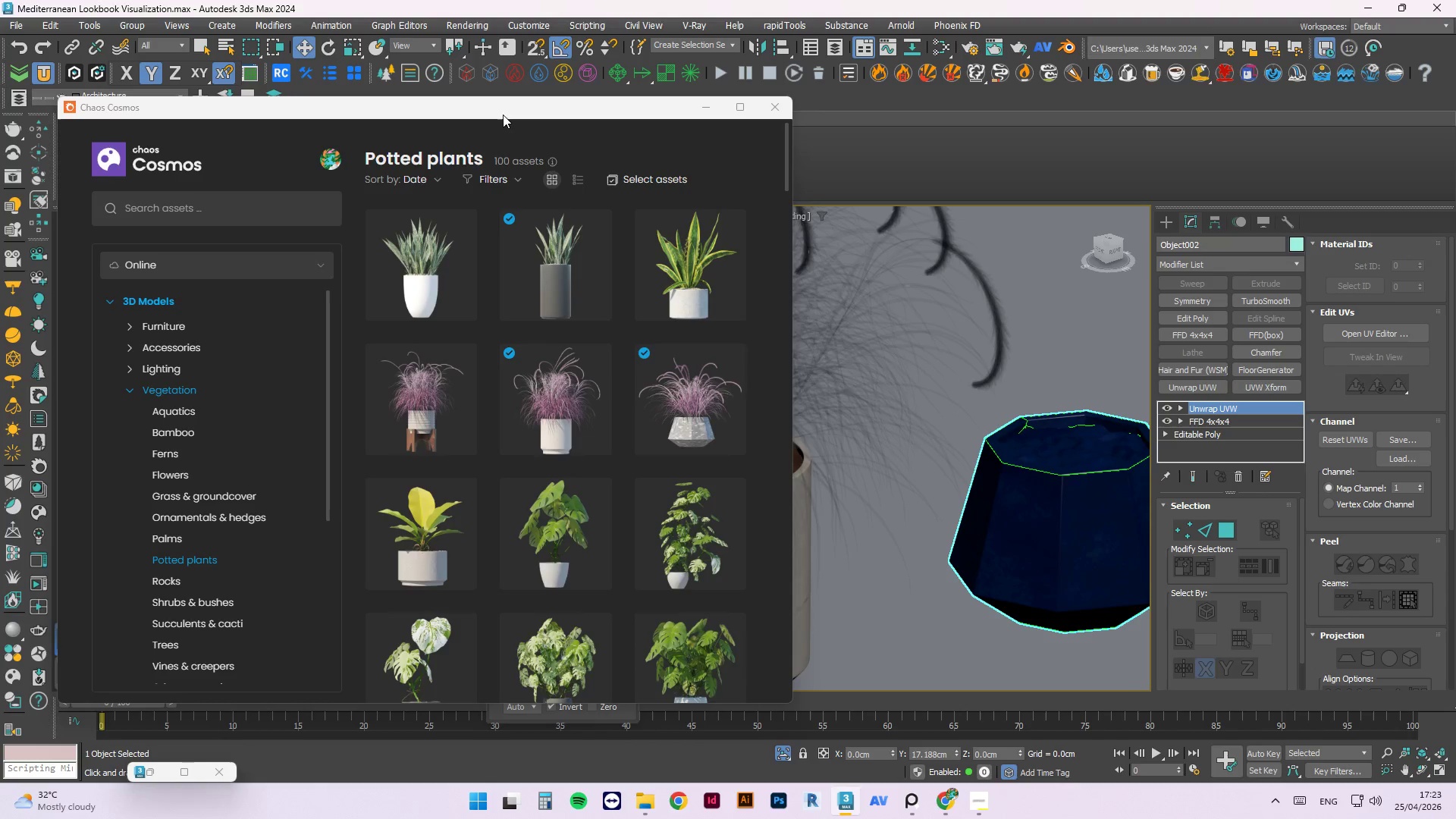 
left_click_drag(start_coordinate=[503, 115], to_coordinate=[617, 158])
 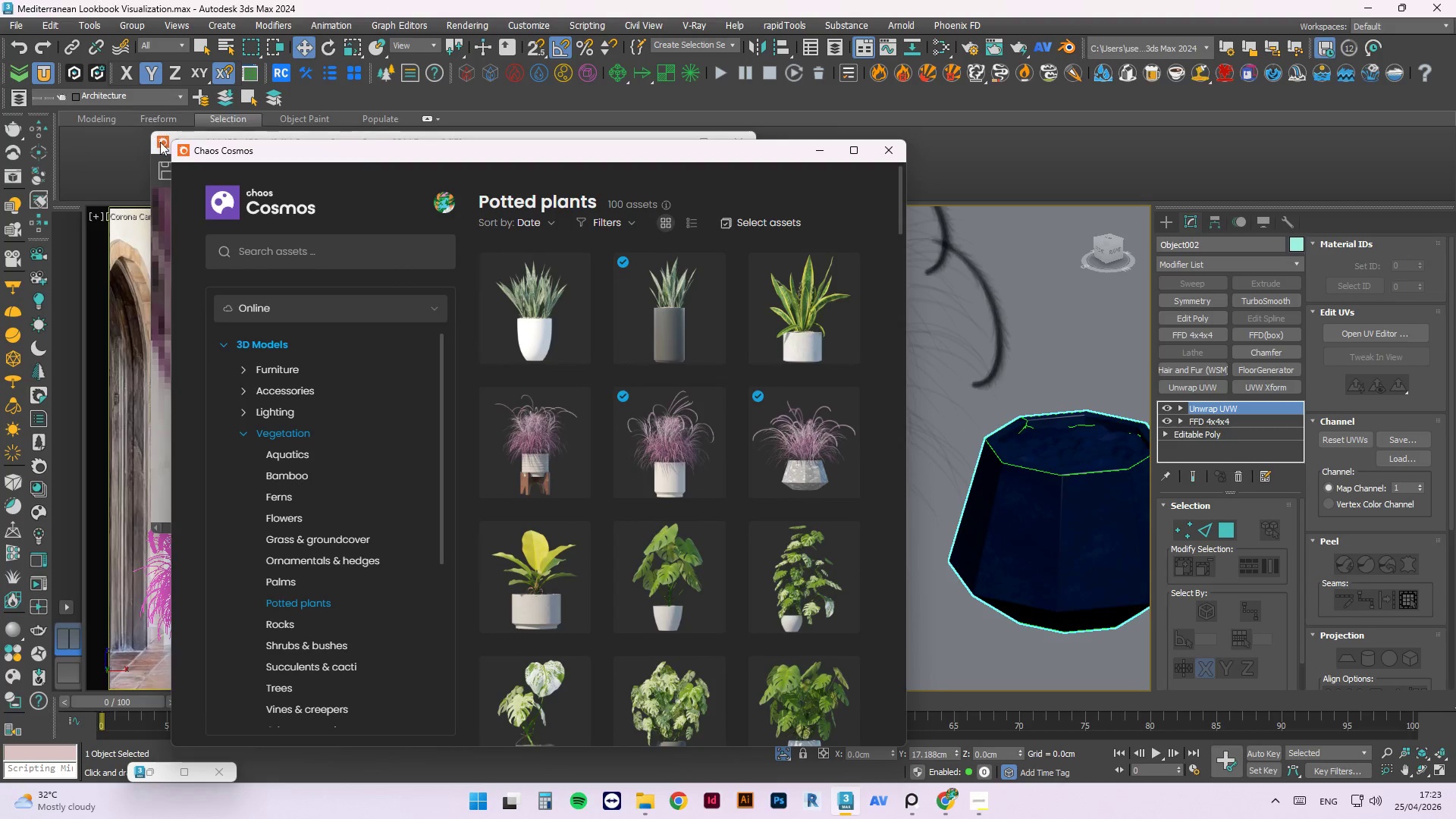 
left_click([161, 143])
 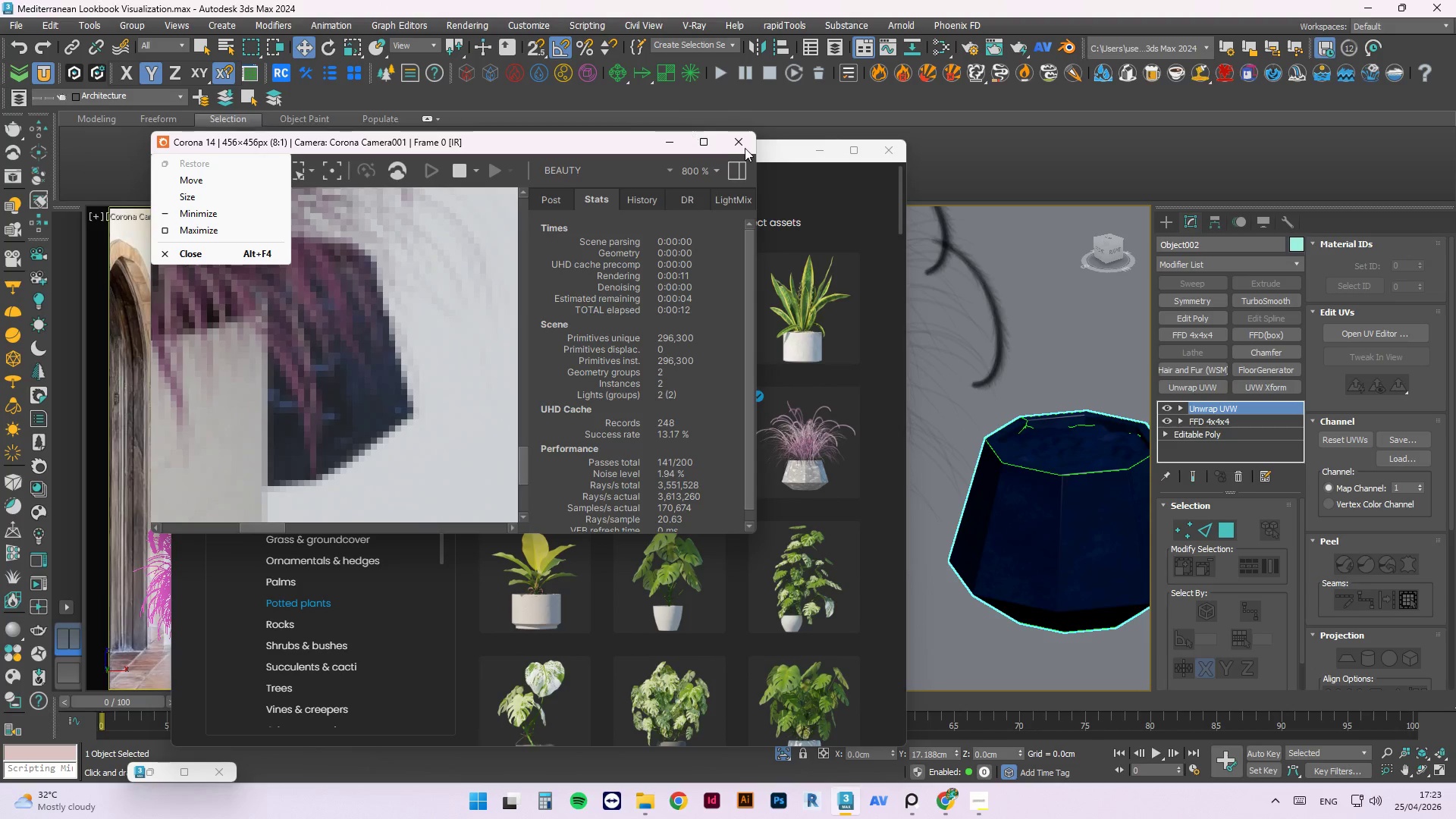 
left_click([740, 146])
 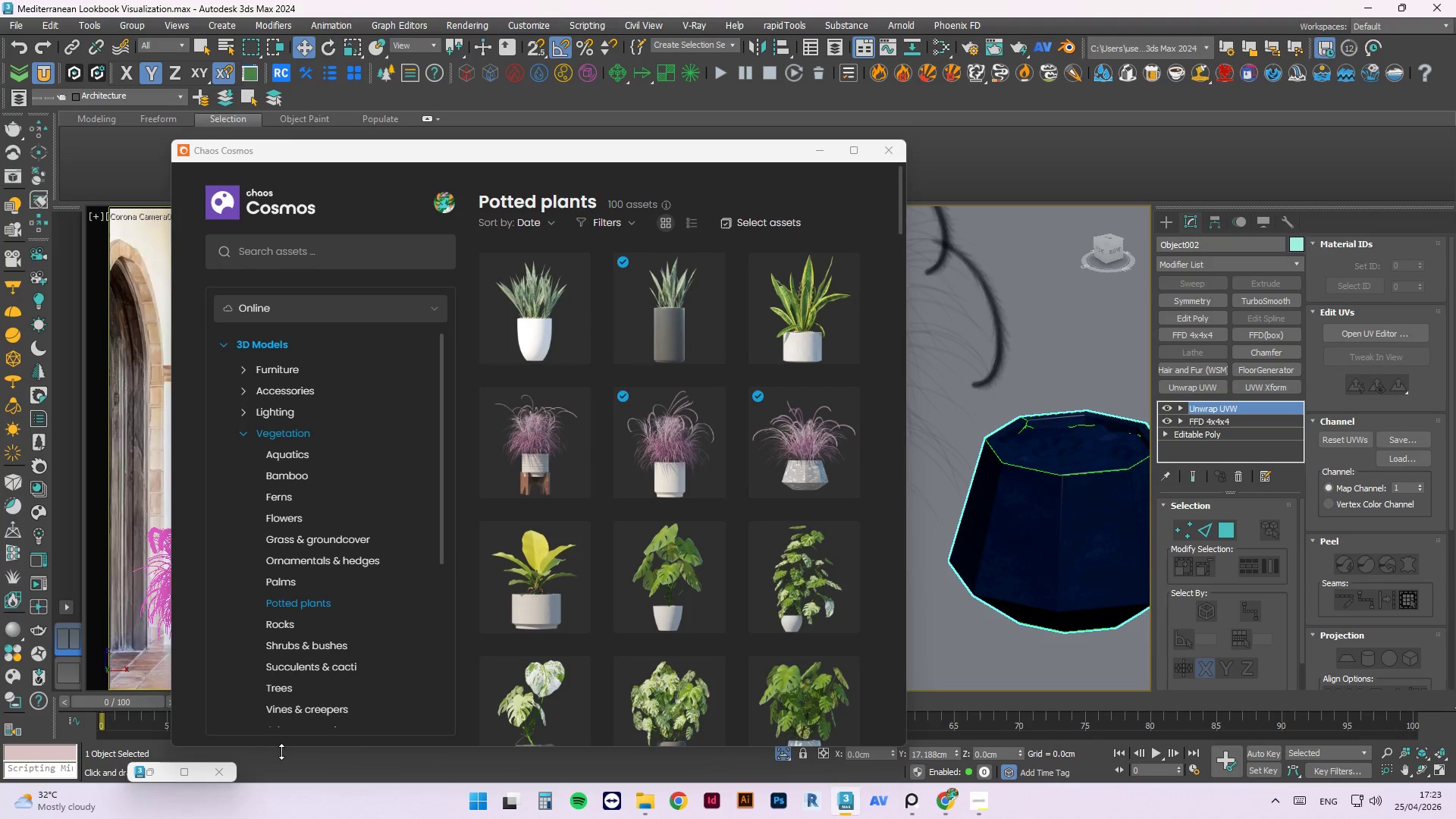 
wait(7.64)
 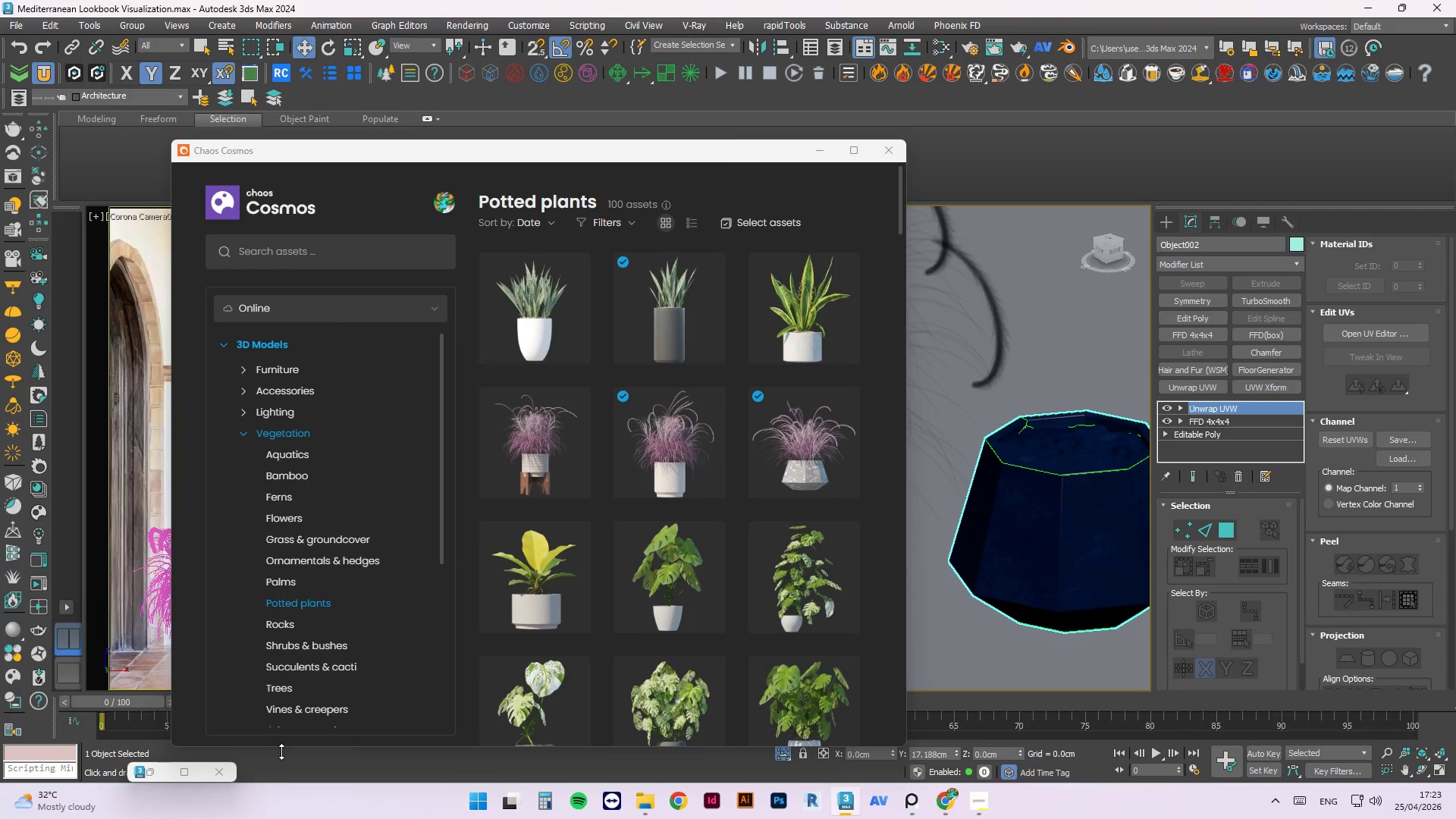 
key(U)
 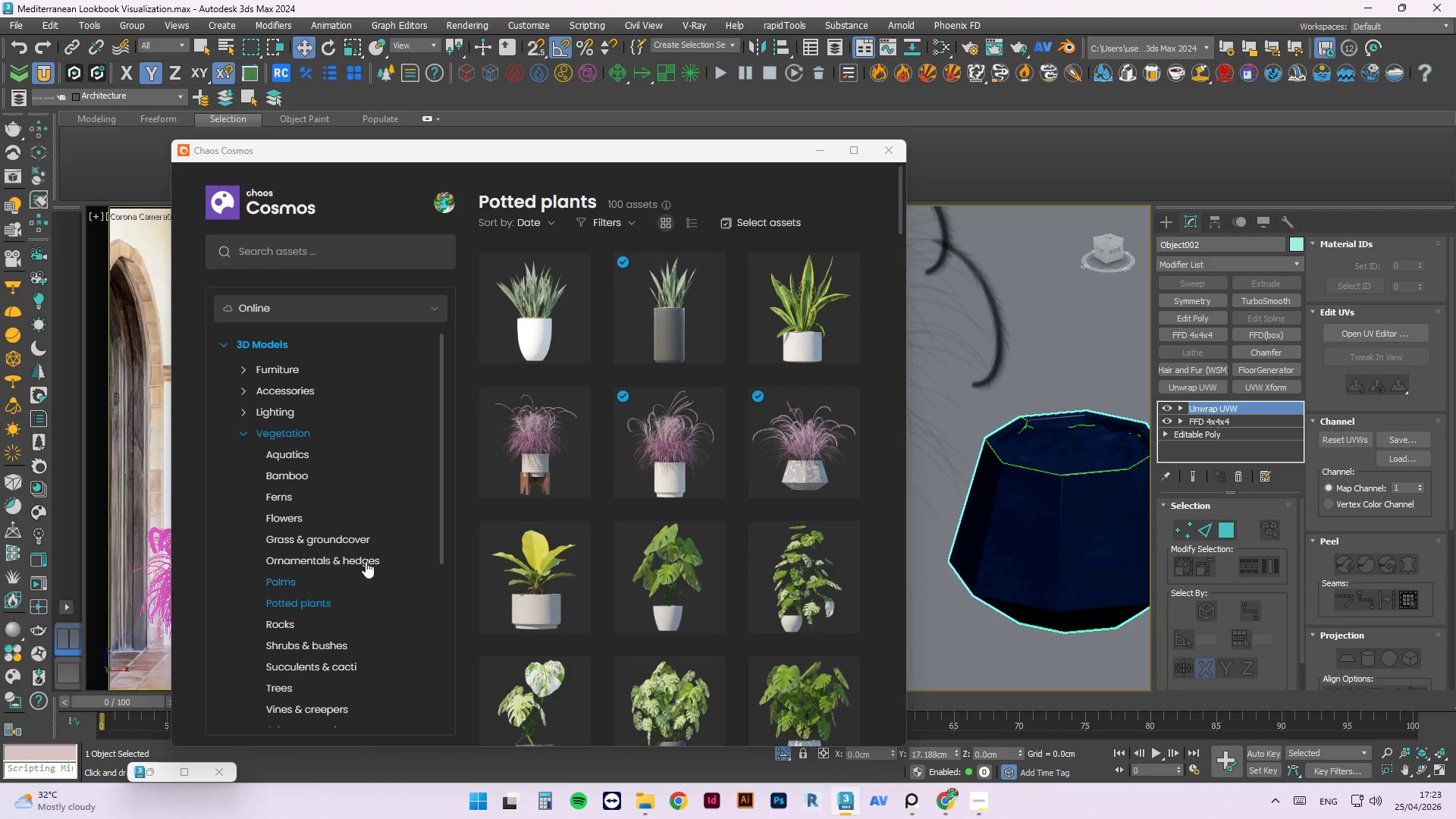 
wait(12.42)
 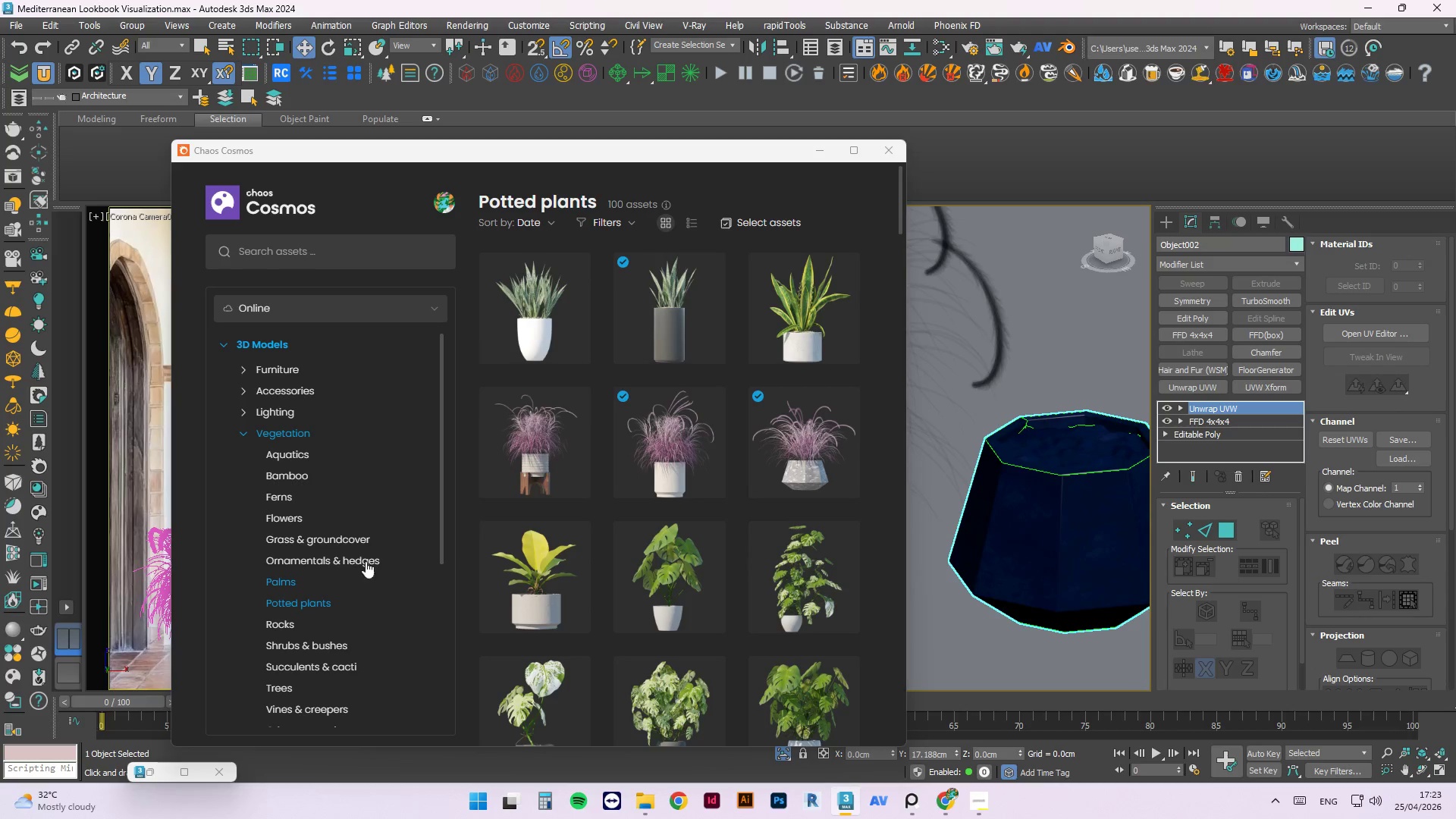 
left_click([822, 152])
 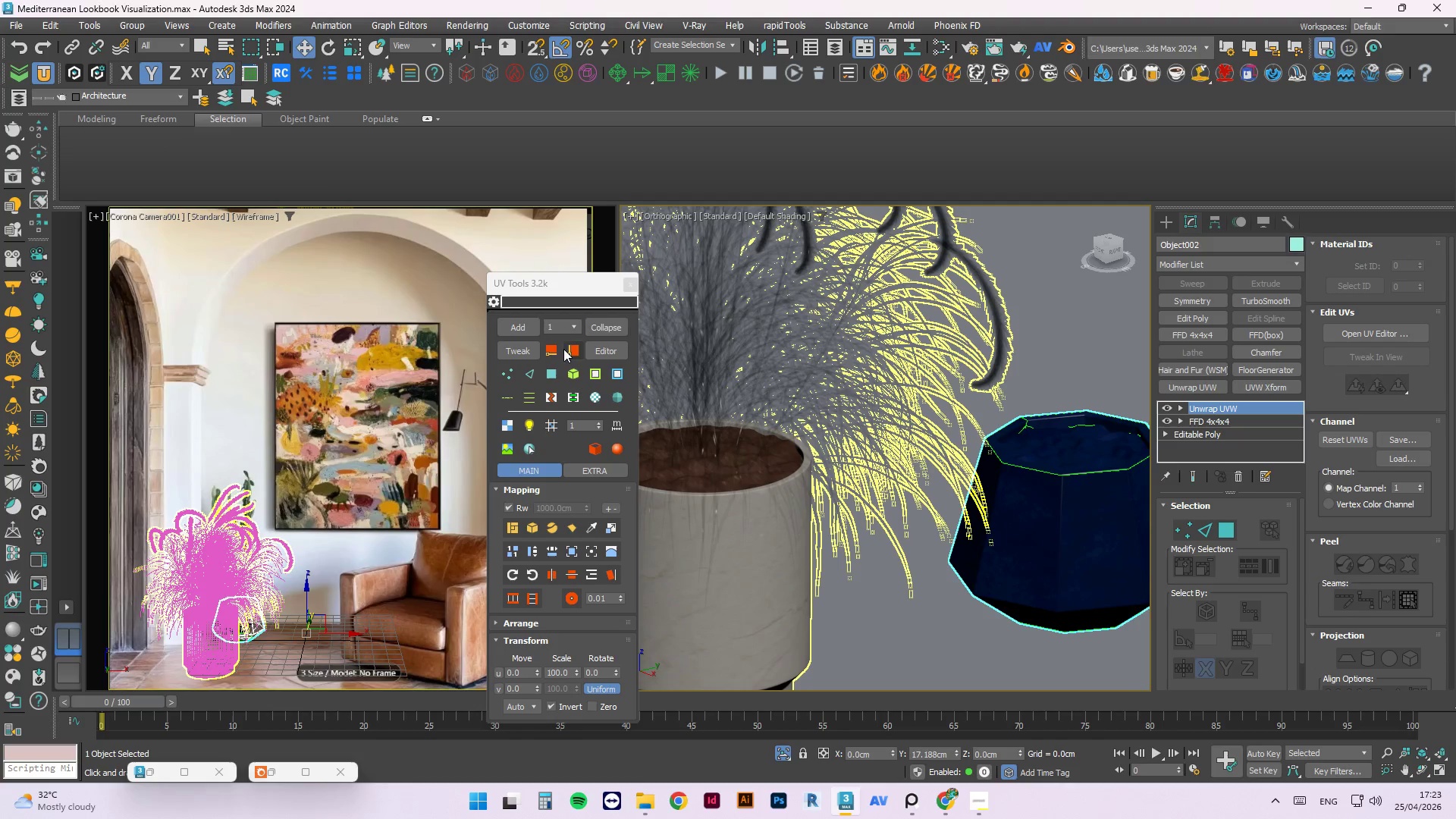 
left_click([537, 349])
 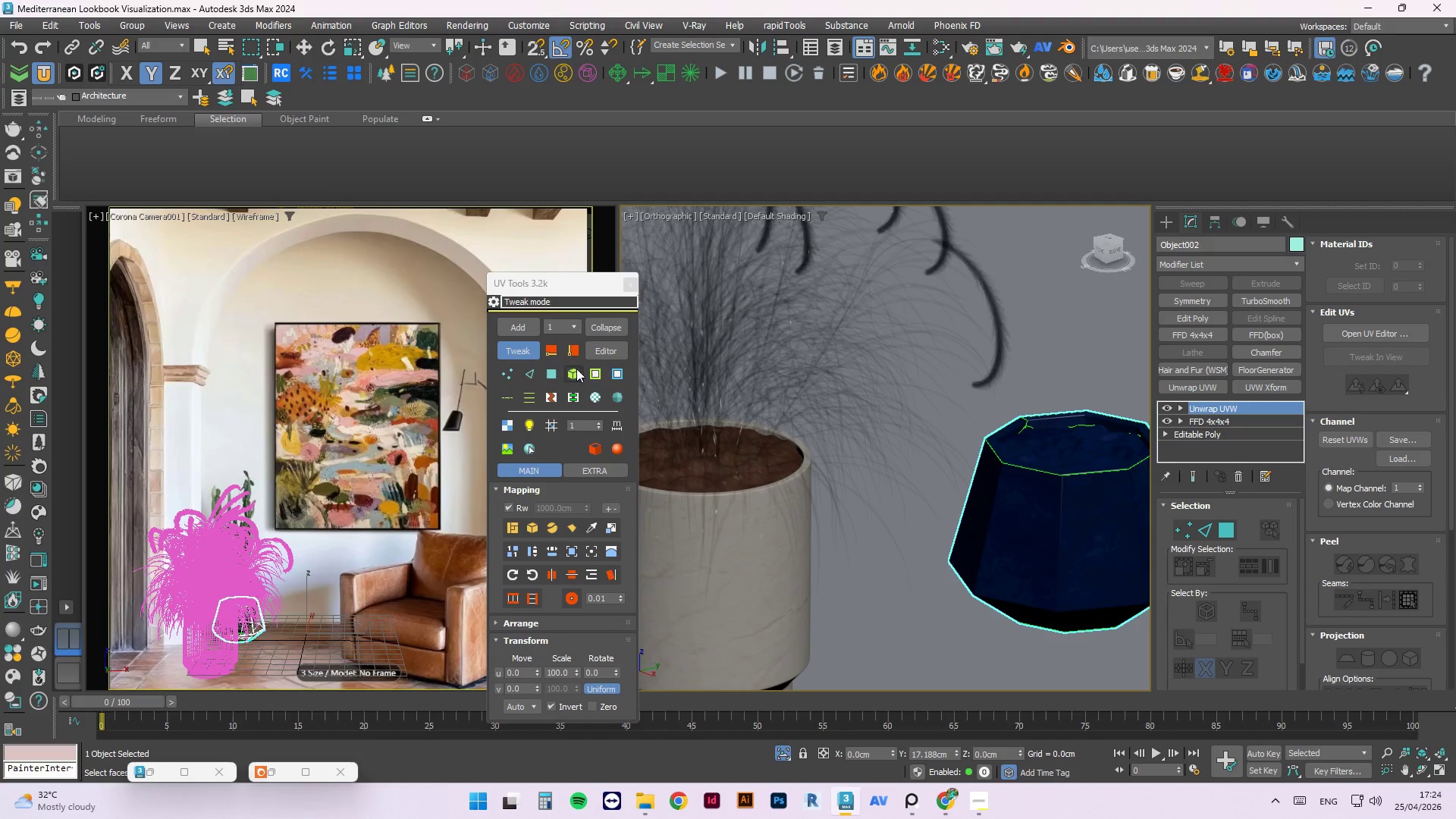 
left_click([545, 371])
 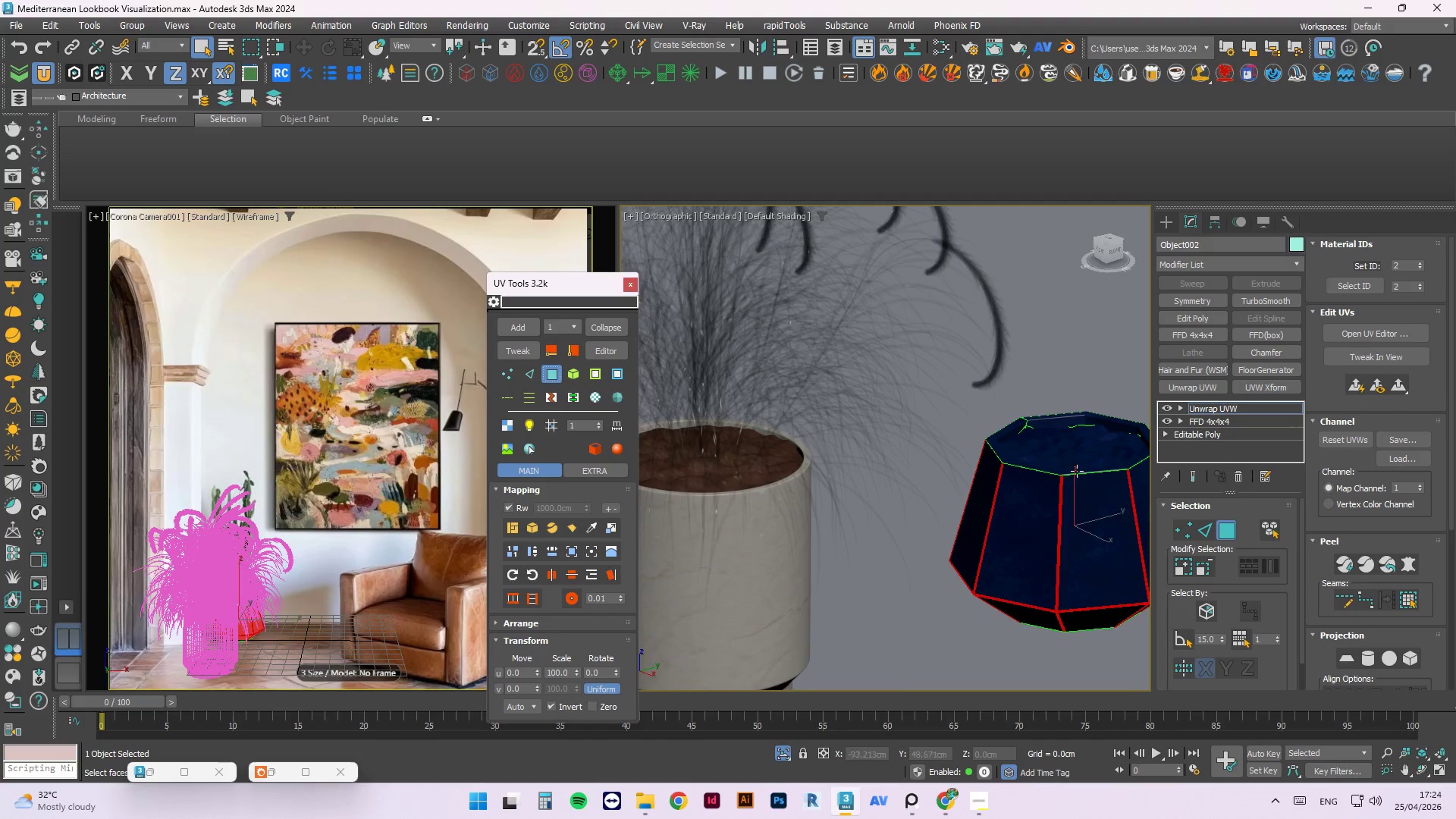 
left_click([1056, 453])
 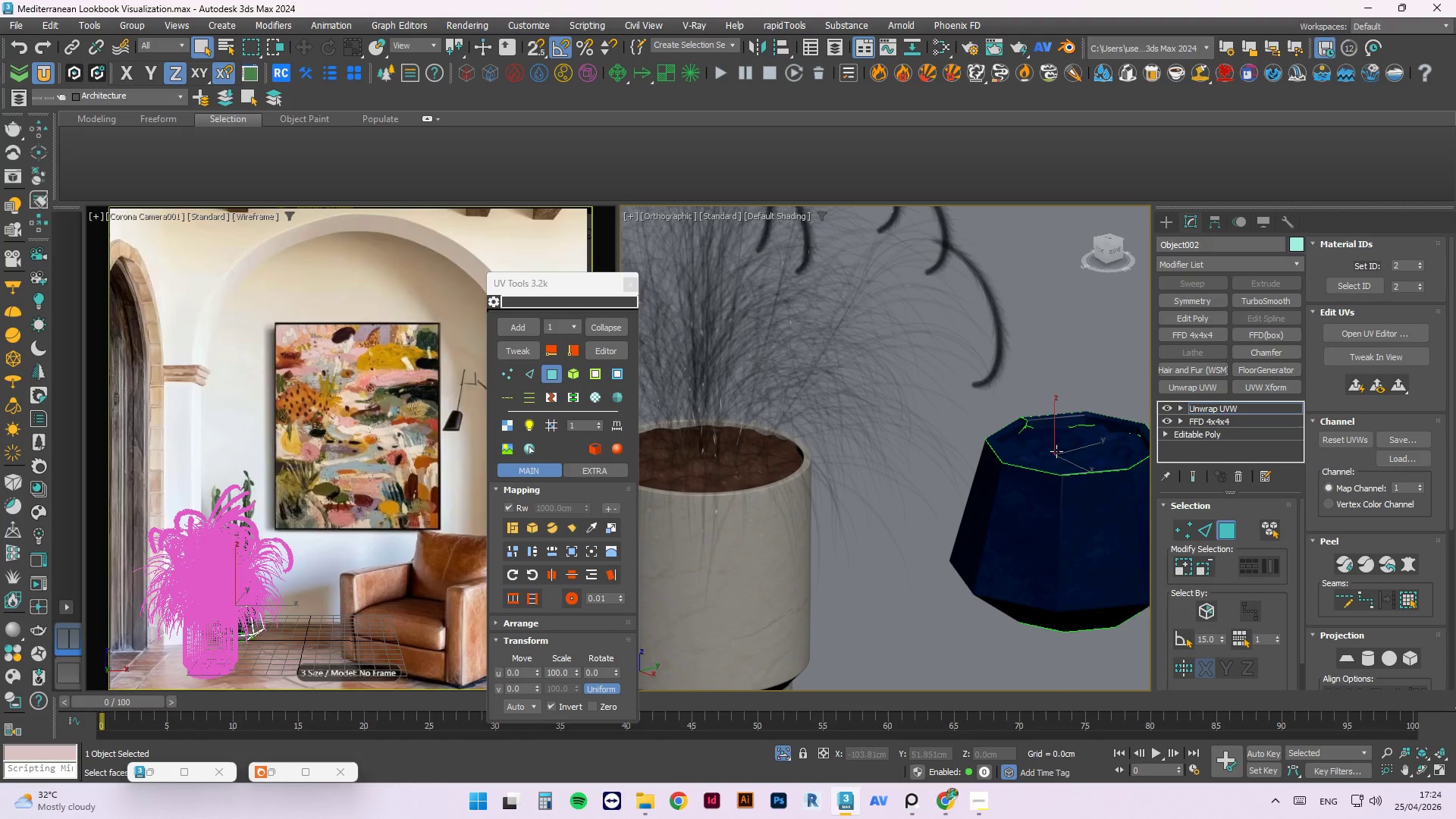 
left_click([1034, 431])
 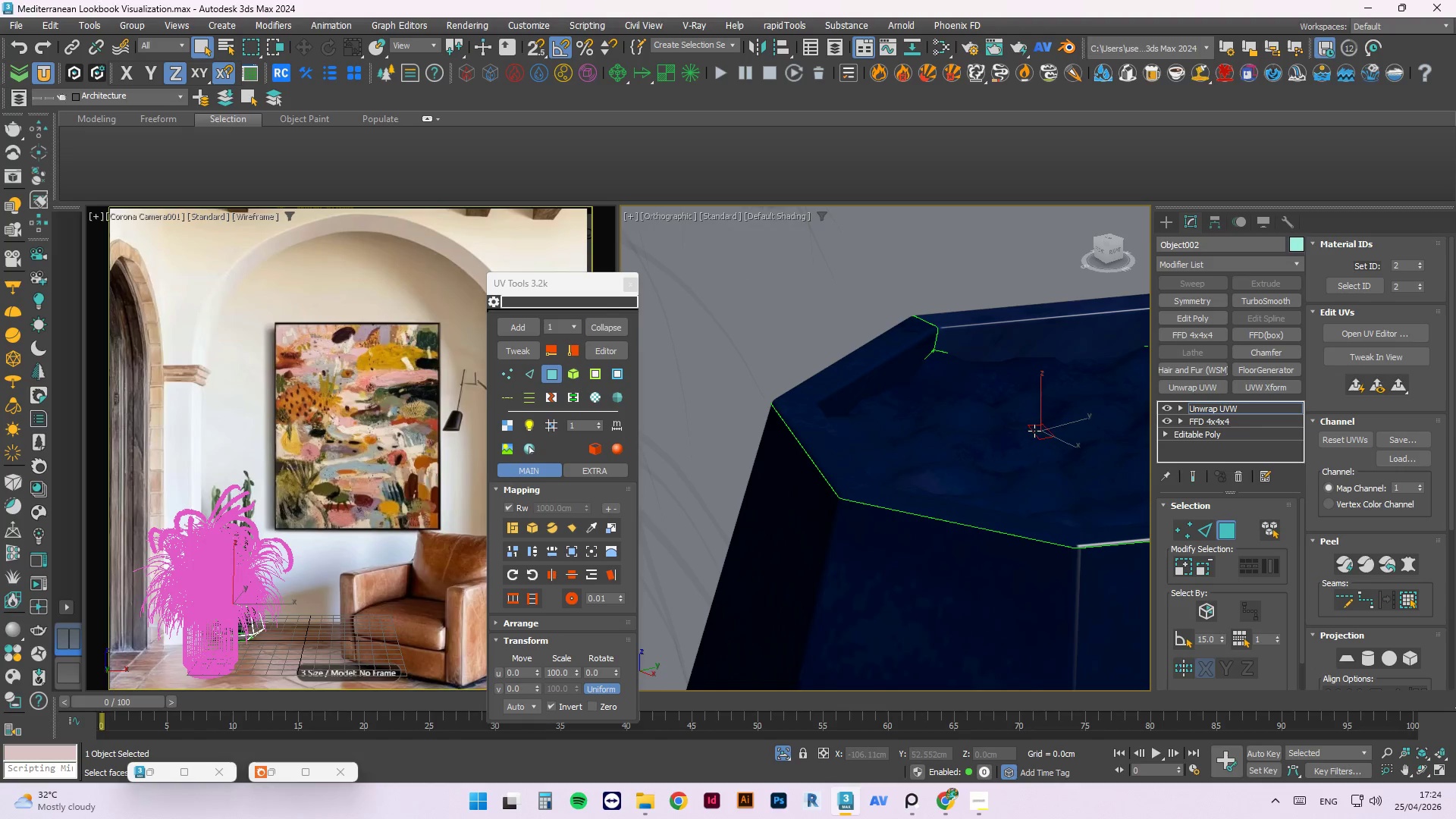 
scroll: coordinate [1056, 451], scroll_direction: up, amount: 4.0
 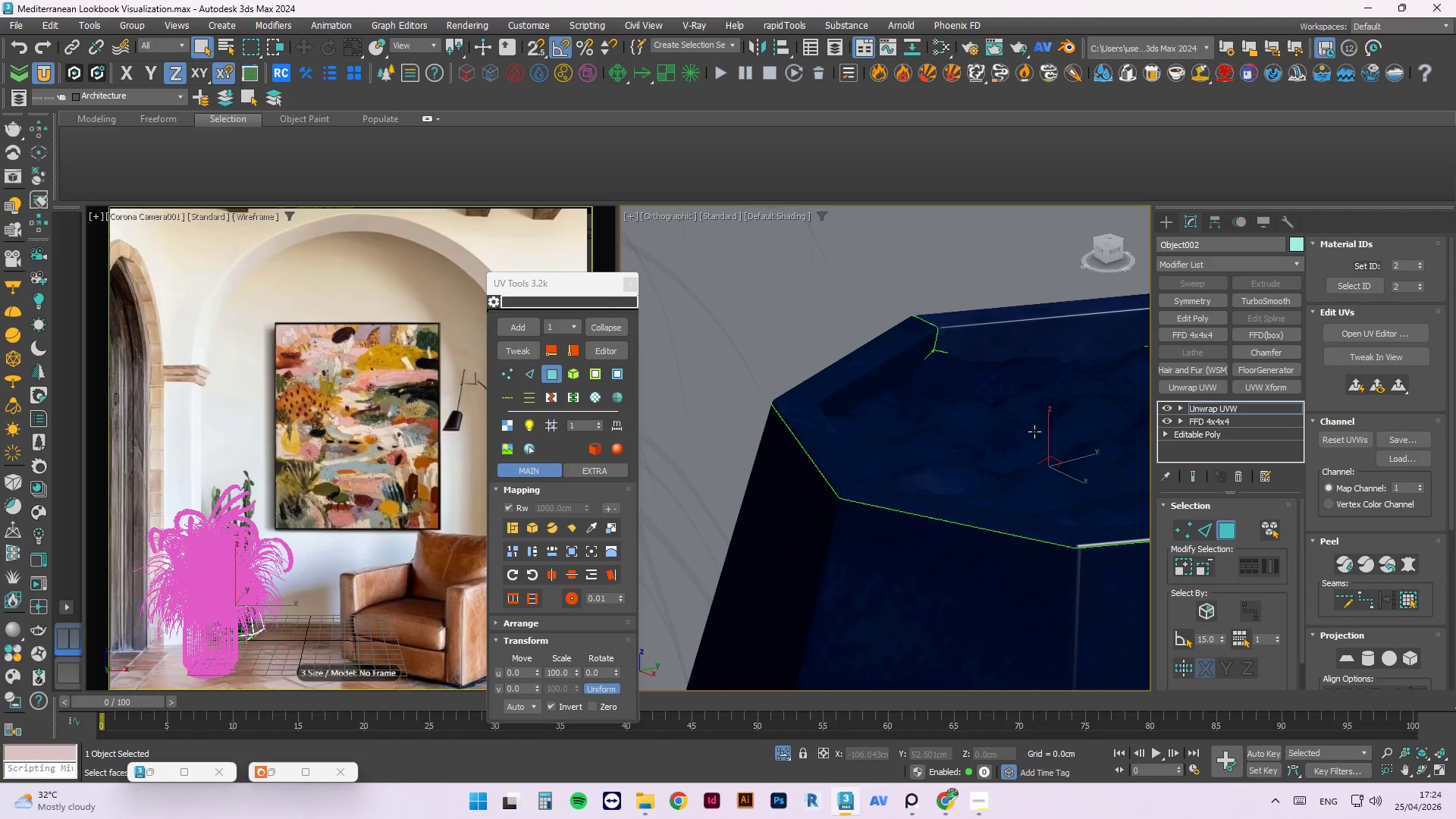 
double_click([1034, 431])
 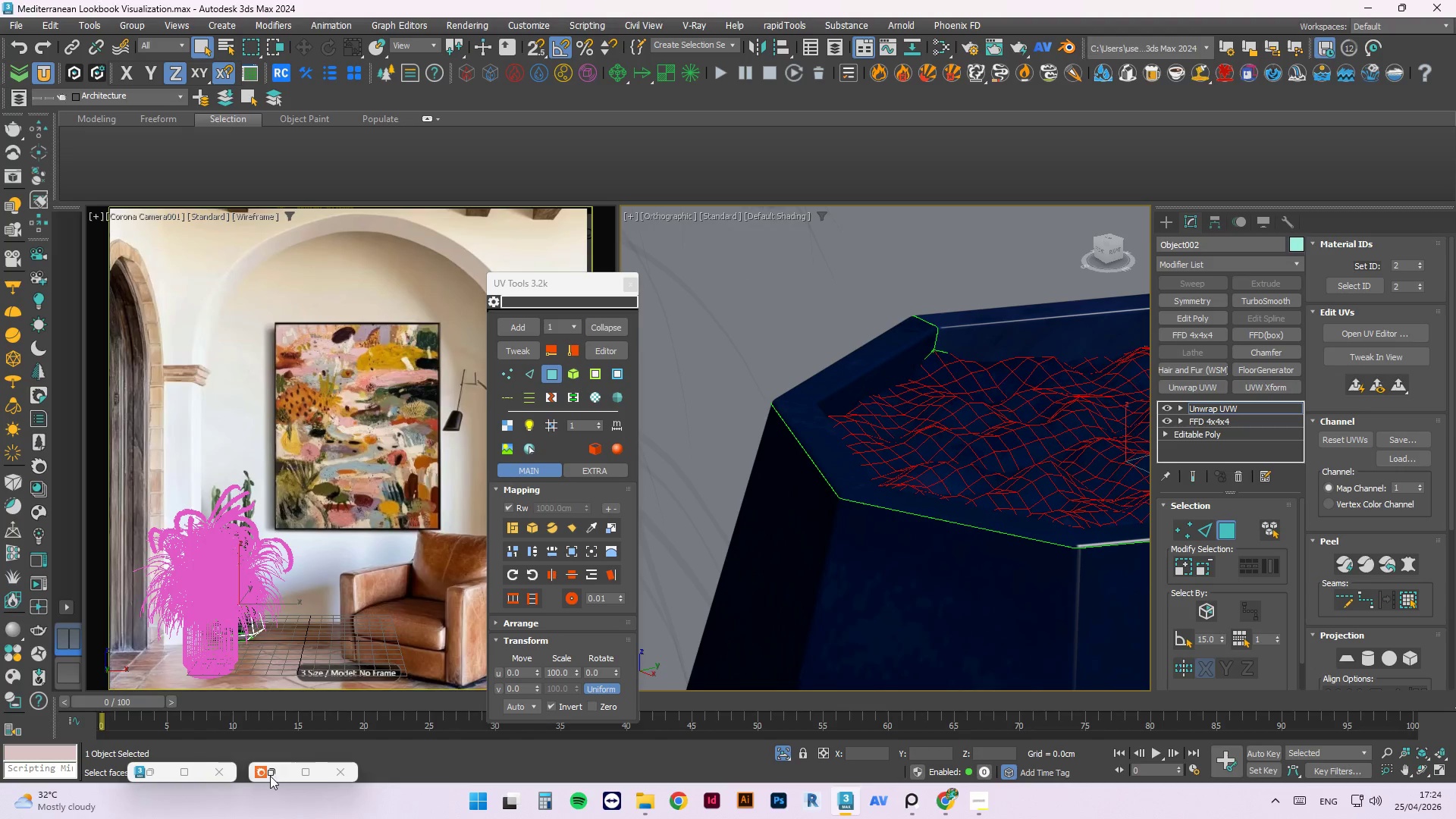 
left_click([161, 775])
 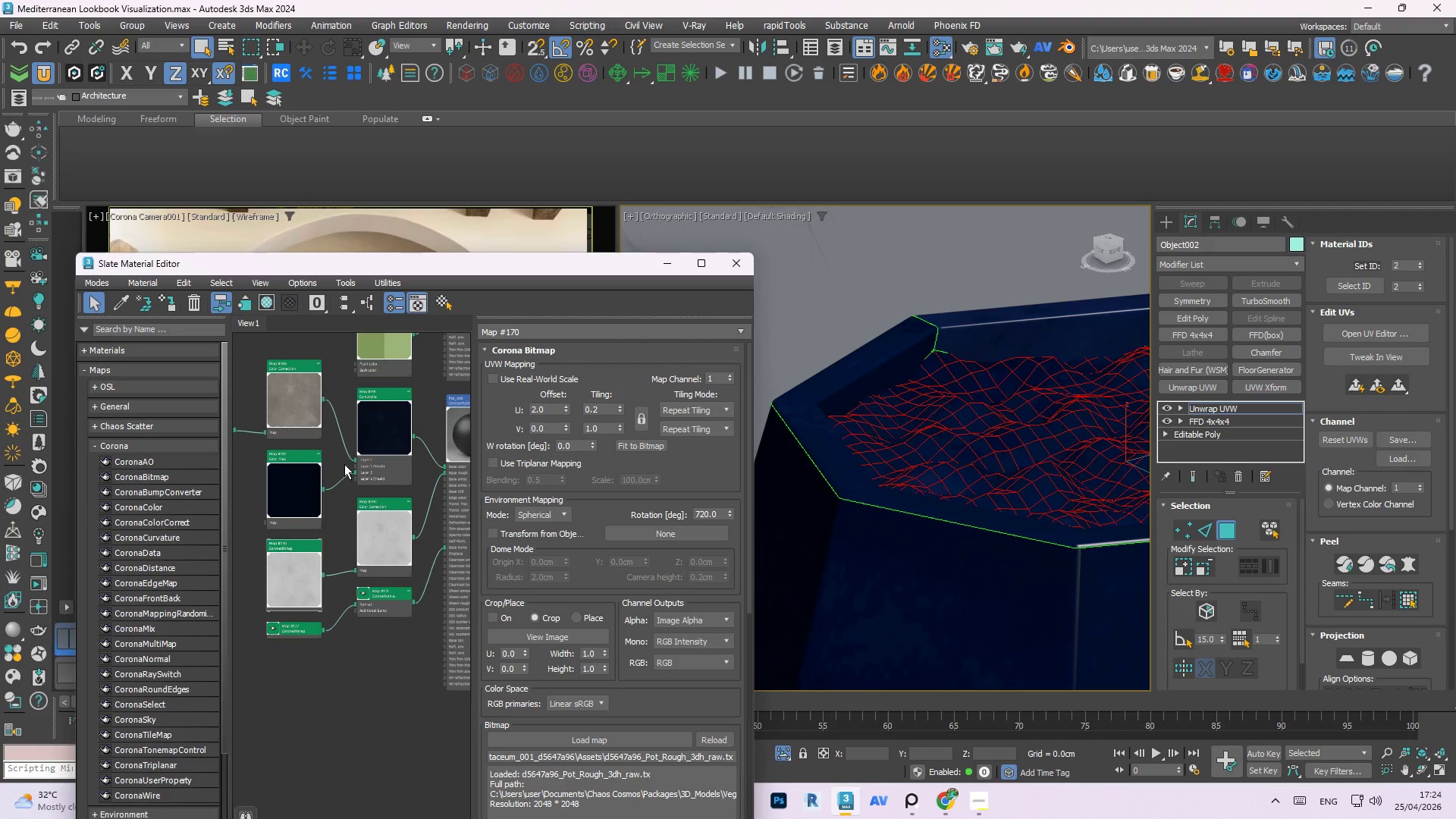 
scroll: coordinate [272, 503], scroll_direction: down, amount: 2.0
 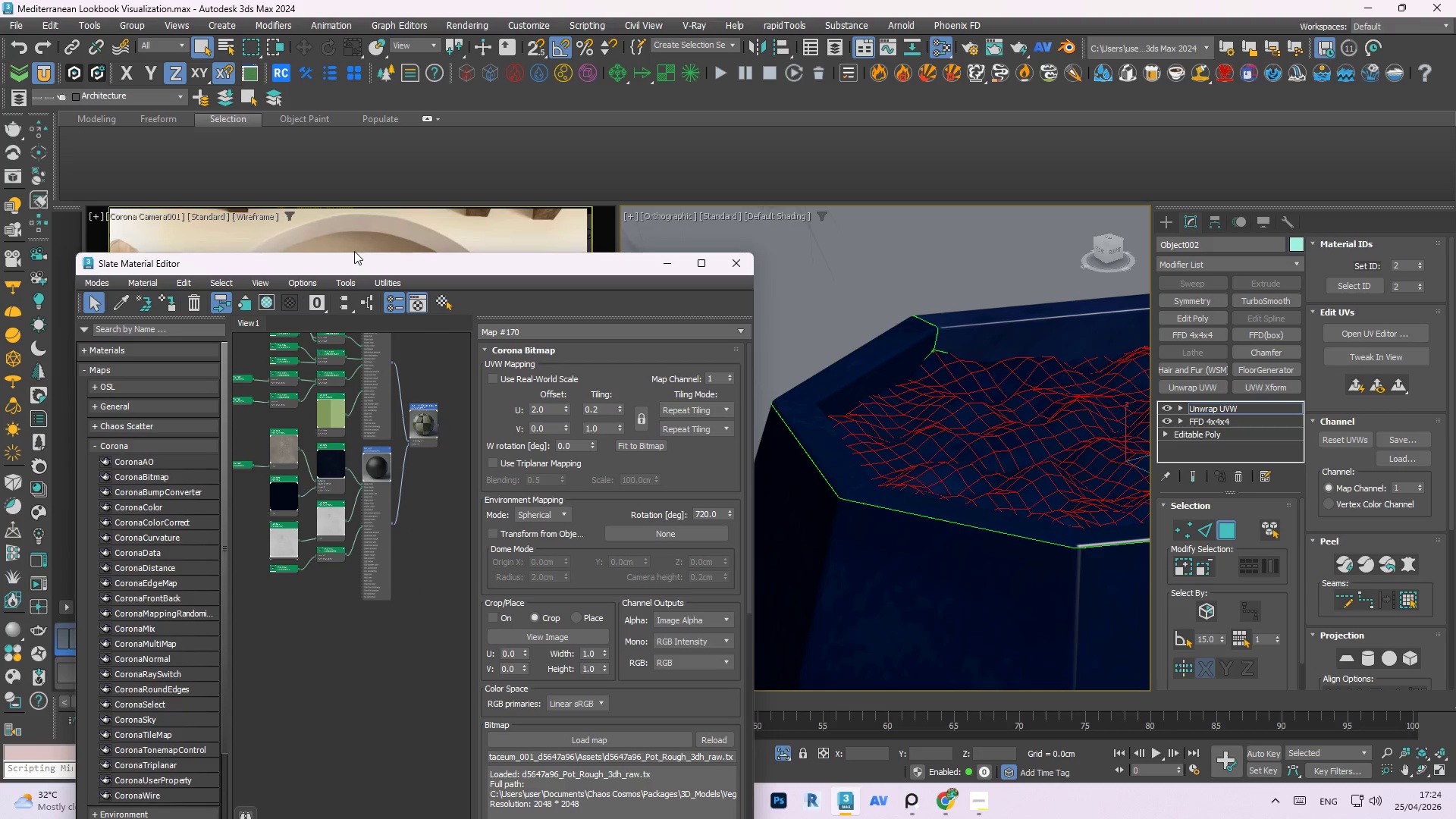 
left_click_drag(start_coordinate=[368, 265], to_coordinate=[1086, 304])
 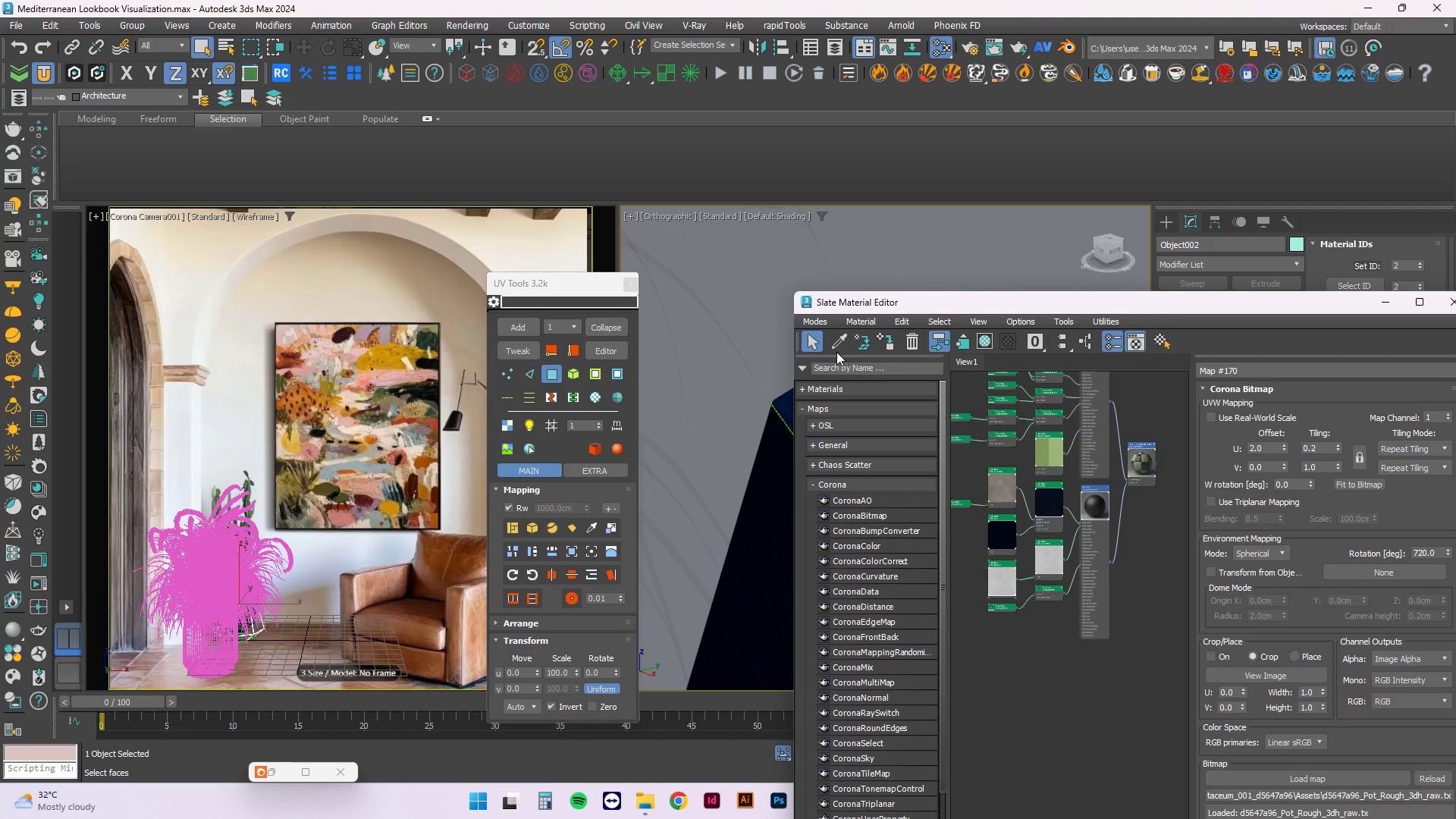 
left_click([839, 344])
 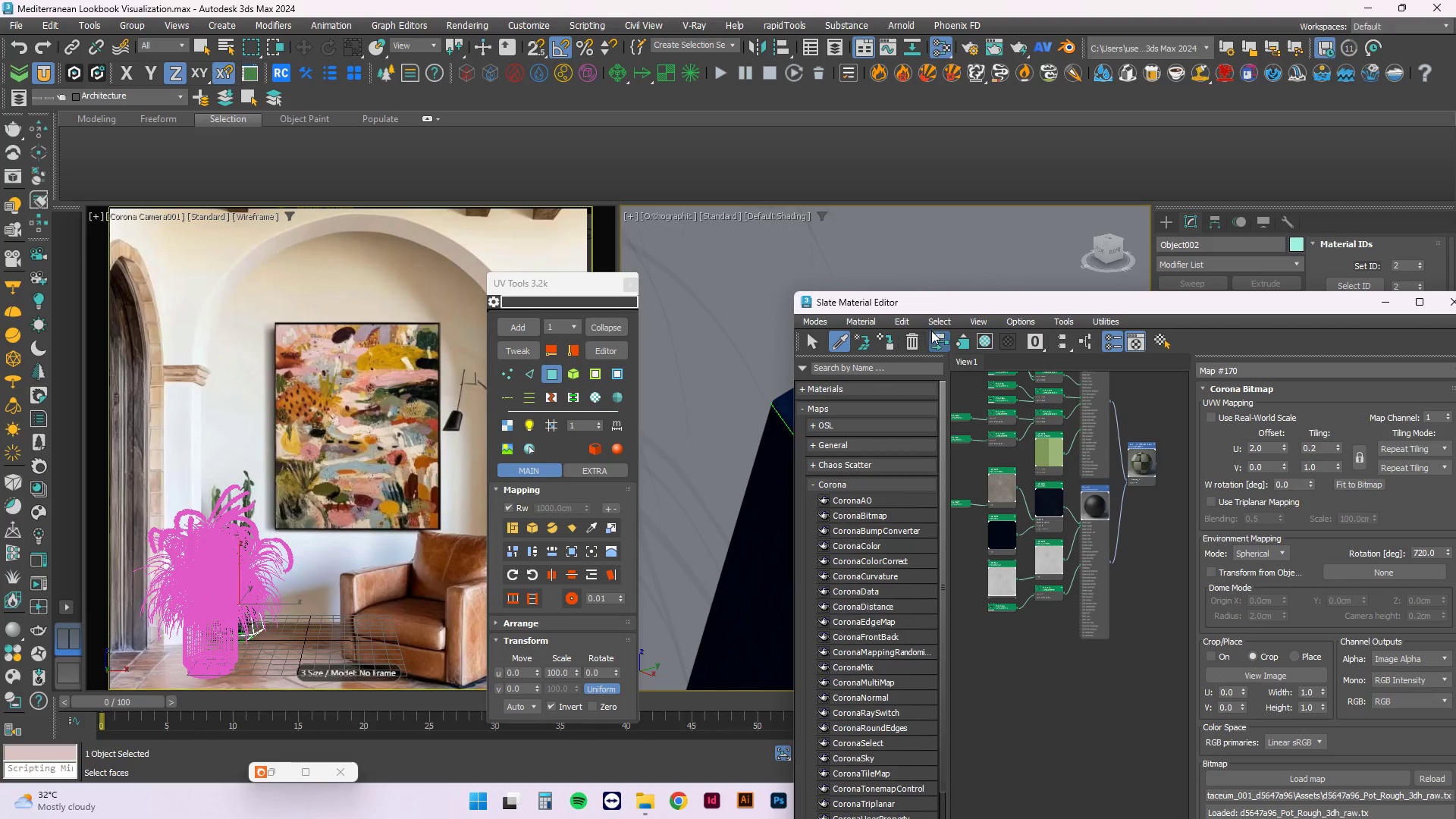 
left_click_drag(start_coordinate=[949, 303], to_coordinate=[996, 457])
 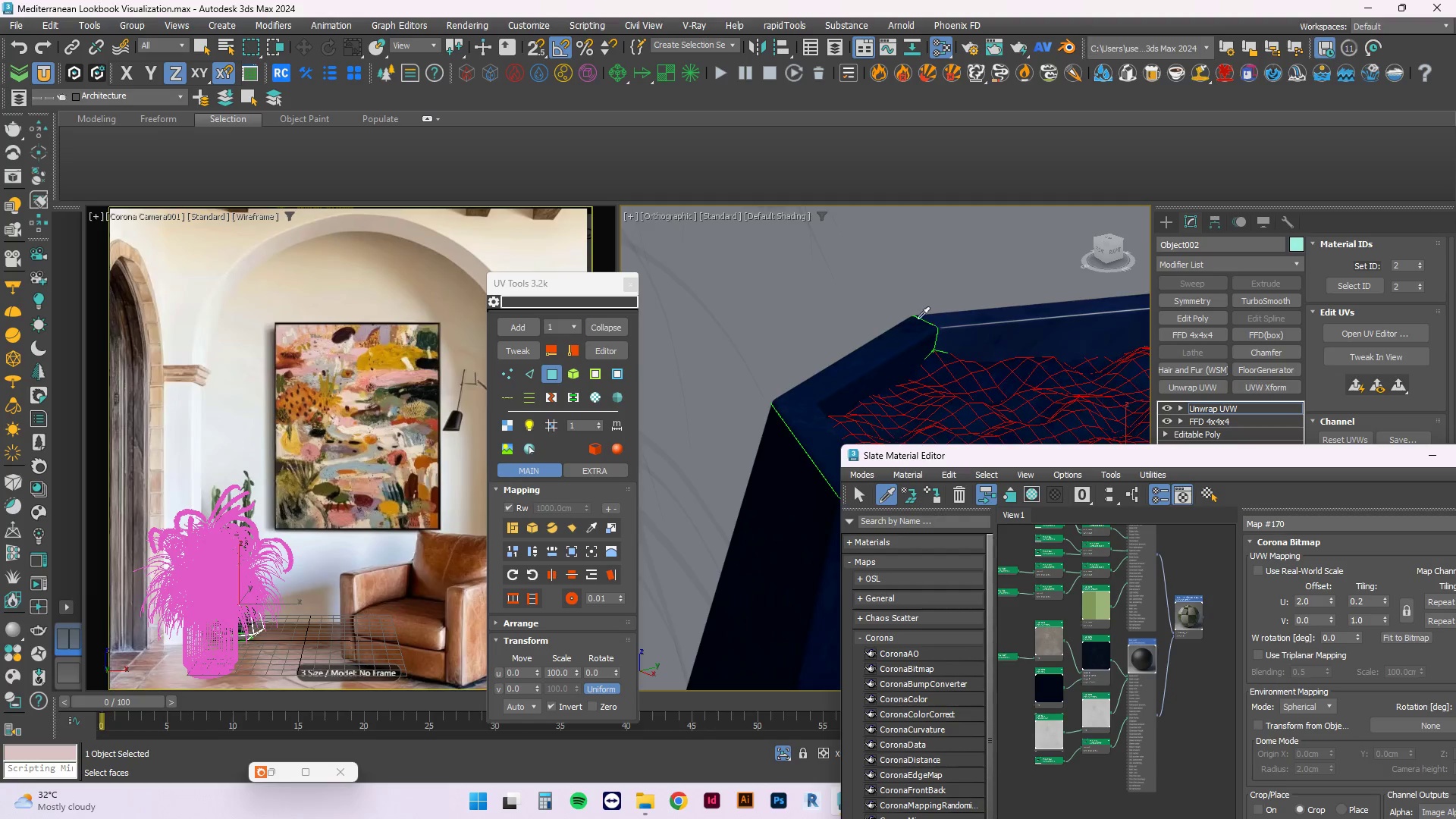 
scroll: coordinate [760, 430], scroll_direction: up, amount: 2.0
 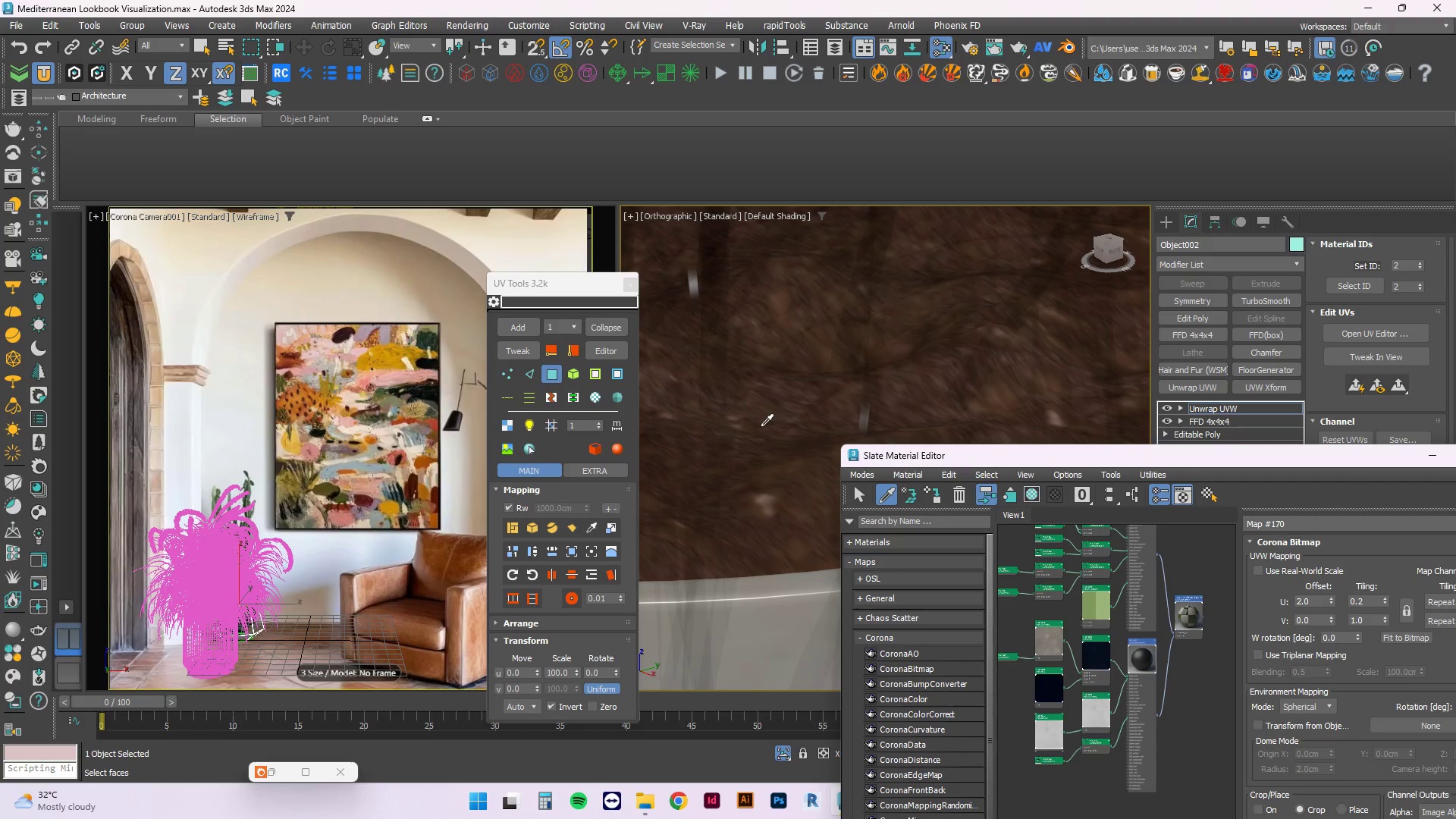 
left_click([761, 426])
 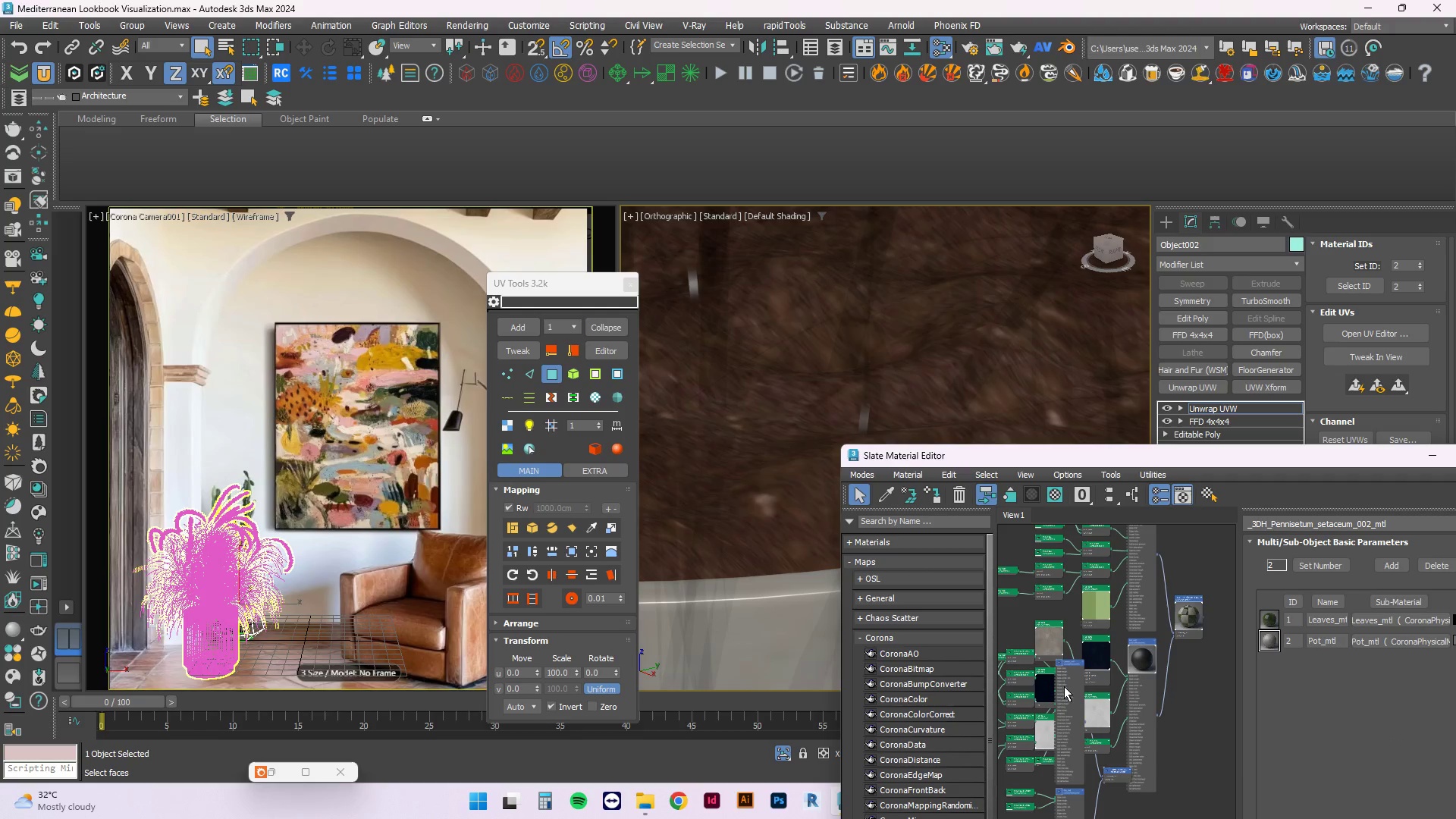 
scroll: coordinate [1053, 667], scroll_direction: down, amount: 1.0
 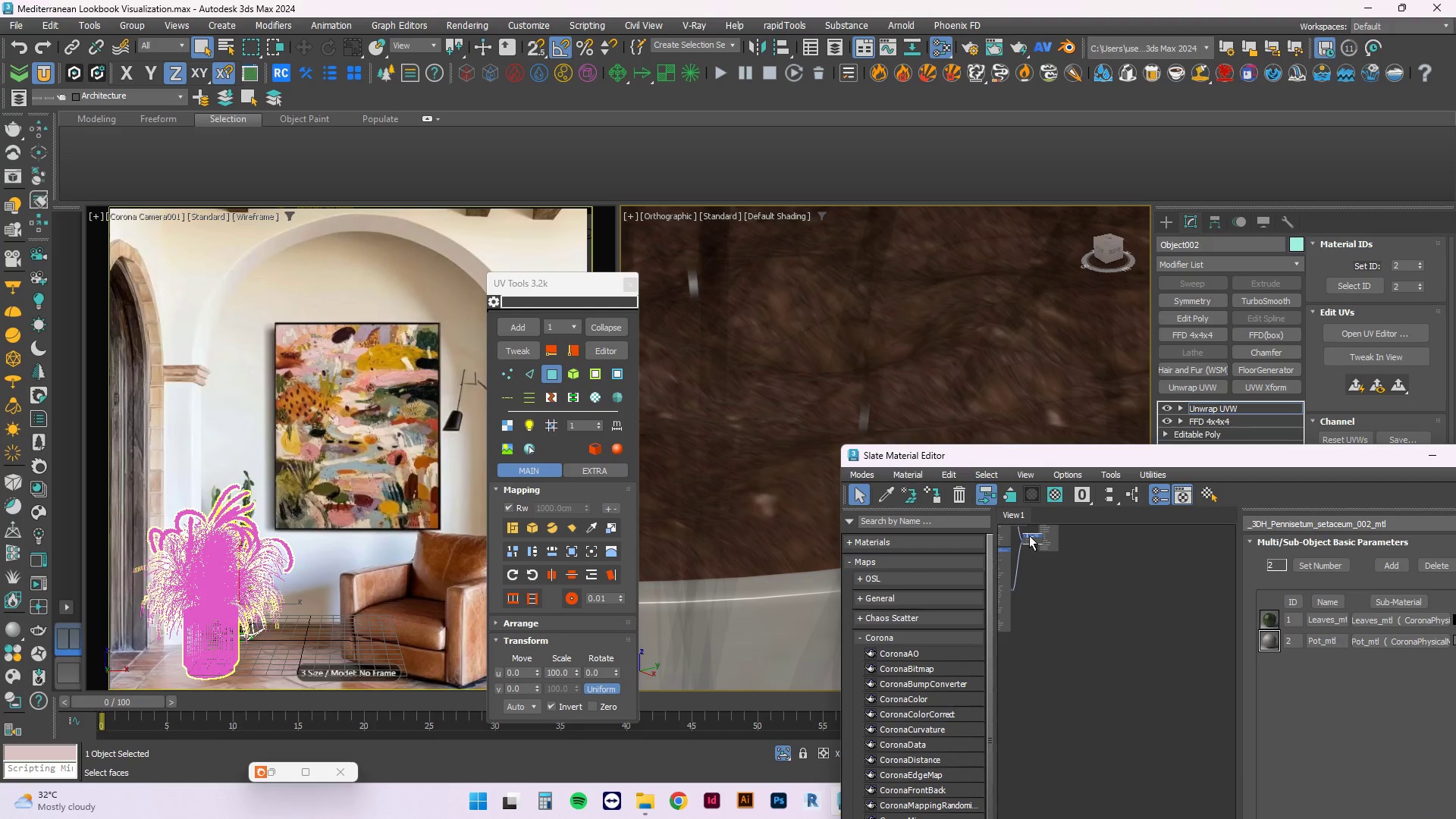 
left_click_drag(start_coordinate=[1029, 535], to_coordinate=[1166, 744])
 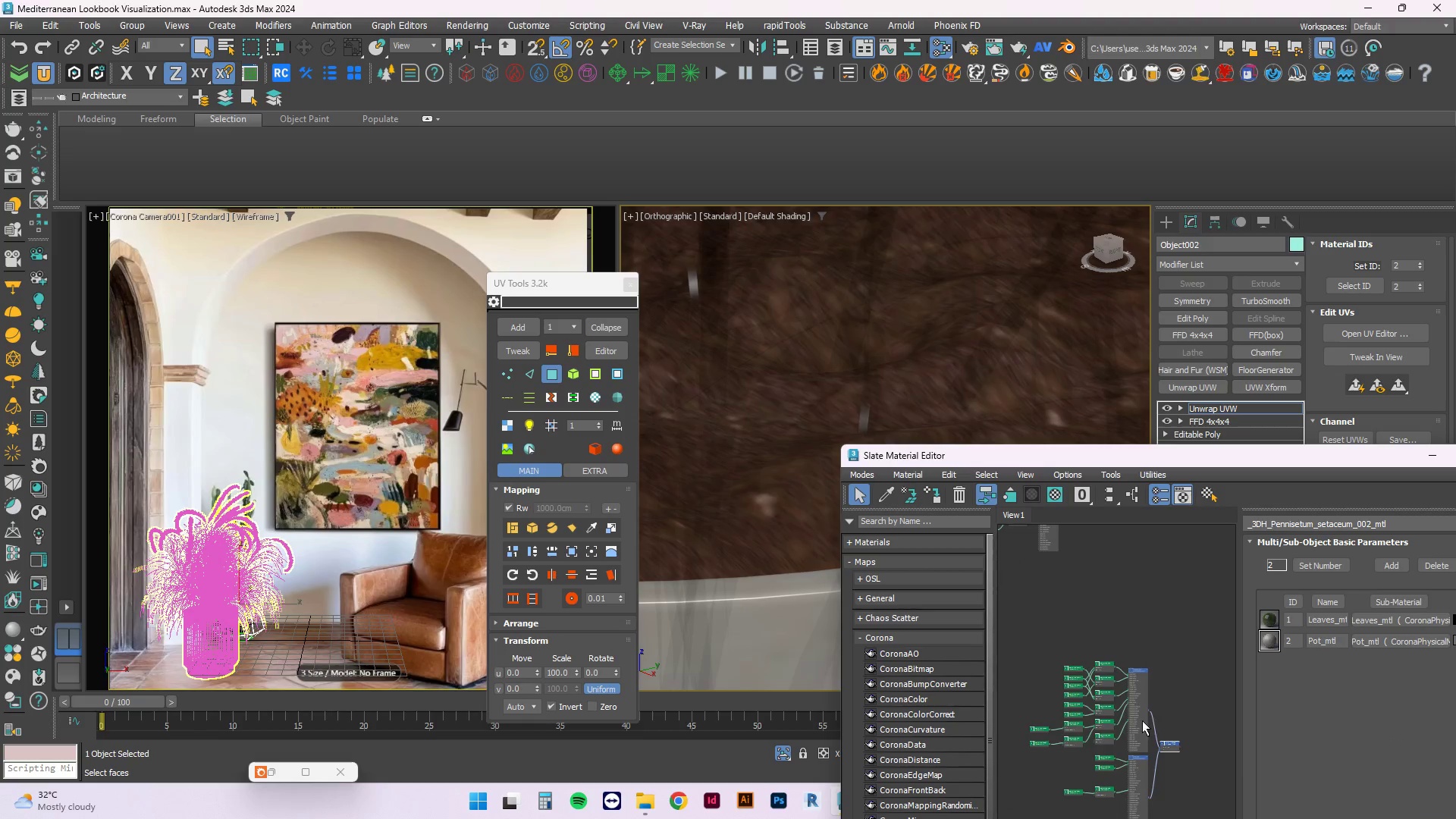 
scroll: coordinate [1138, 714], scroll_direction: up, amount: 3.0
 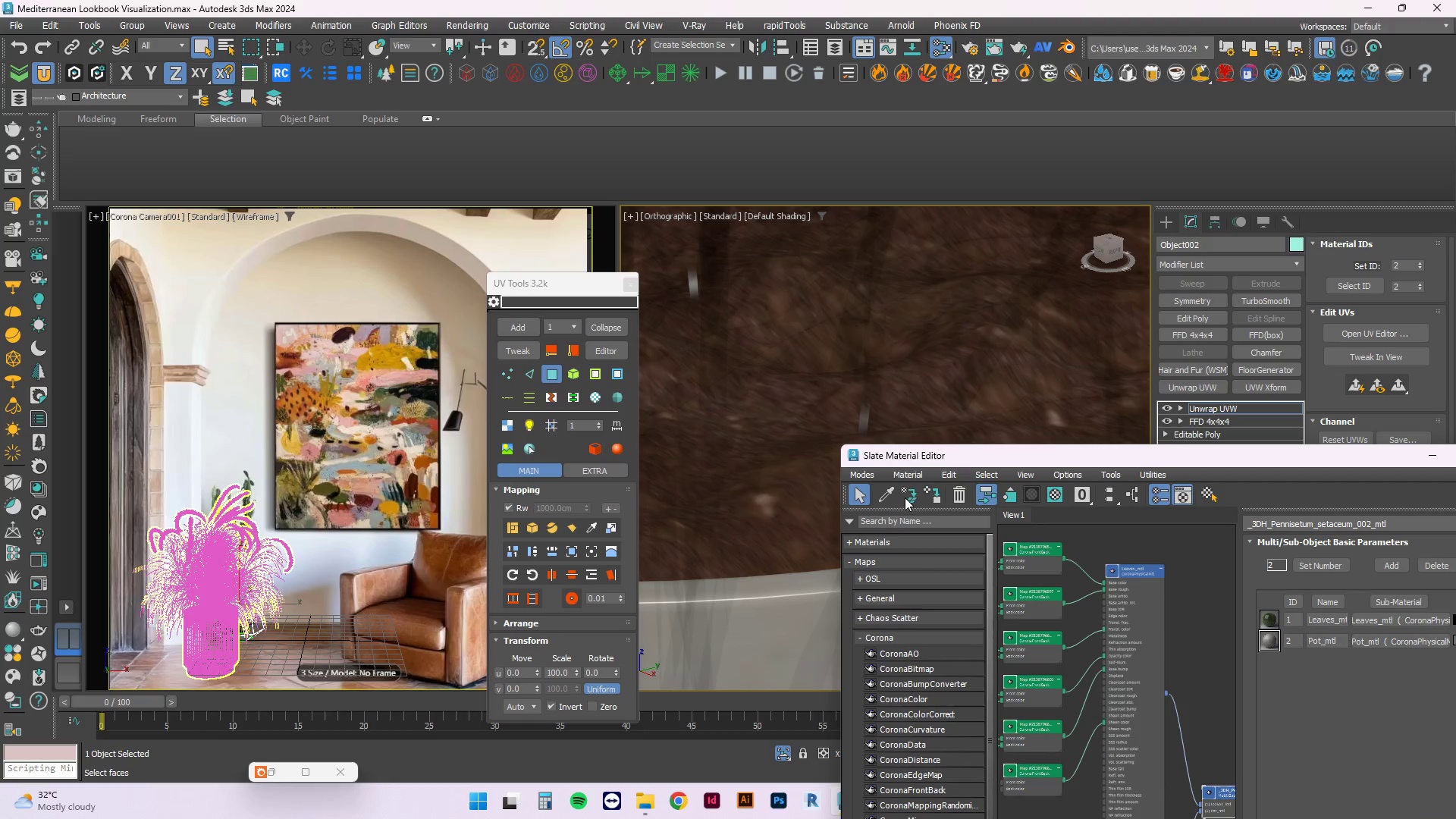 
left_click([888, 491])
 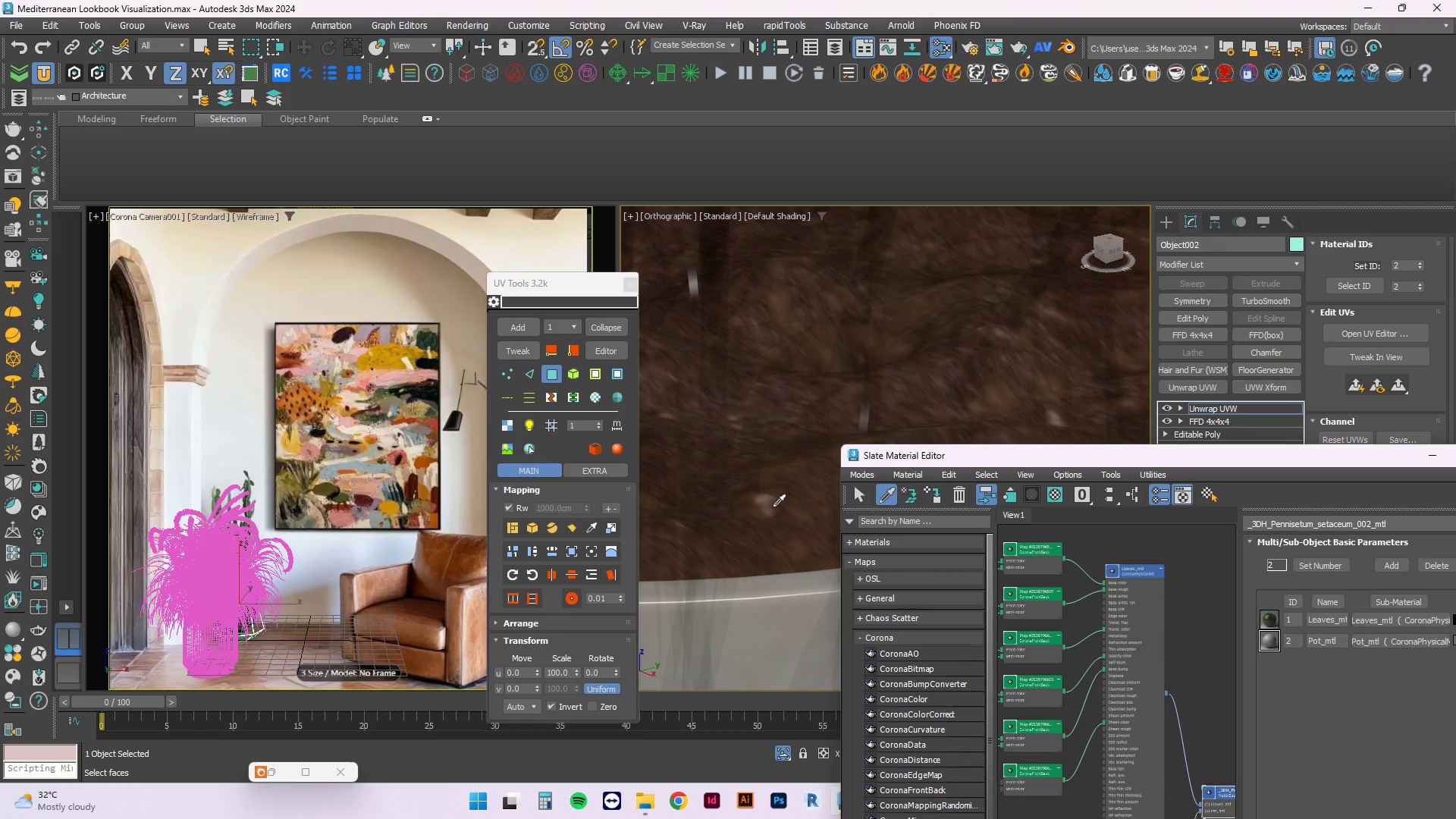 
left_click([773, 507])
 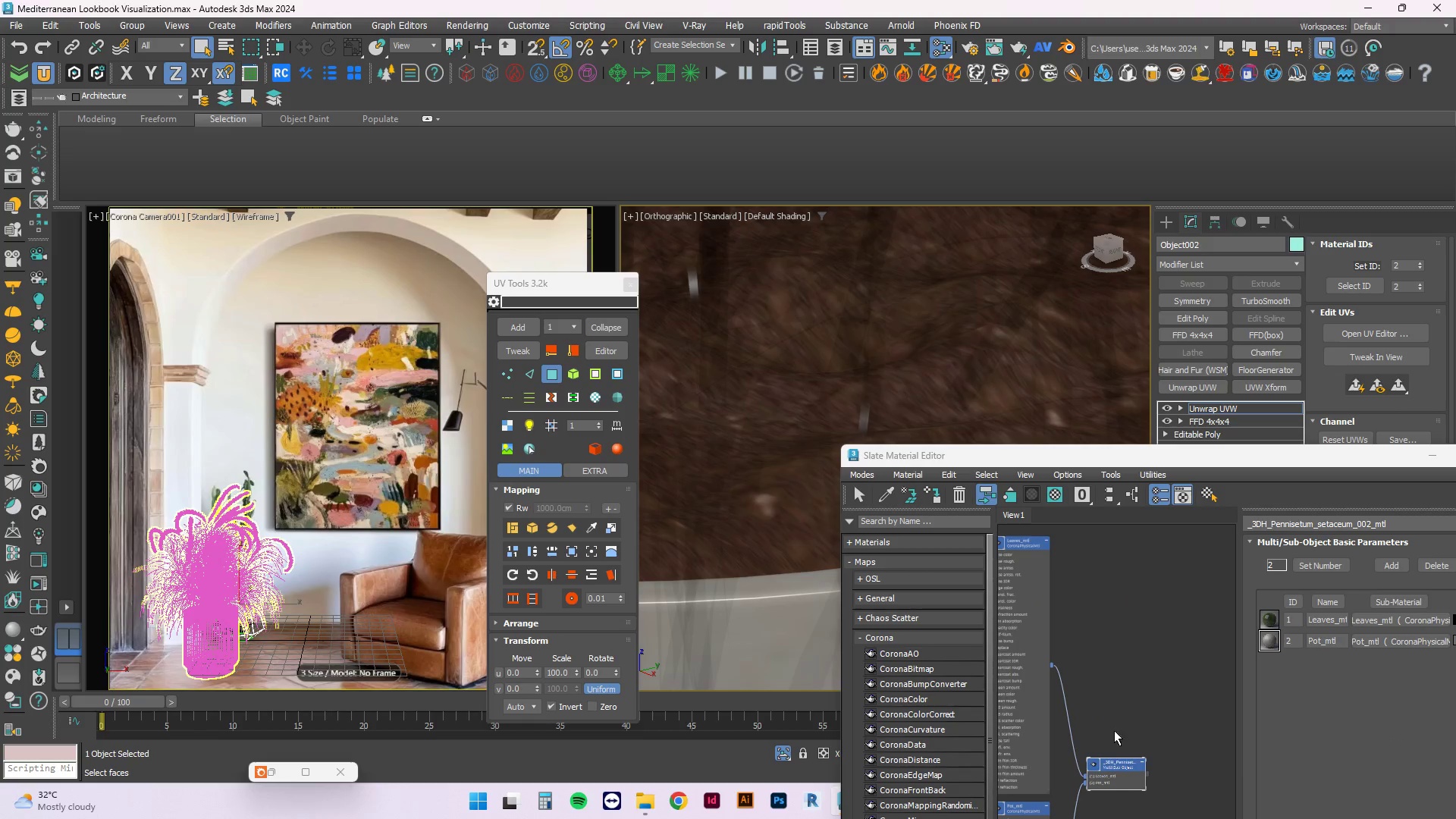 
right_click([1084, 754])
 